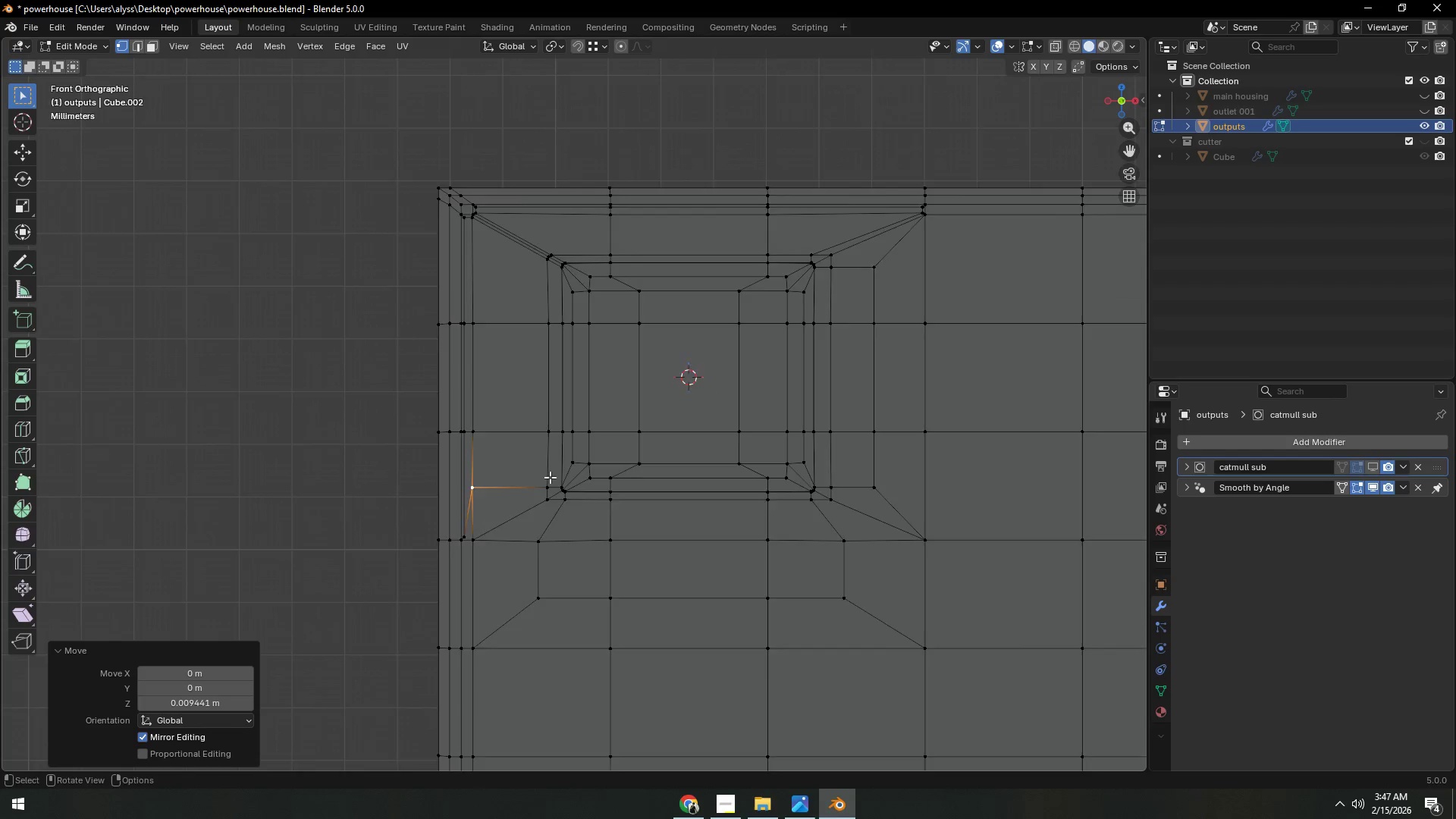 
hold_key(key=ShiftLeft, duration=0.47)
 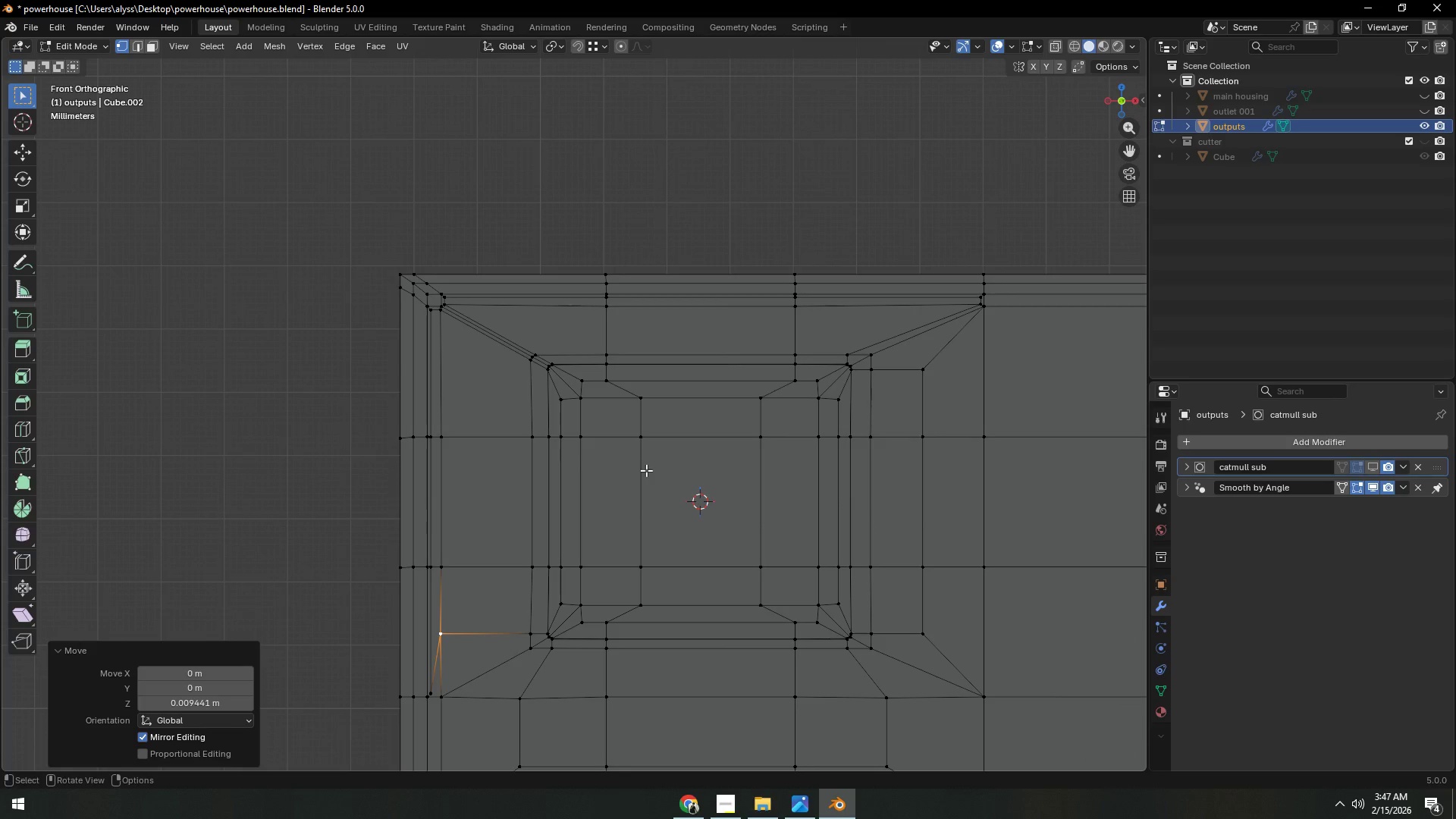 
scroll: coordinate [550, 477], scroll_direction: up, amount: 1.0
 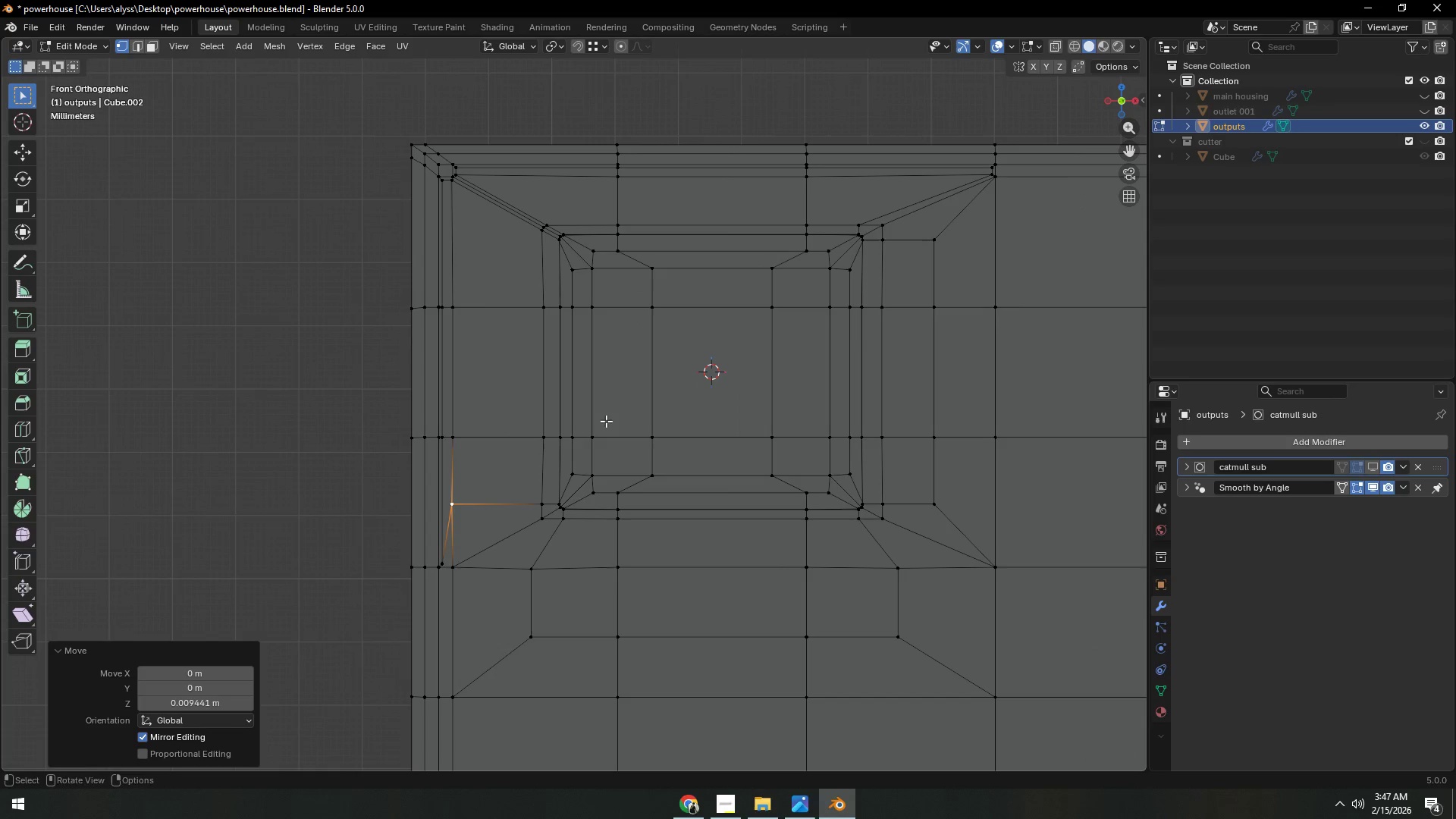 
hold_key(key=ShiftLeft, duration=0.41)
 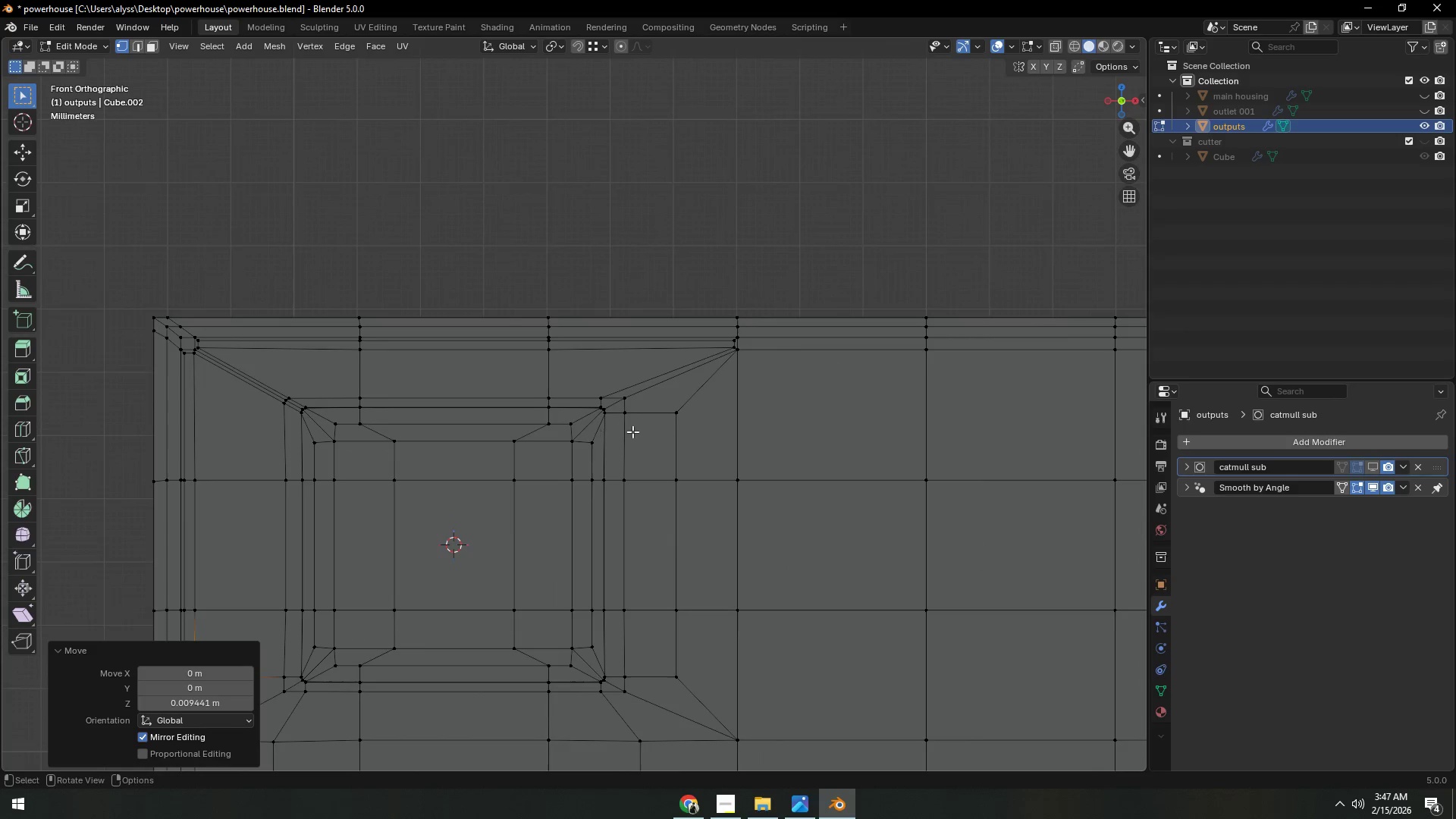 
hold_key(key=ShiftLeft, duration=0.38)
 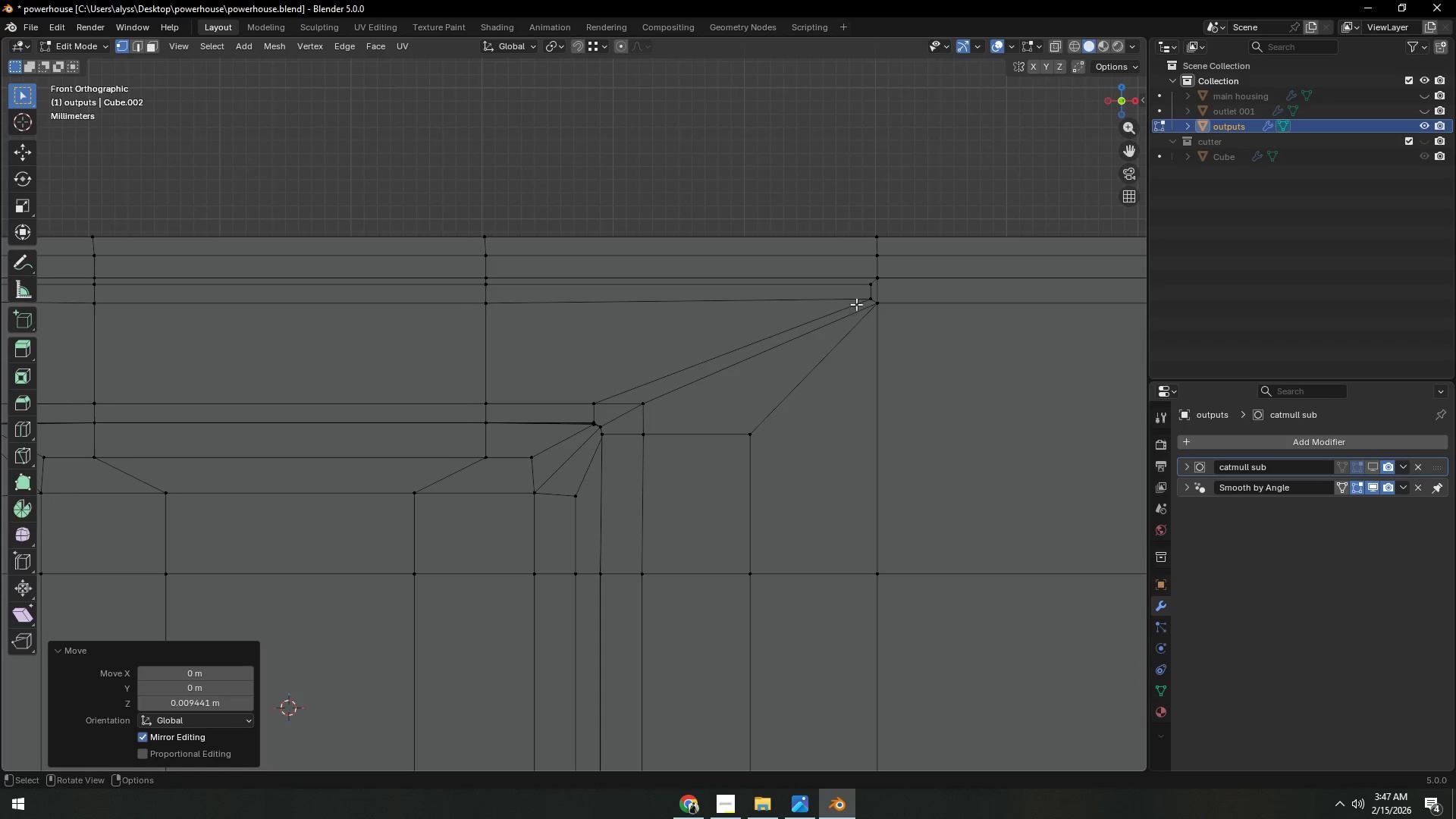 
scroll: coordinate [636, 431], scroll_direction: up, amount: 4.0
 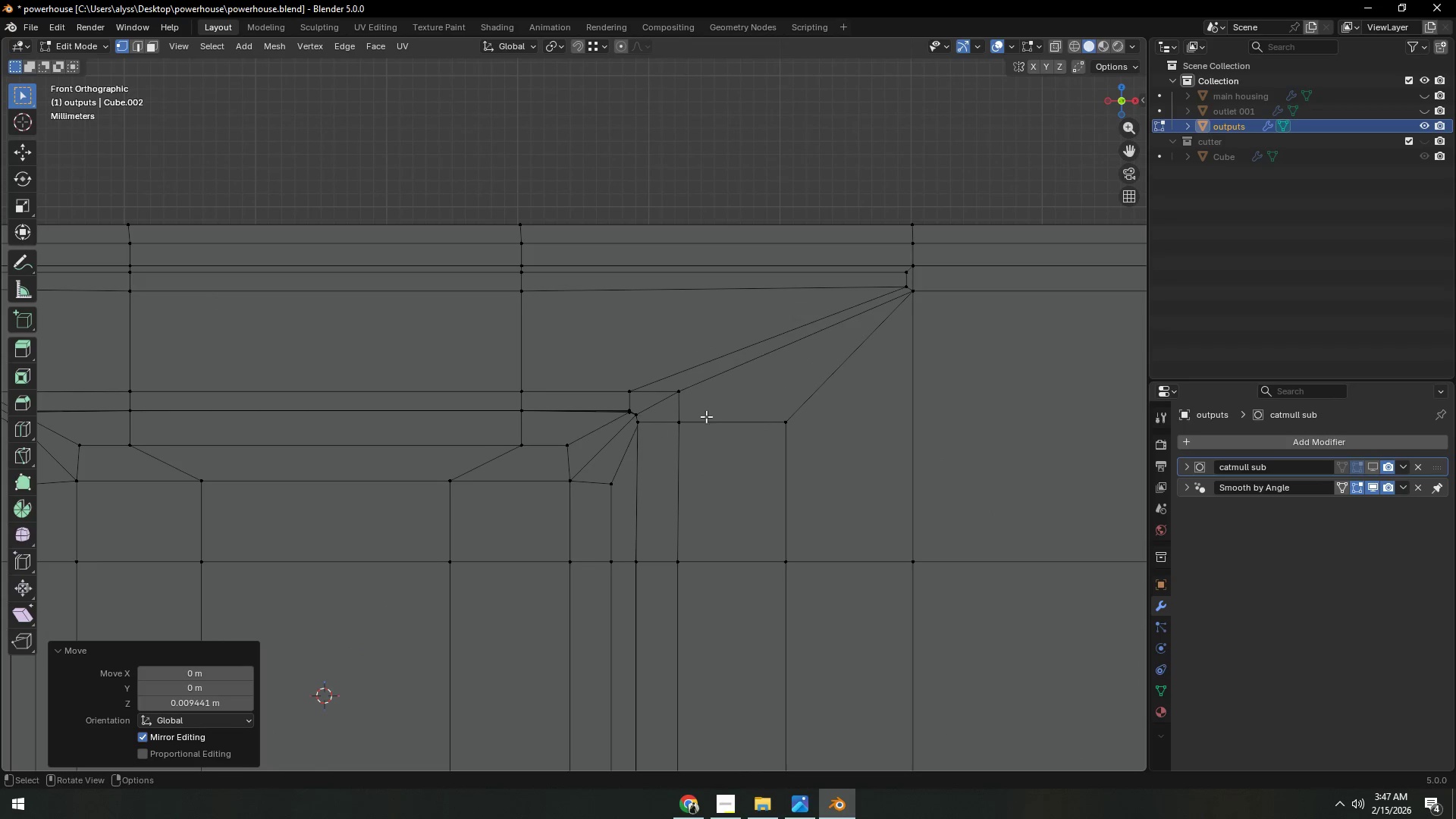 
left_click([861, 299])
 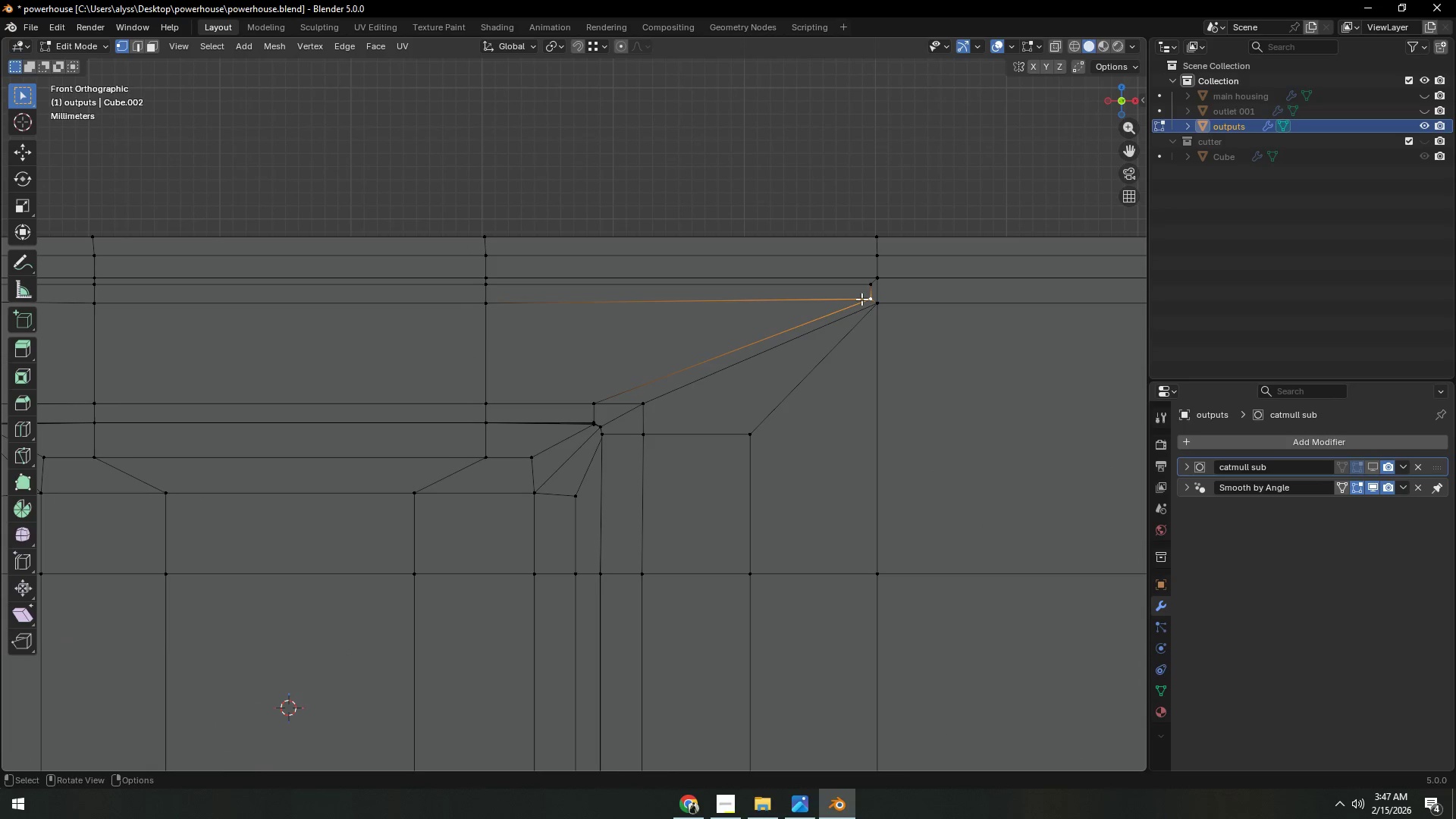 
key(G)
 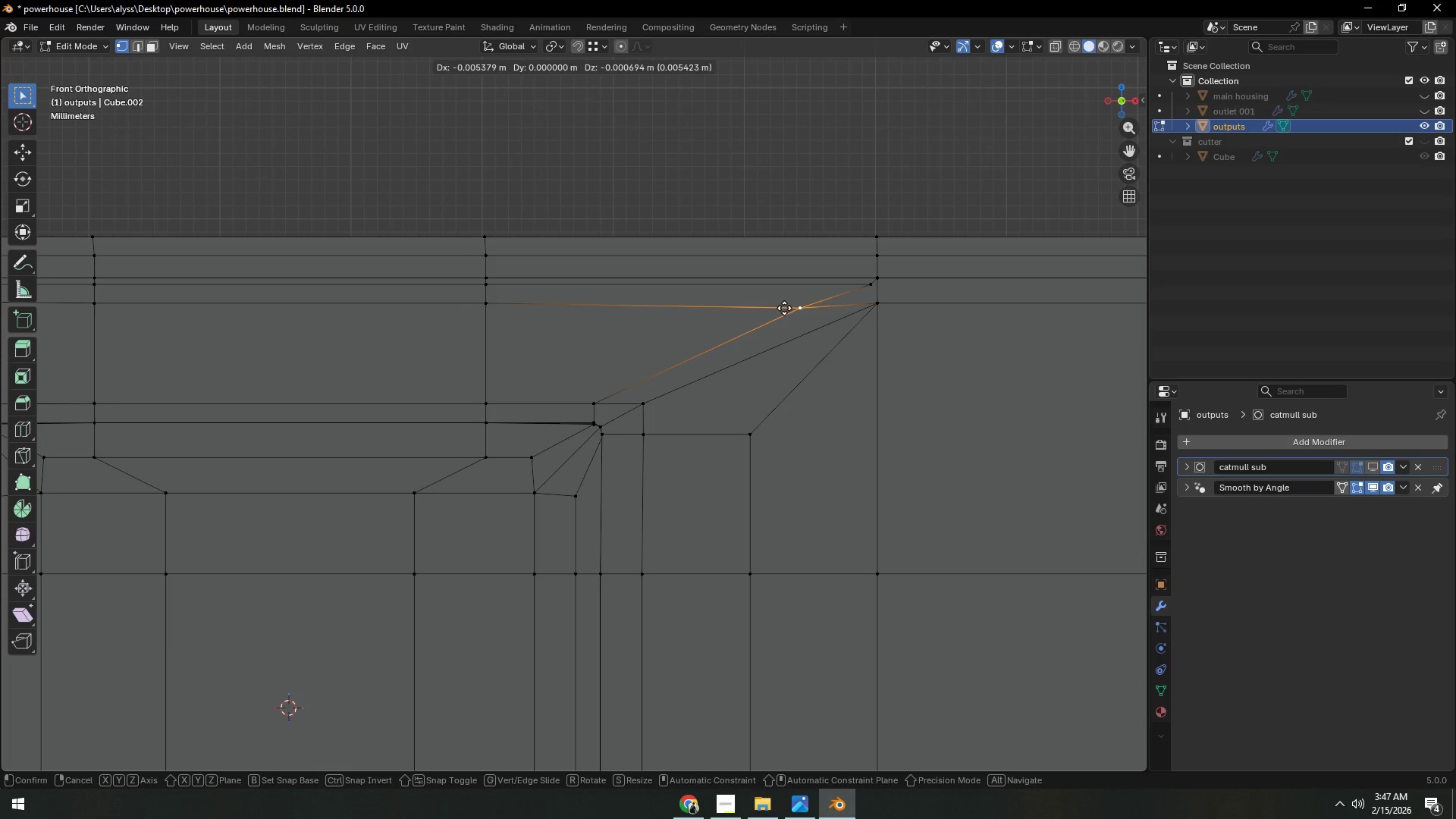 
right_click([784, 308])
 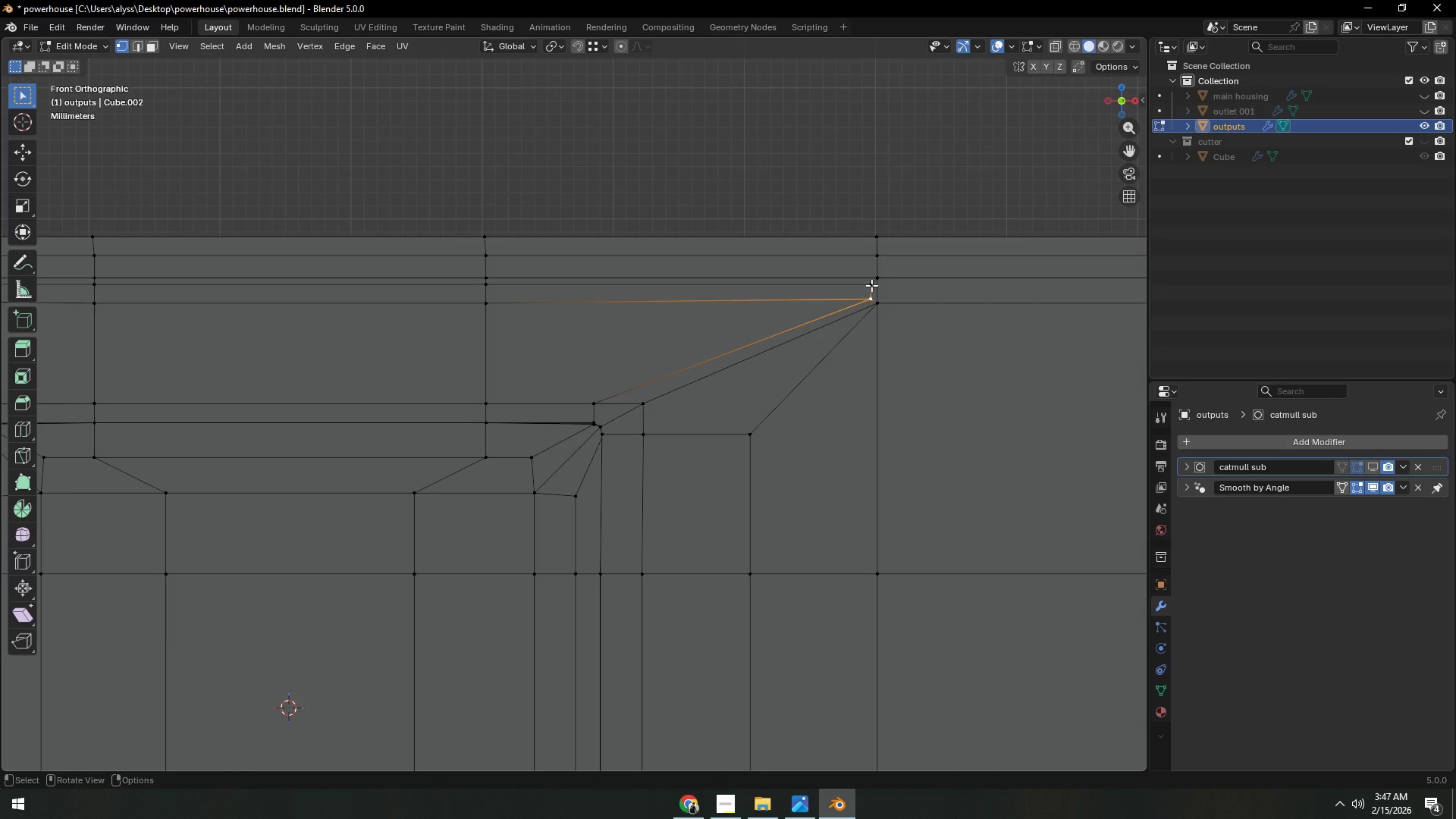 
key(Shift+ShiftLeft)
 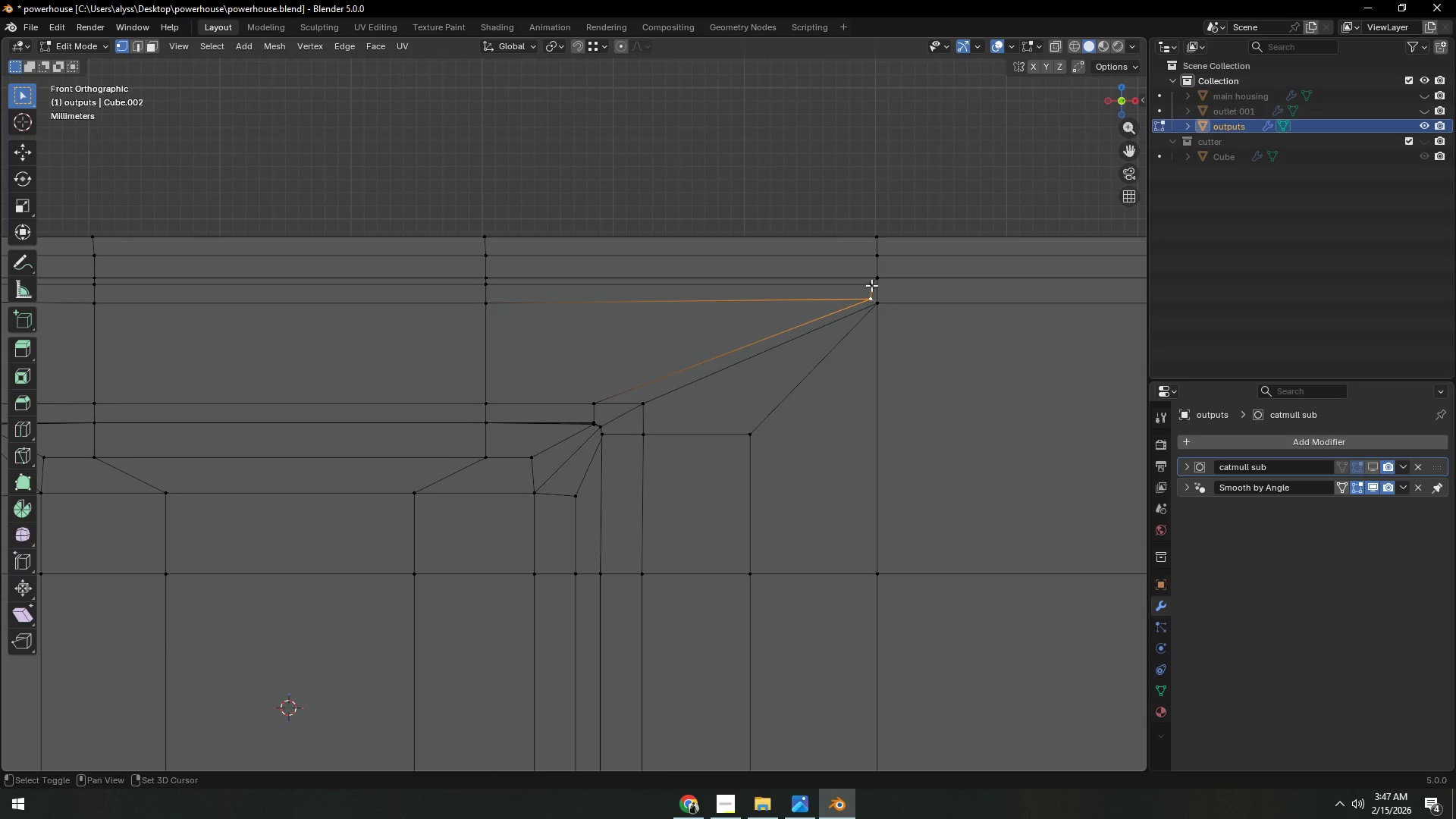 
left_click([871, 285])
 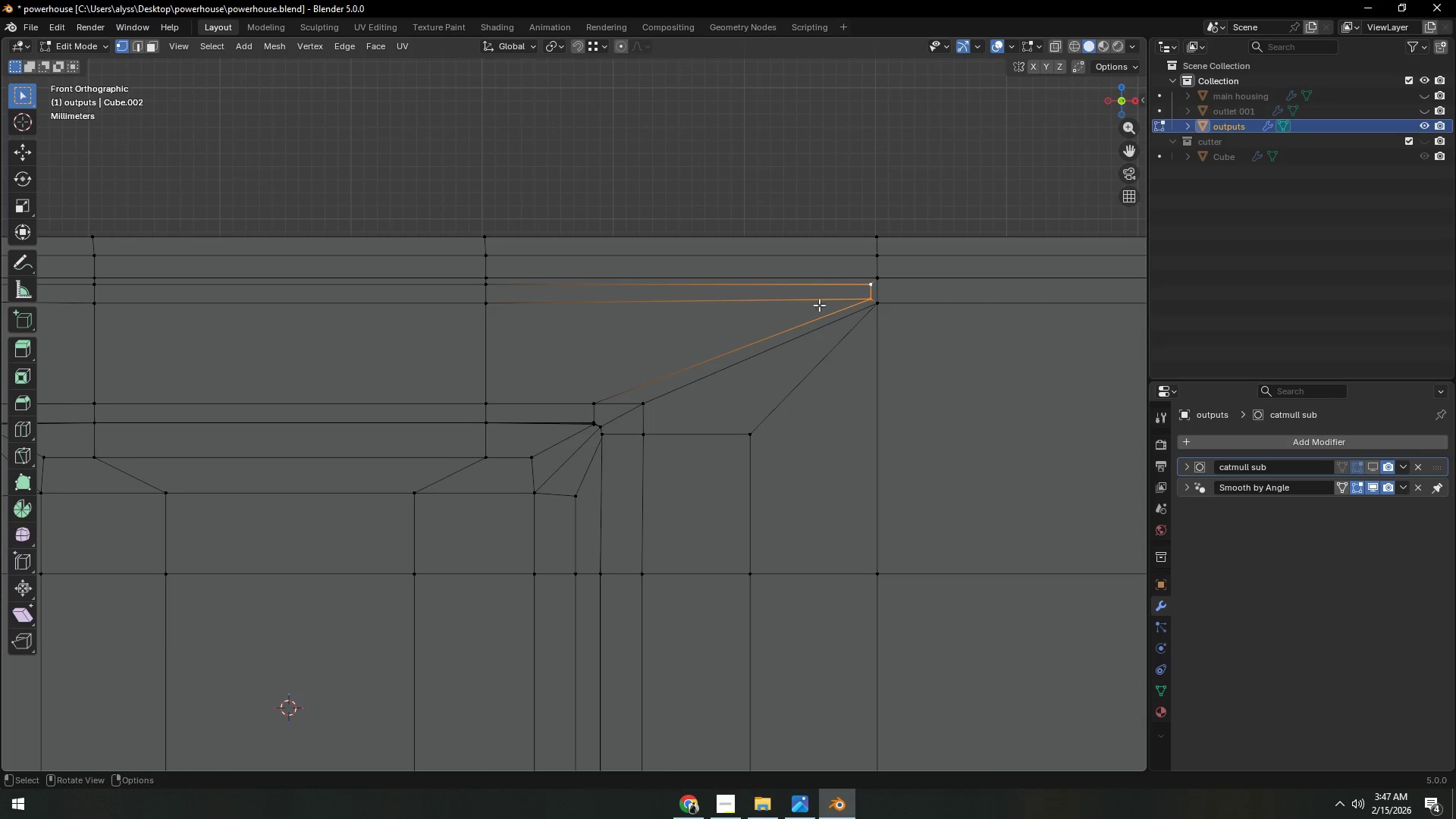 
type(gg)
 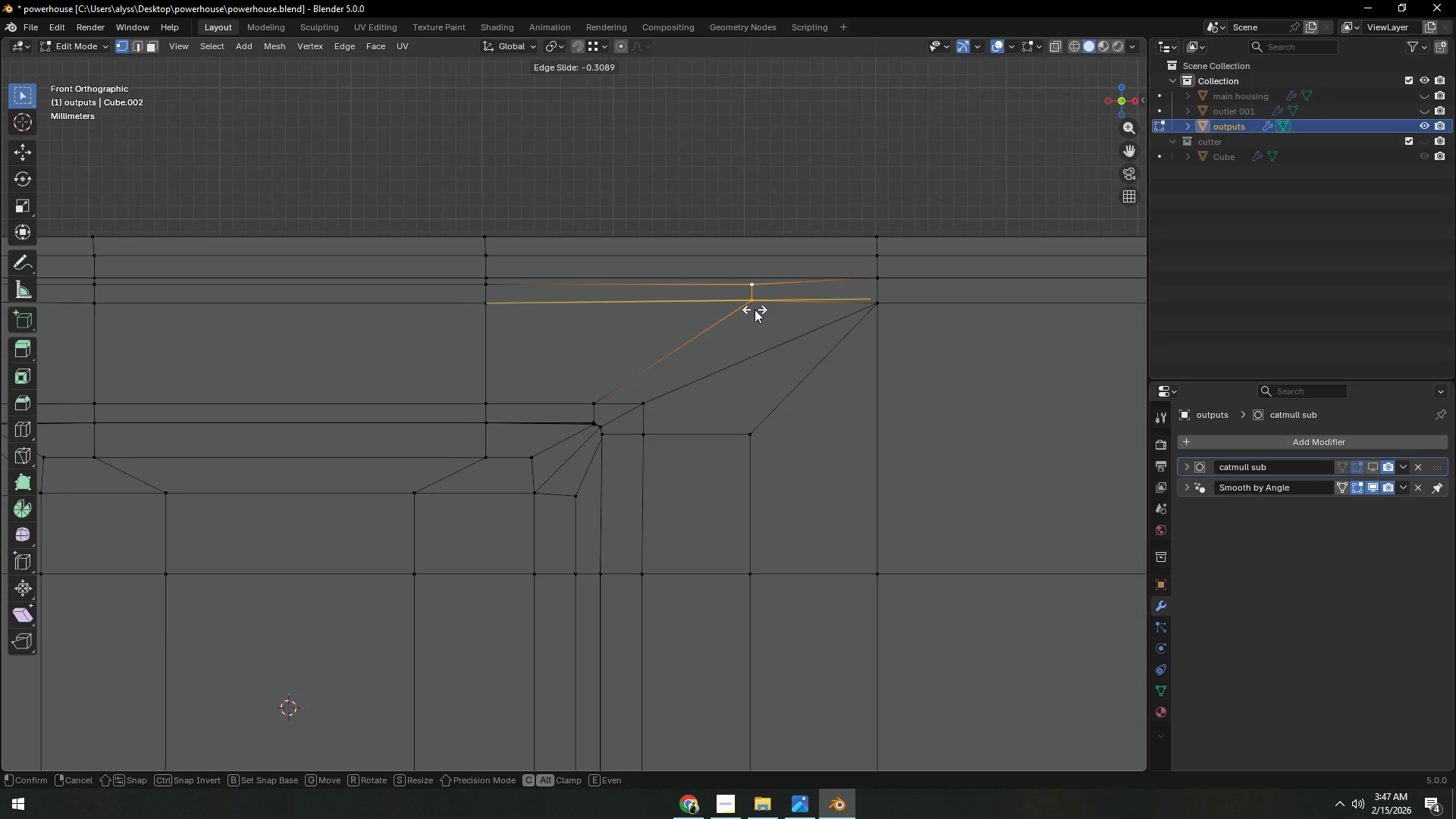 
left_click([755, 309])
 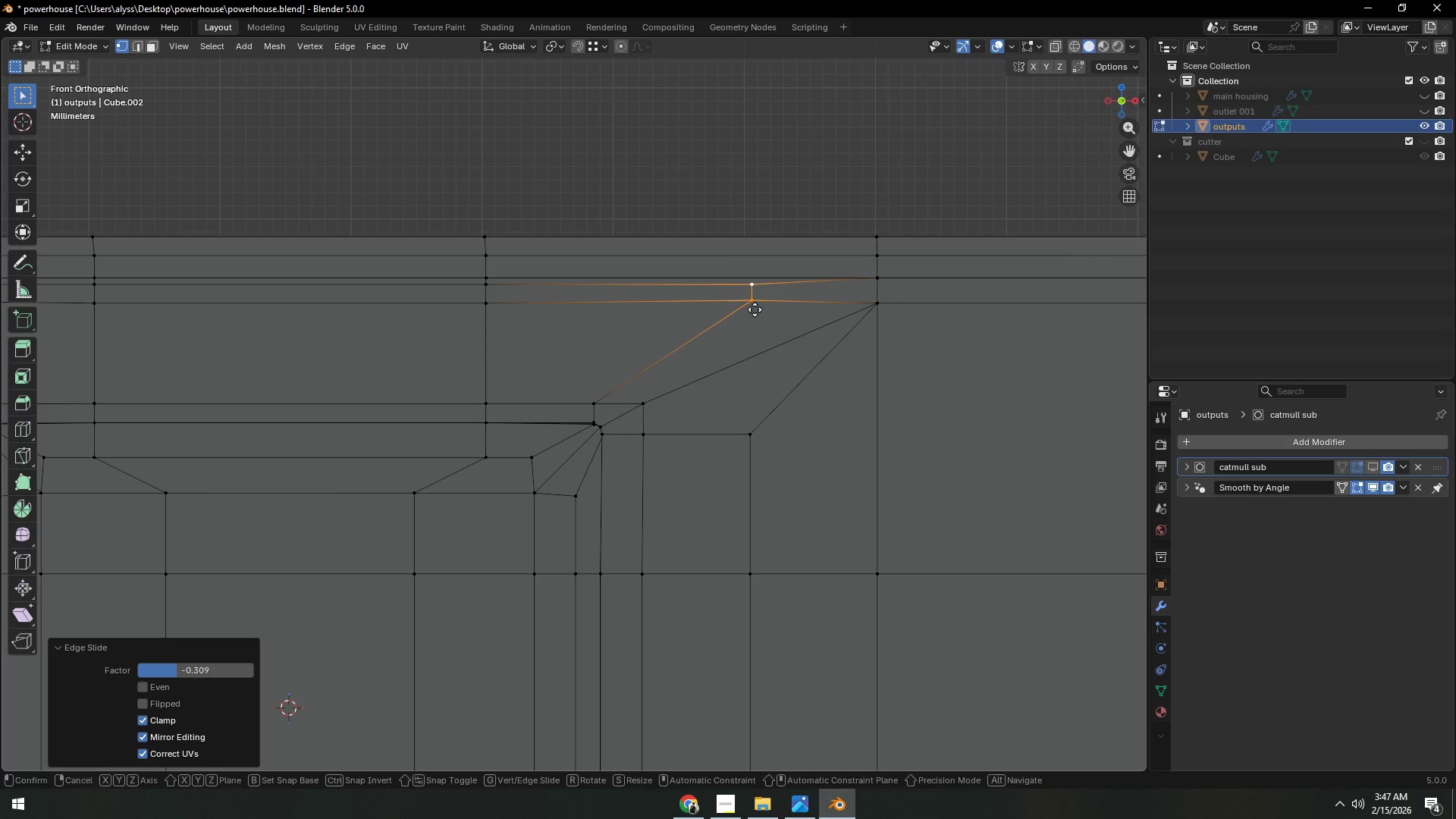 
type(gz)
 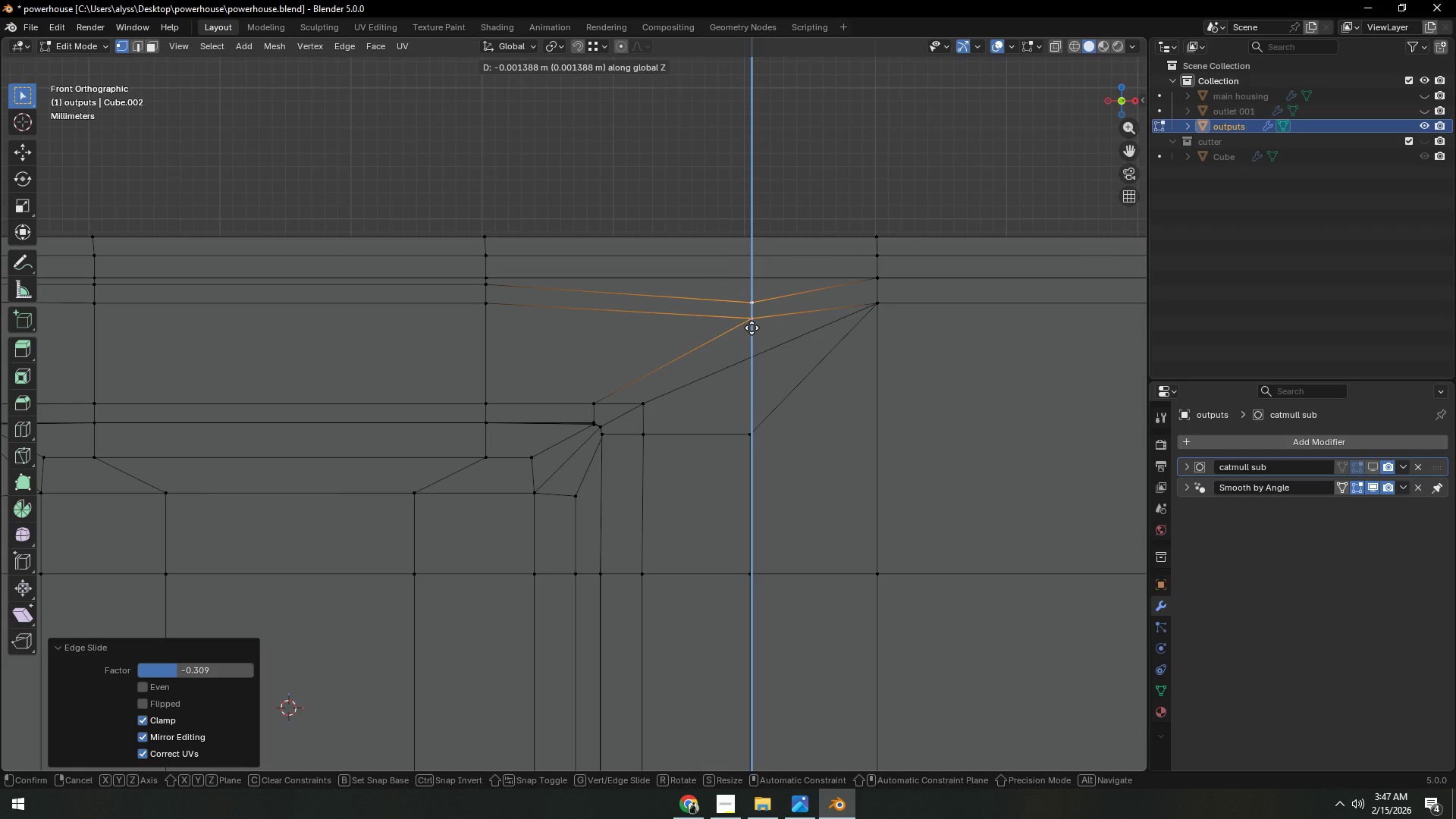 
left_click([752, 328])
 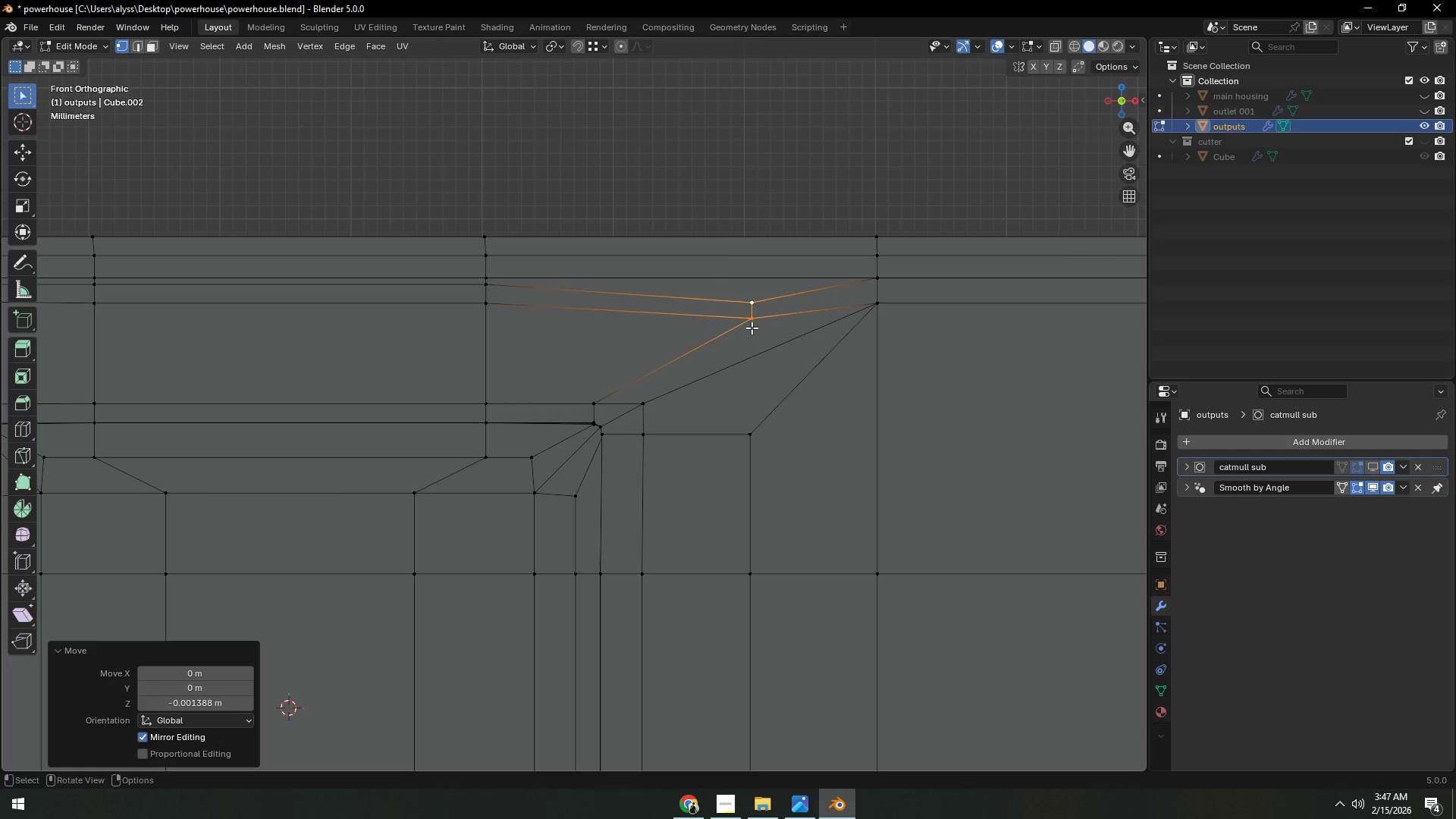 
type(gx)
 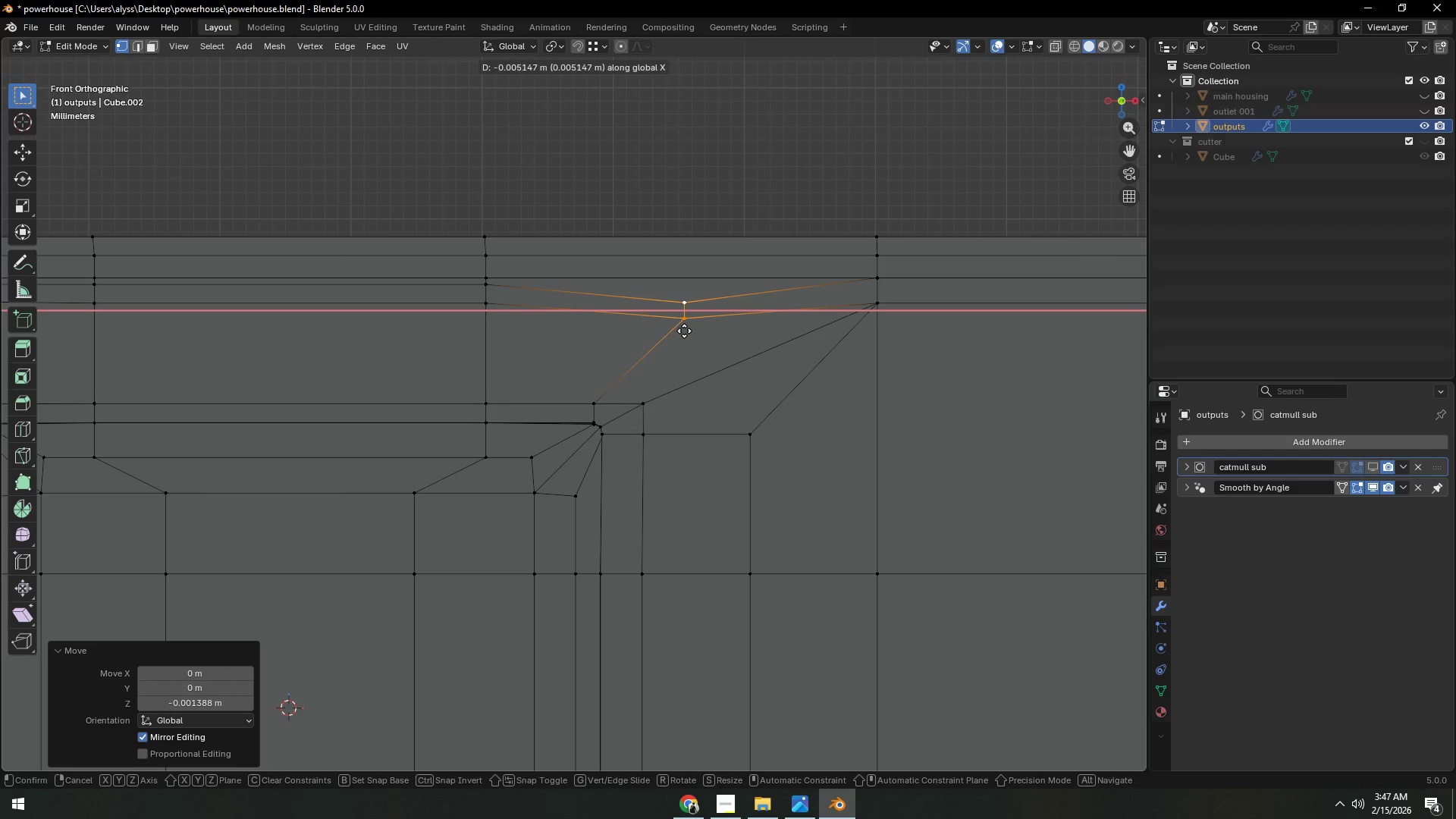 
left_click([684, 331])
 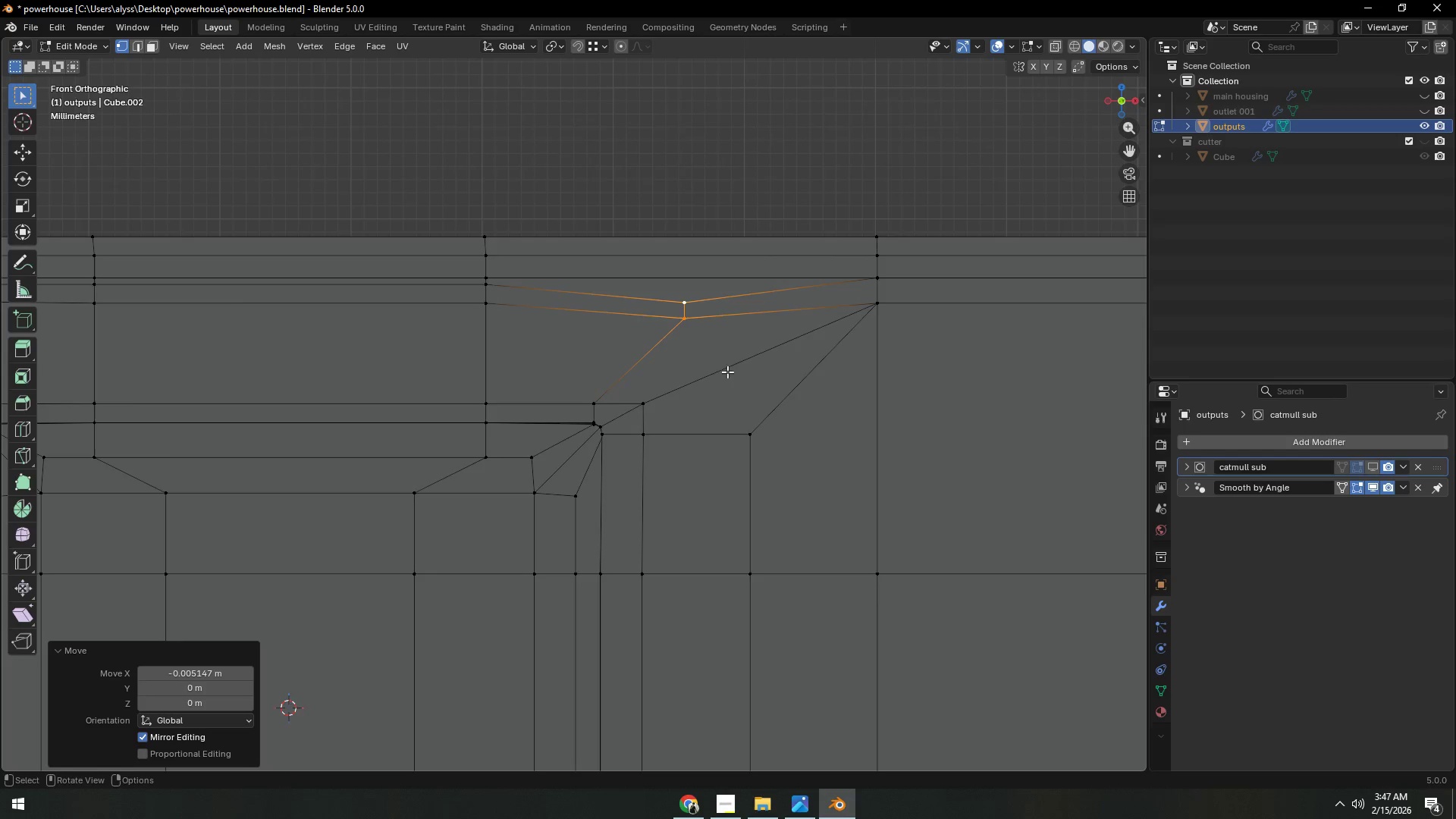 
scroll: coordinate [732, 378], scroll_direction: down, amount: 3.0
 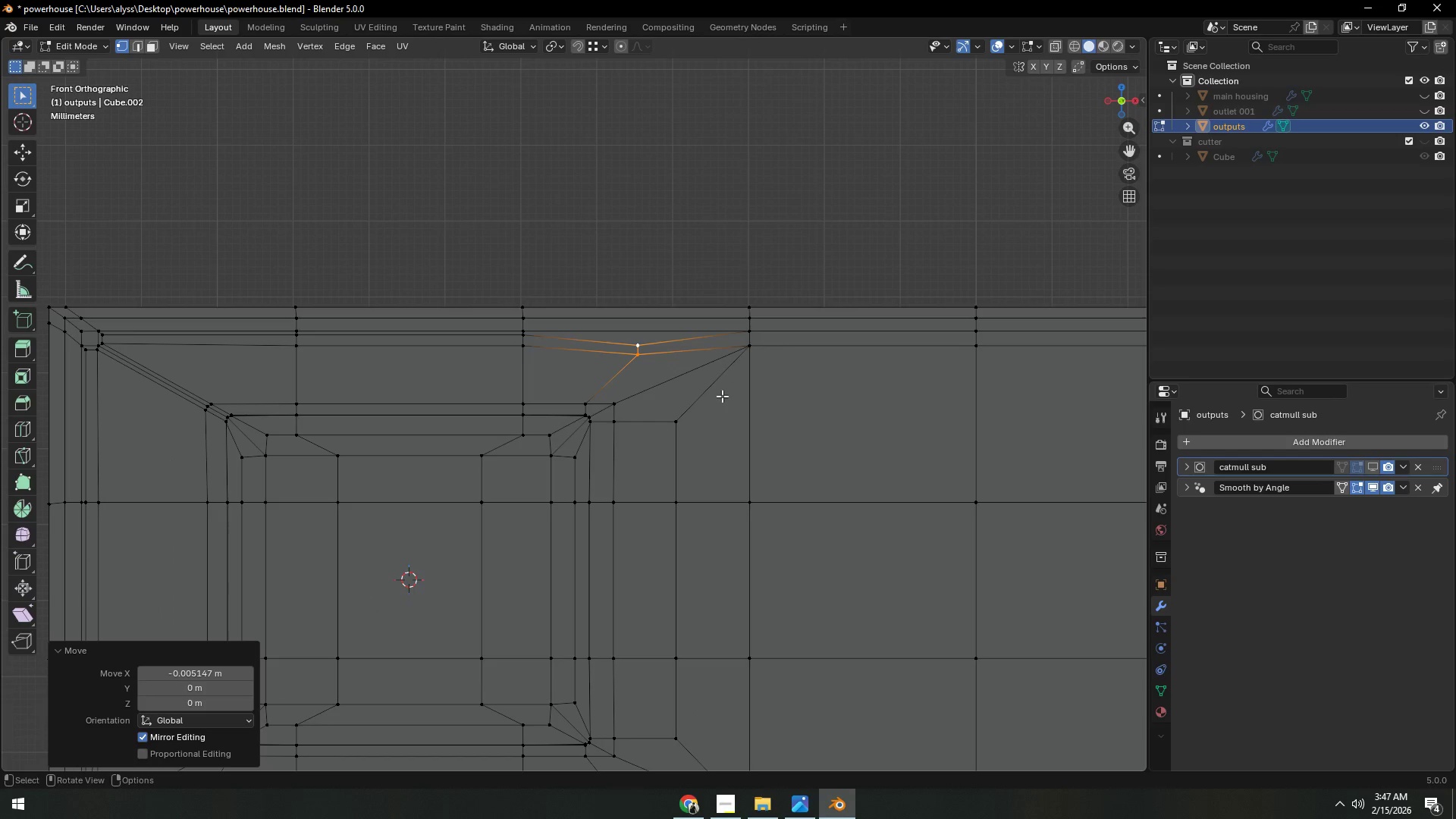 
hold_key(key=ShiftLeft, duration=0.34)
 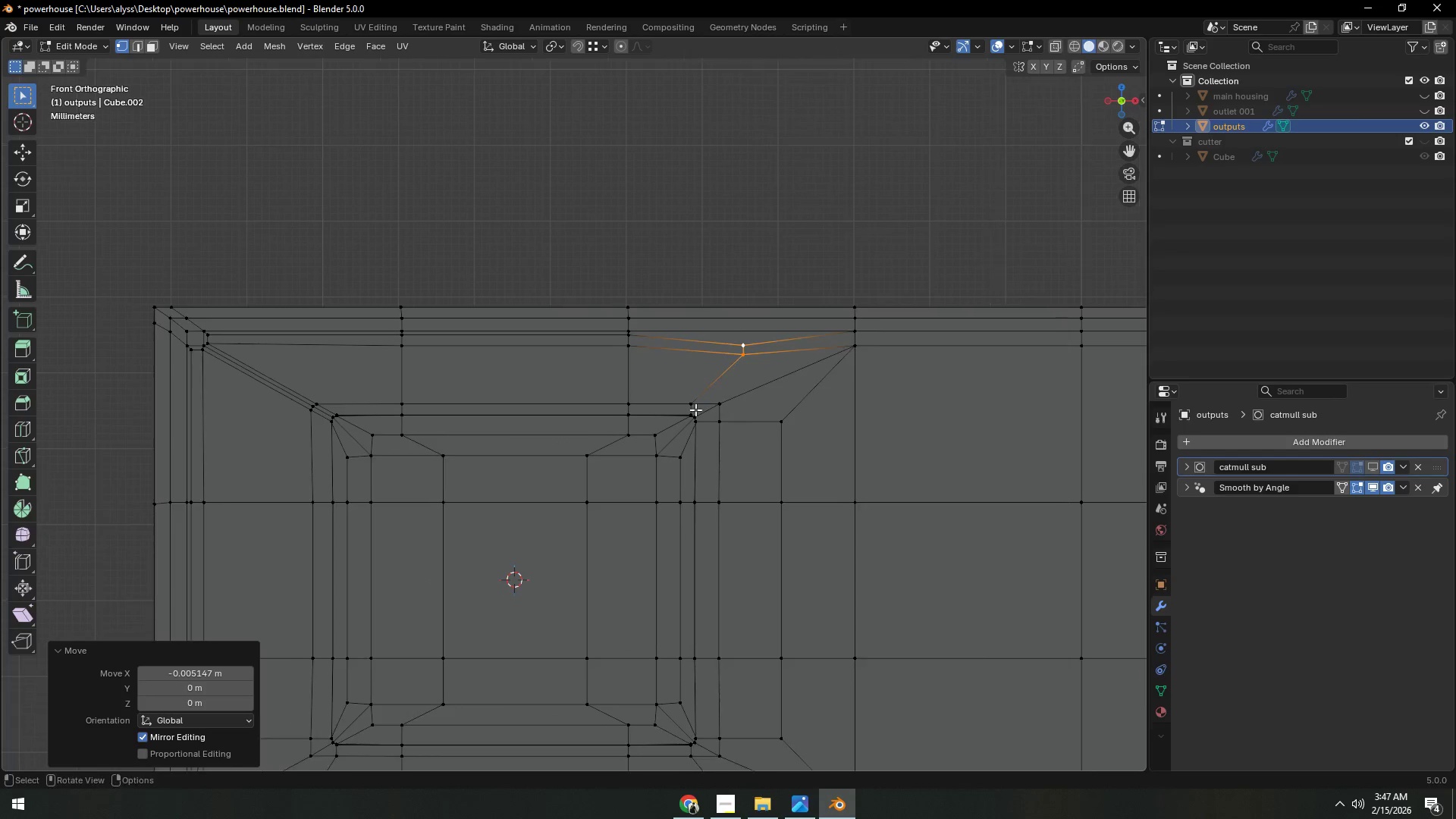 
scroll: coordinate [695, 410], scroll_direction: up, amount: 1.0
 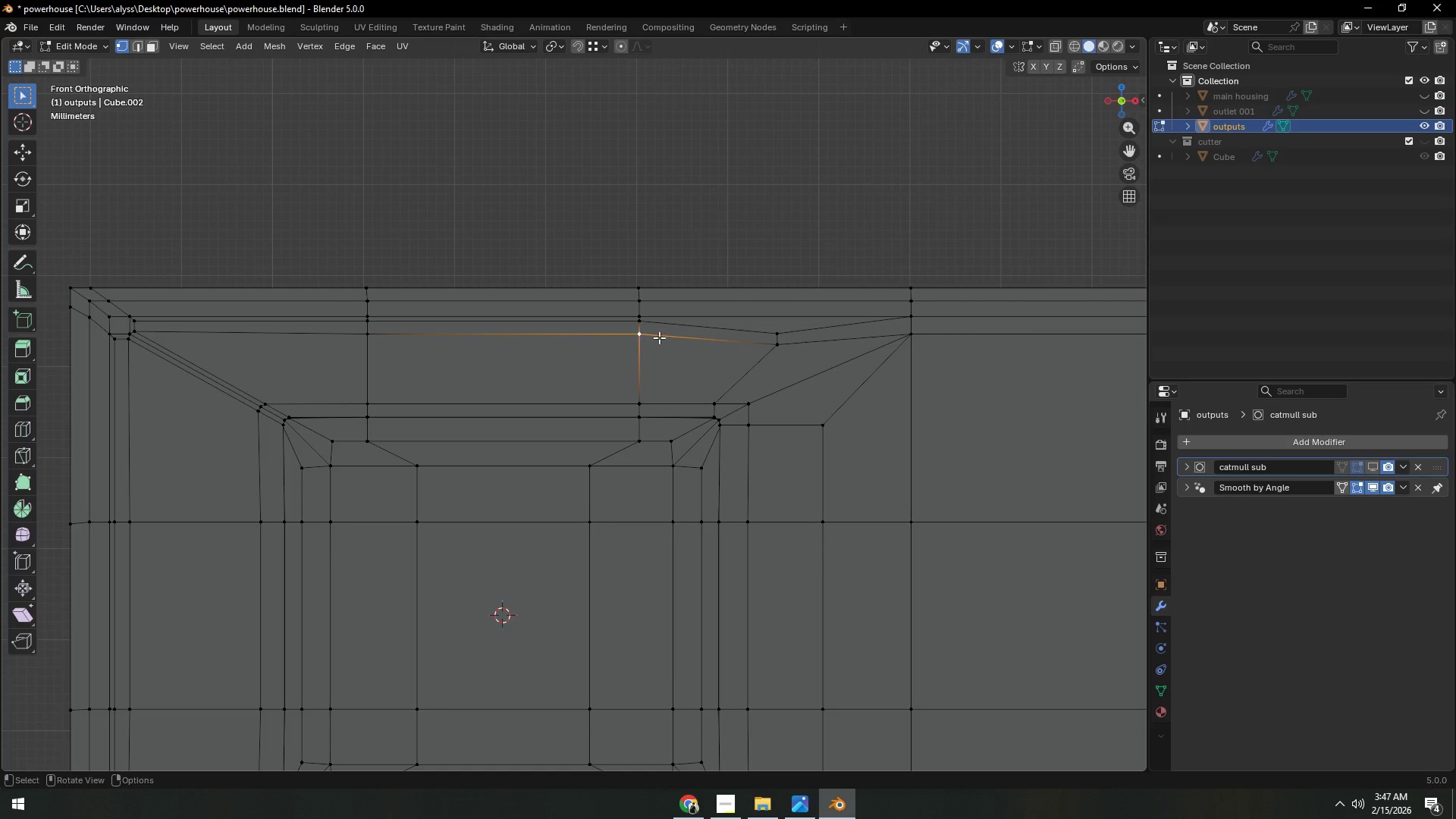 
type(gz)
 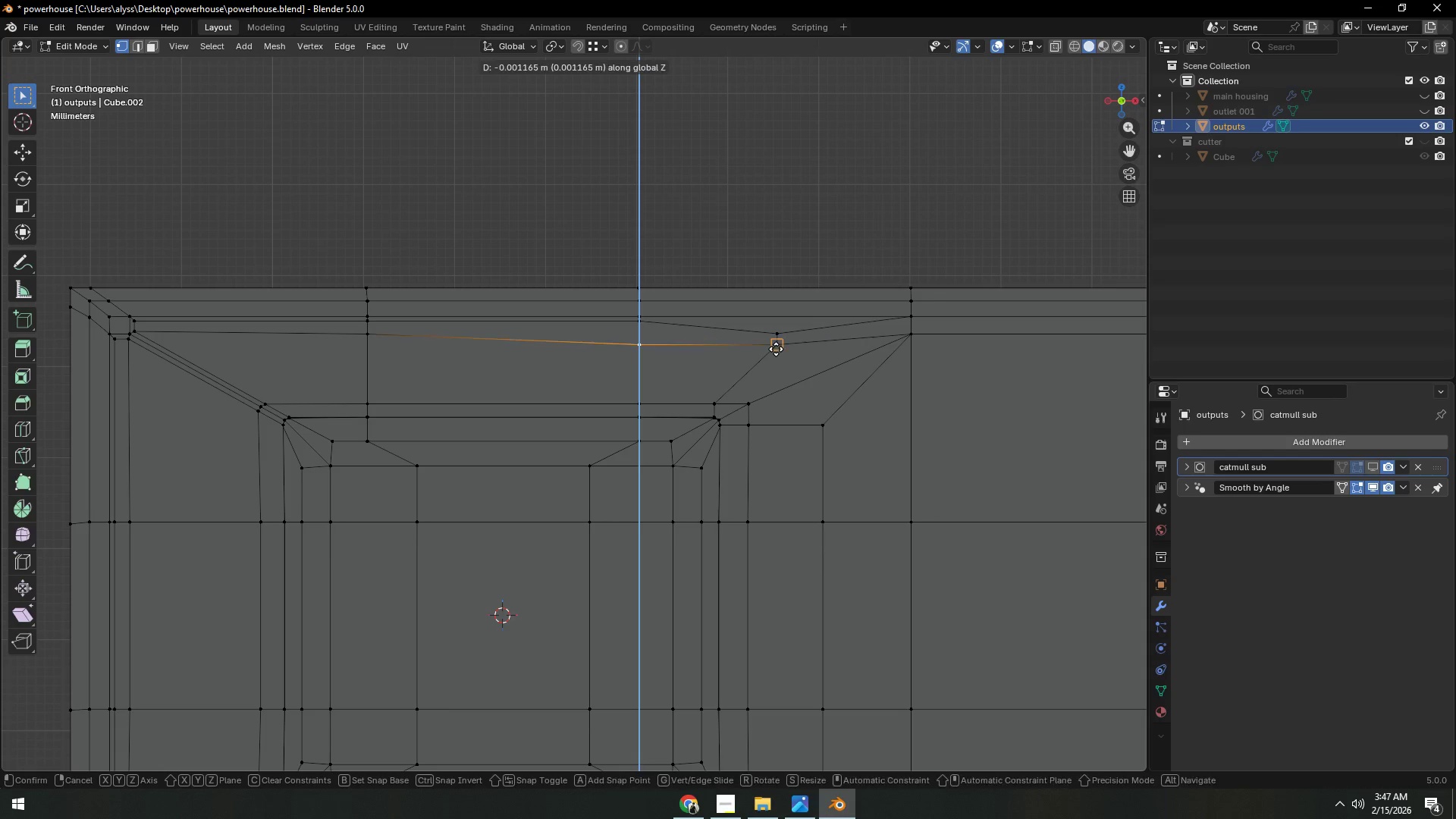 
hold_key(key=ControlLeft, duration=0.44)
left_click([776, 349])
 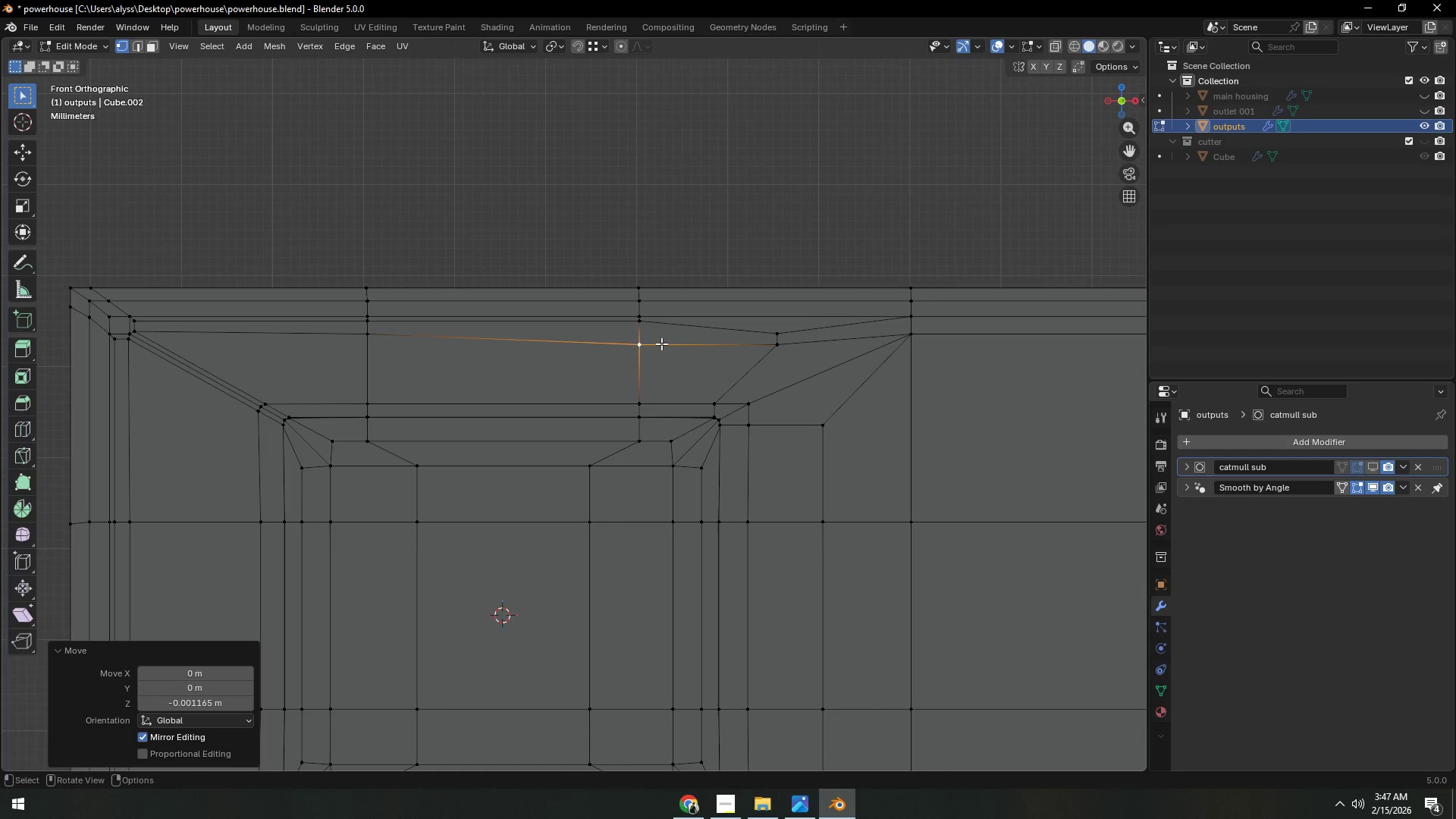 
left_click([642, 326])
 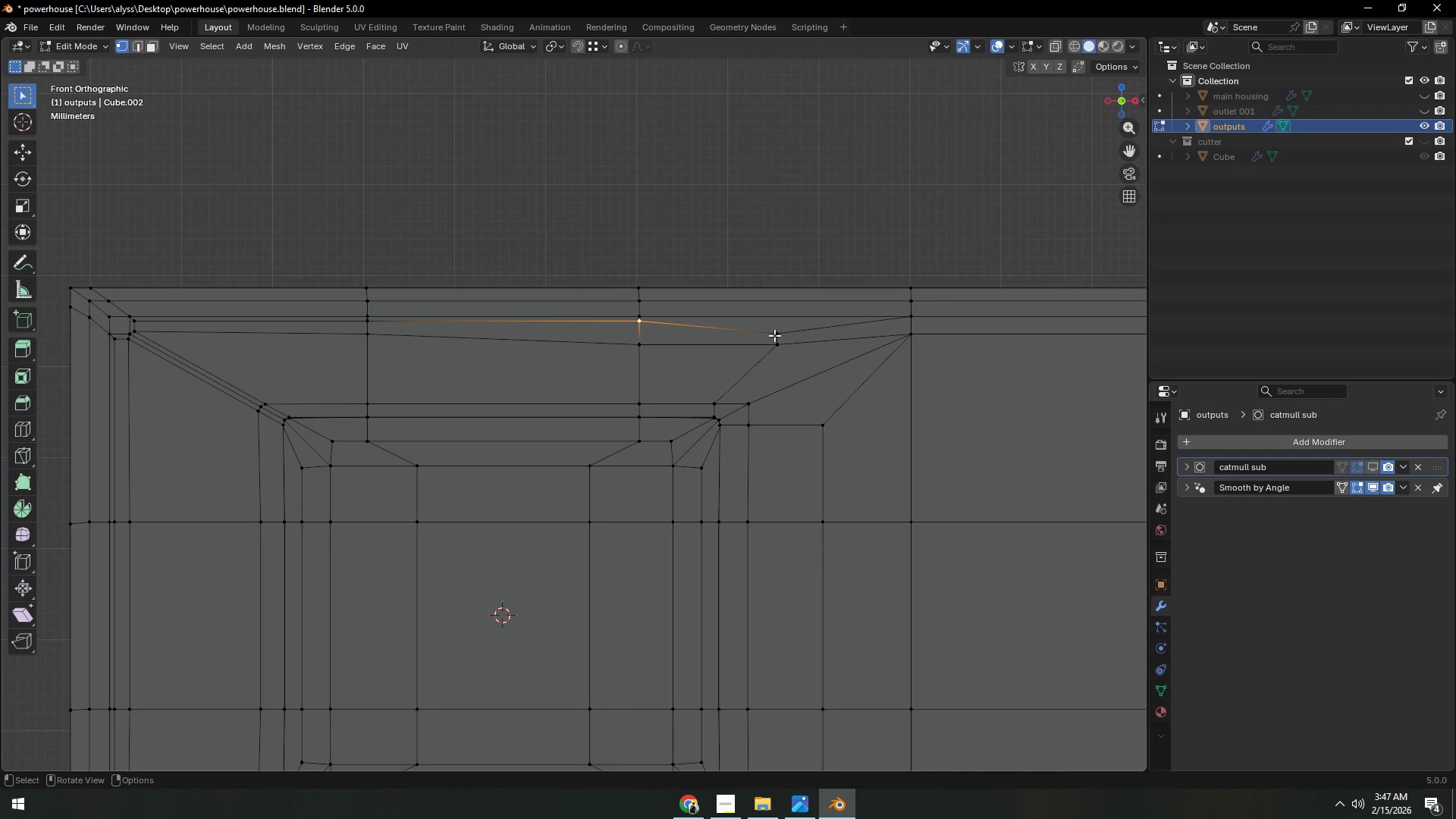 
type(gz)
 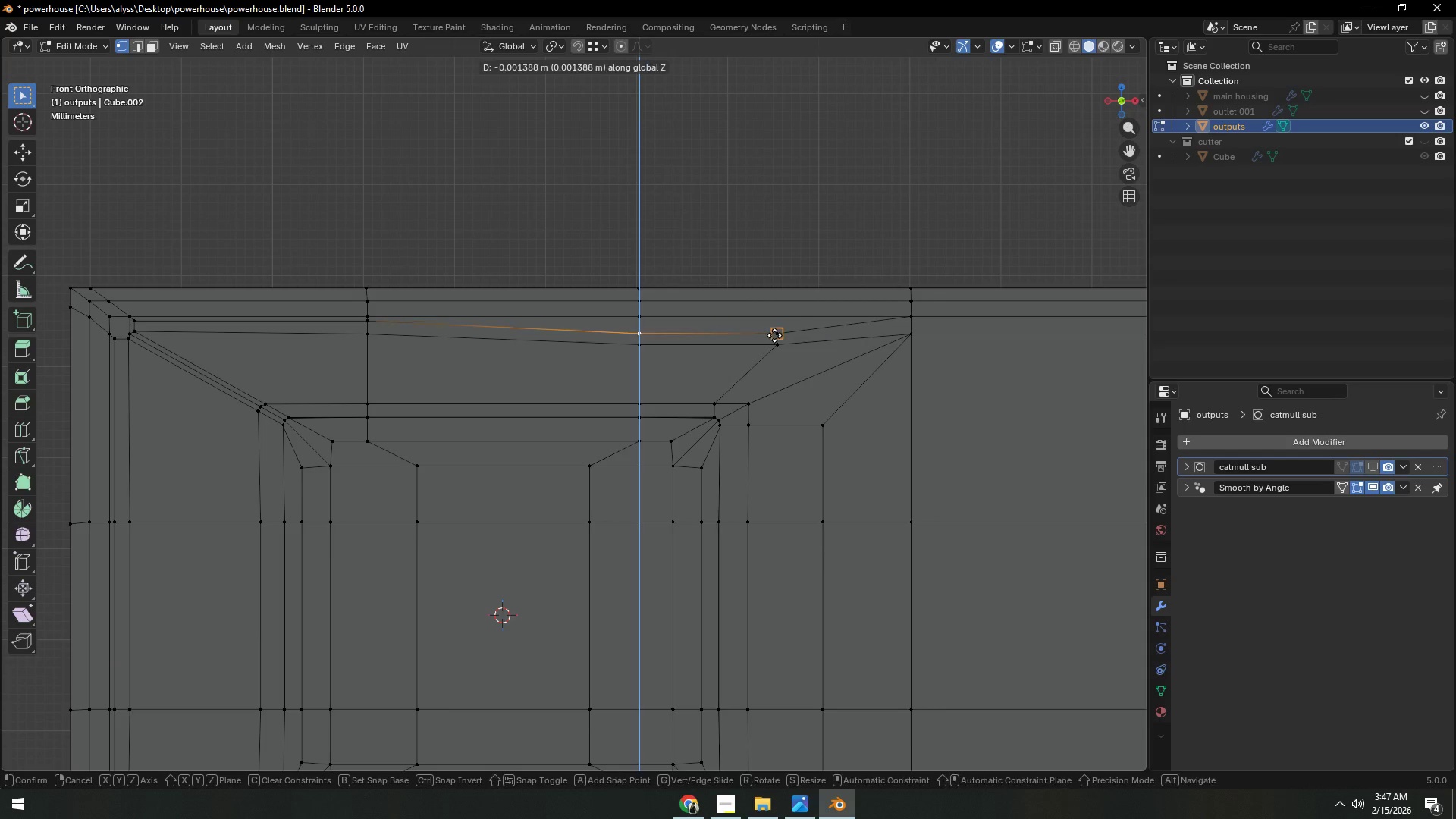 
hold_key(key=ControlLeft, duration=0.48)
left_click([774, 335])
 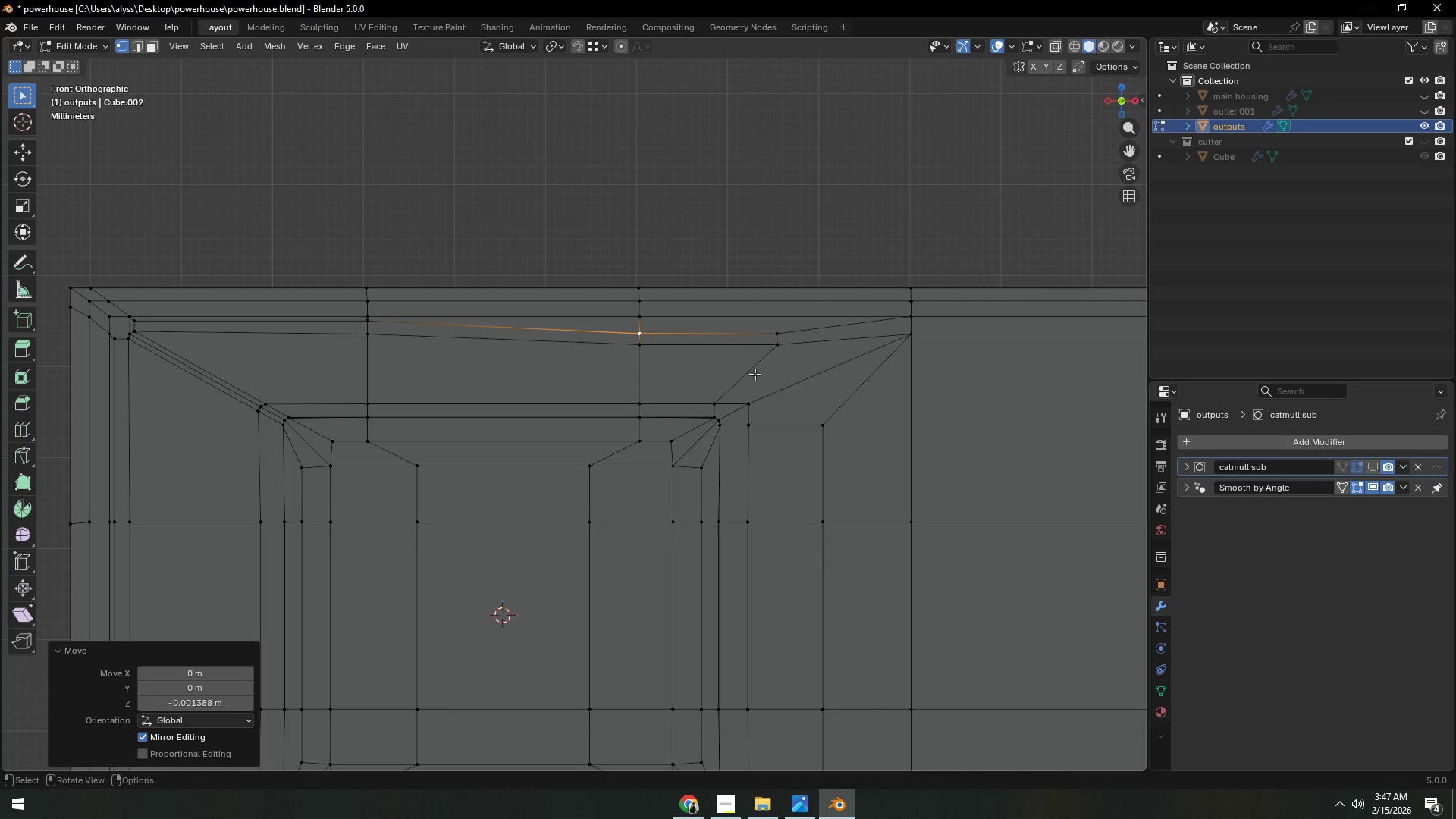 
hold_key(key=ShiftLeft, duration=0.5)
 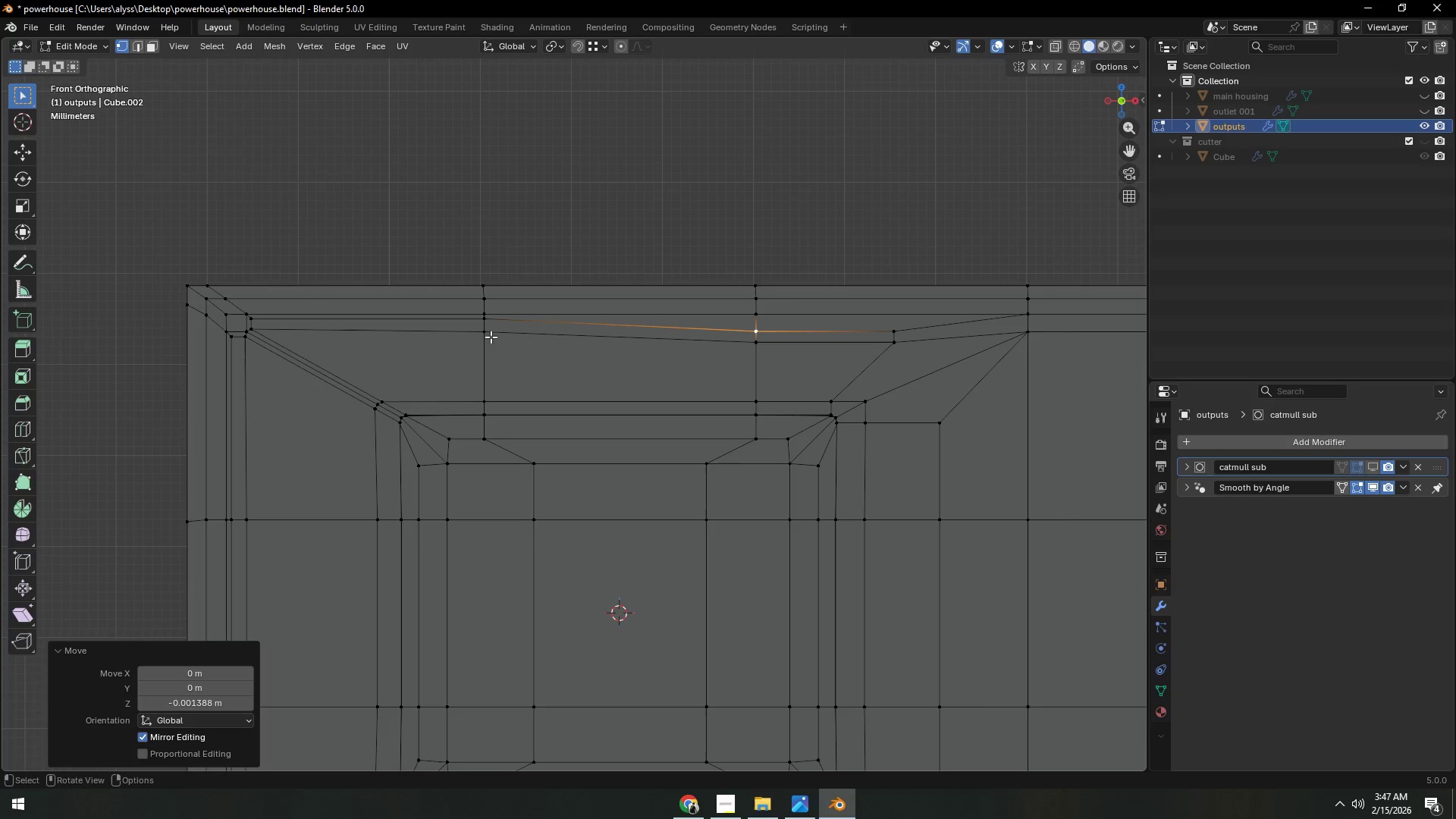 
left_click_drag(start_coordinate=[475, 310], to_coordinate=[504, 347])
 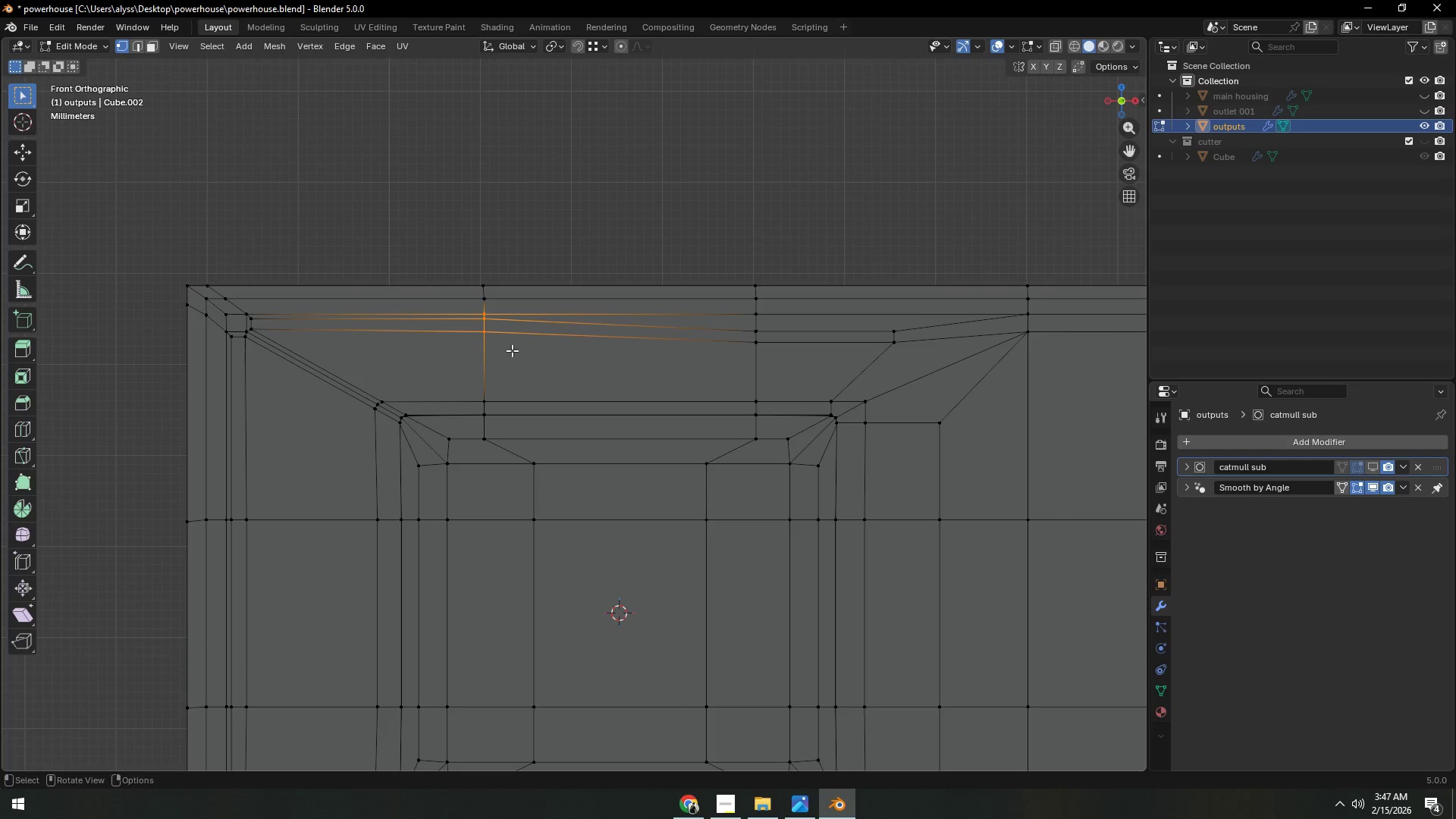 
wait(5.47)
 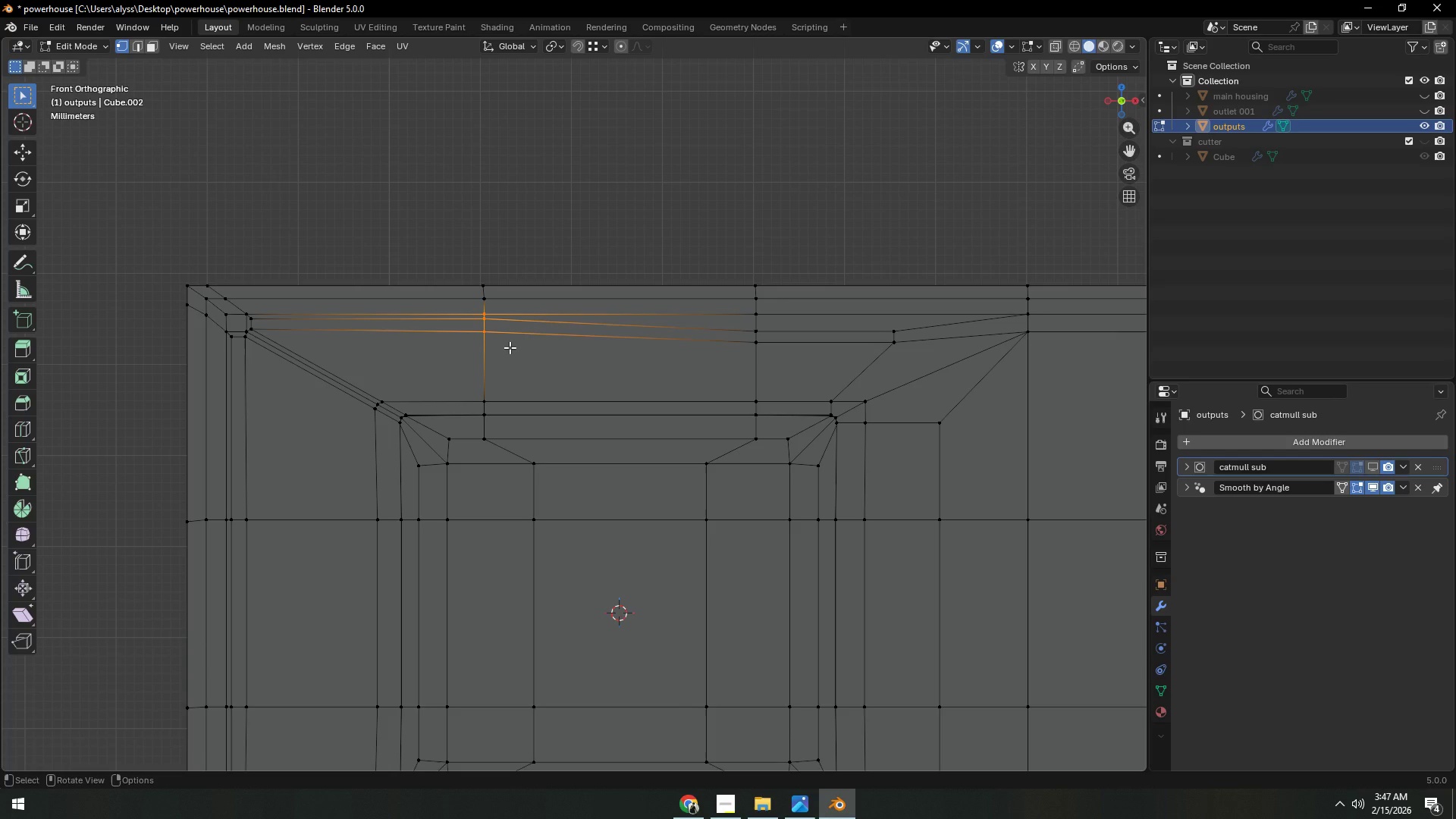 
hold_key(key=ShiftLeft, duration=0.52)
 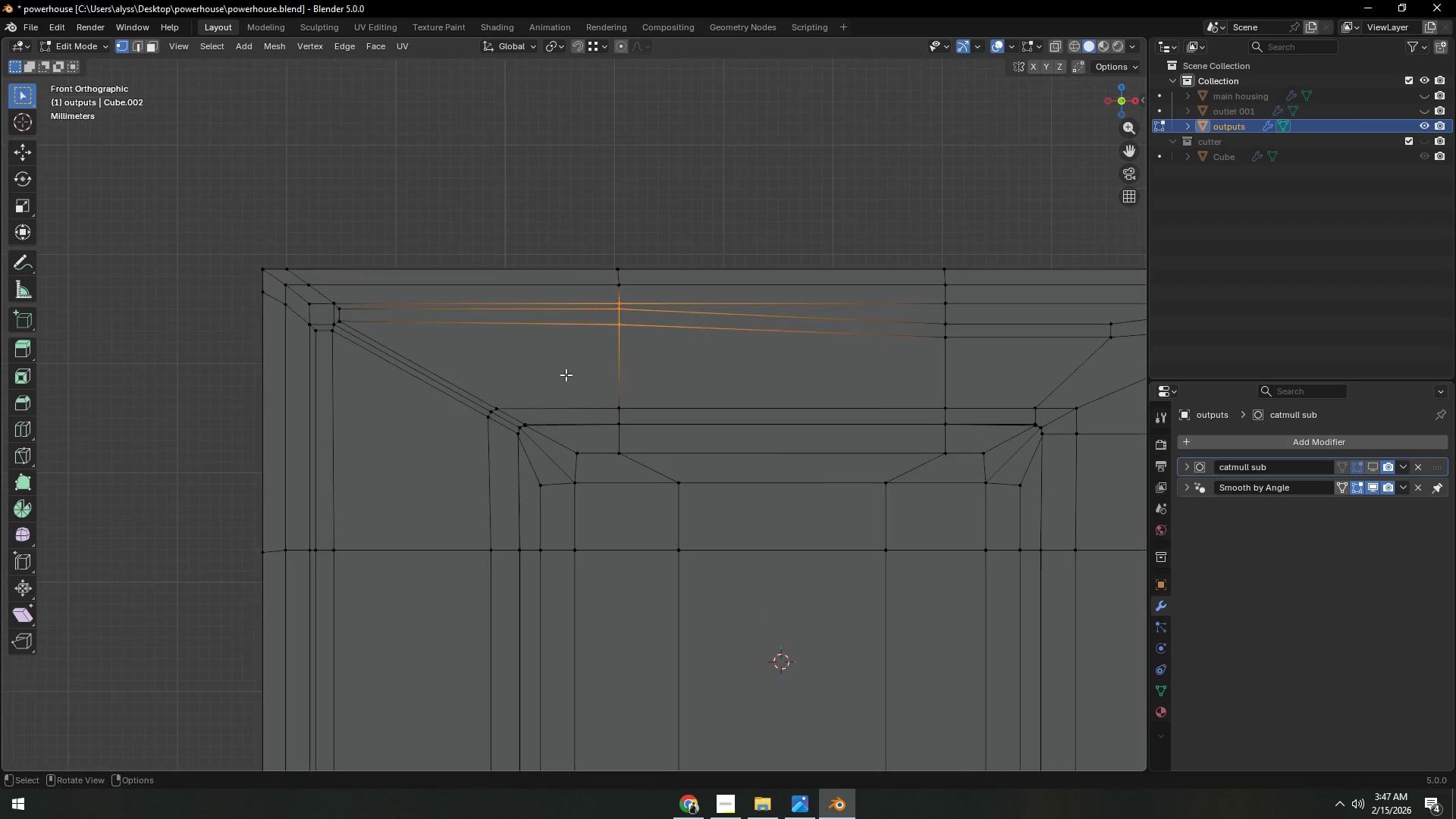 
hold_key(key=ShiftLeft, duration=0.81)
 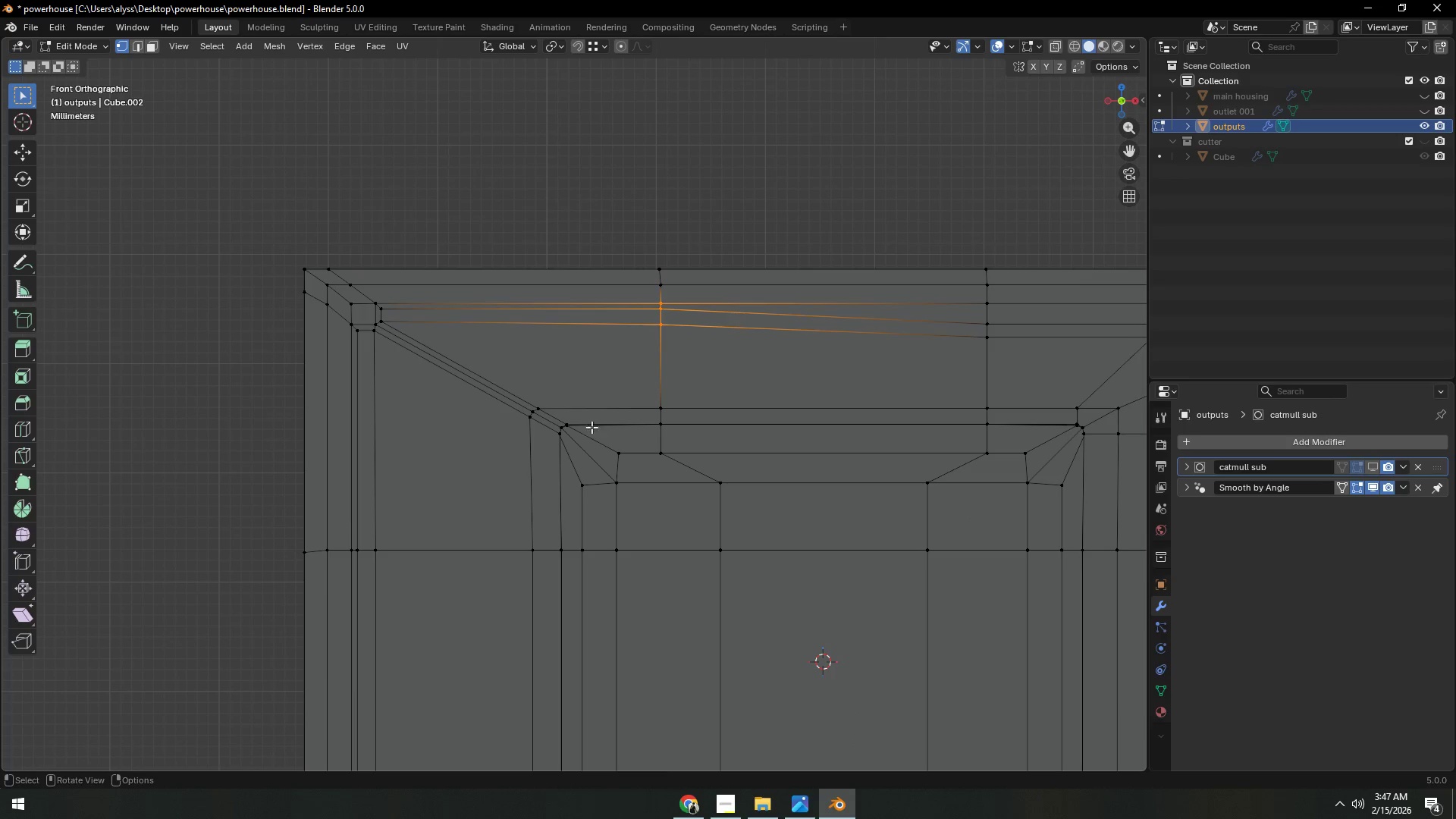 
scroll: coordinate [566, 375], scroll_direction: up, amount: 1.0
 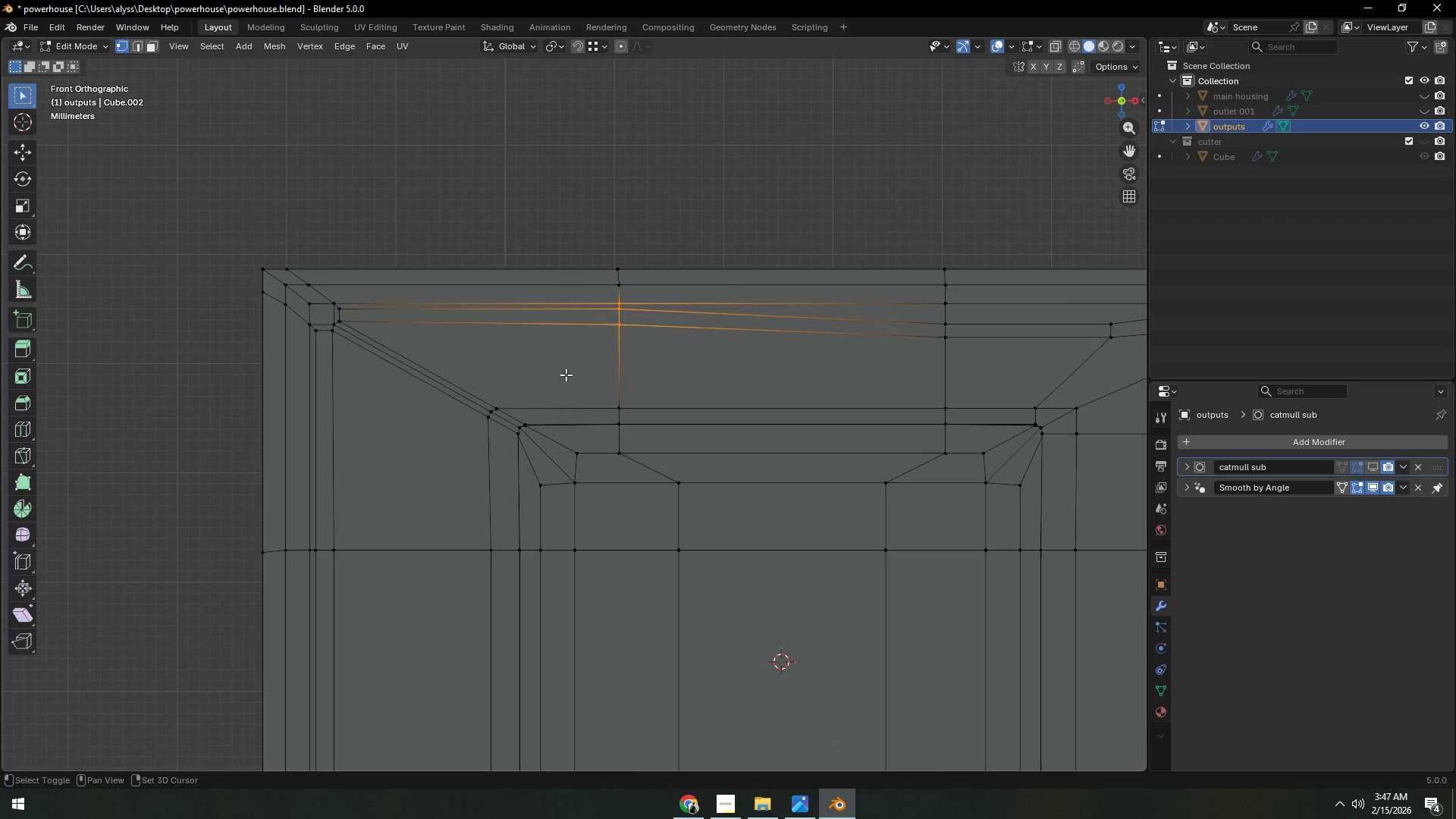 
hold_key(key=ShiftLeft, duration=9.34)
double_click([541, 409])
 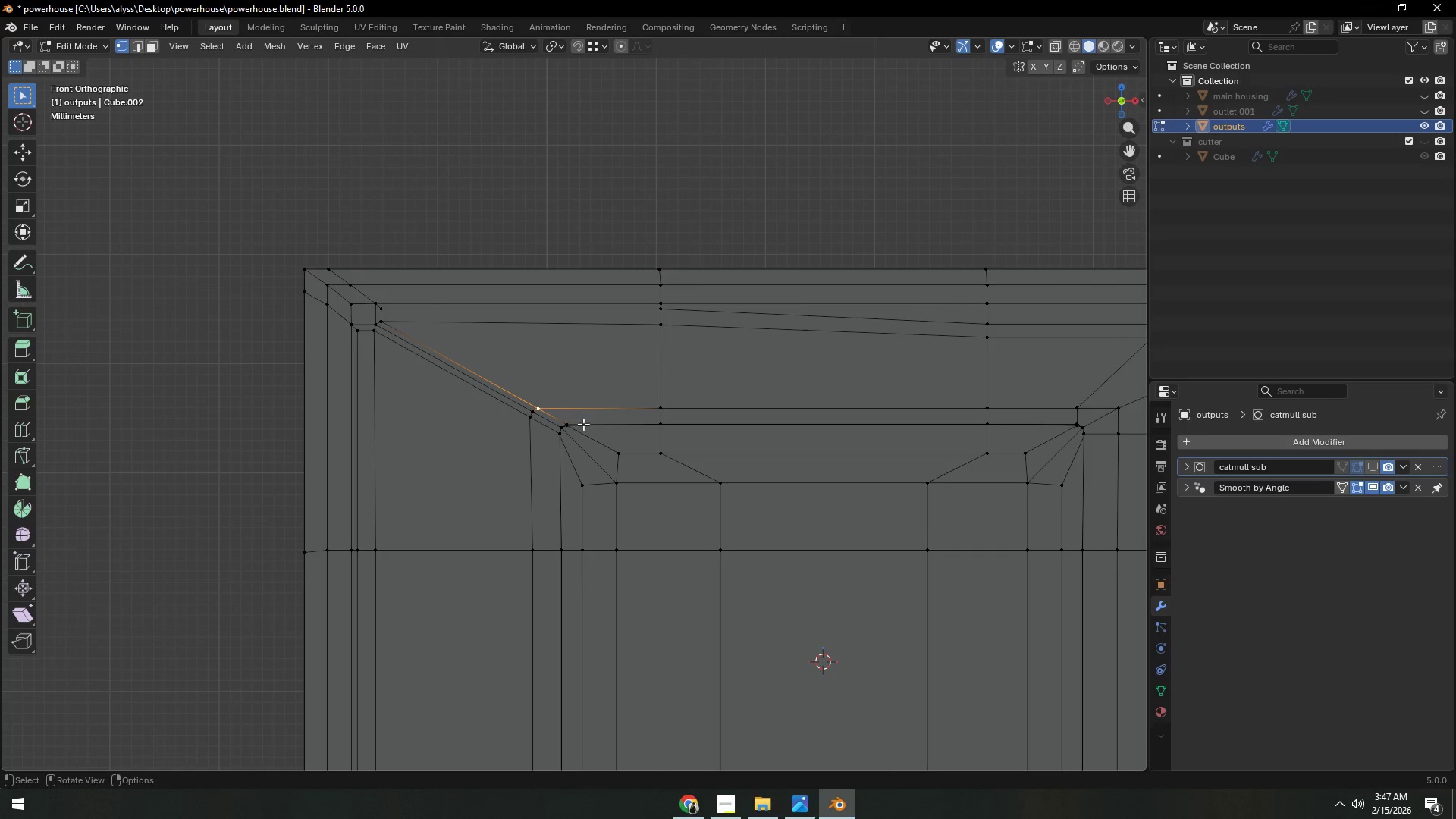 
scroll: coordinate [584, 424], scroll_direction: up, amount: 3.0
 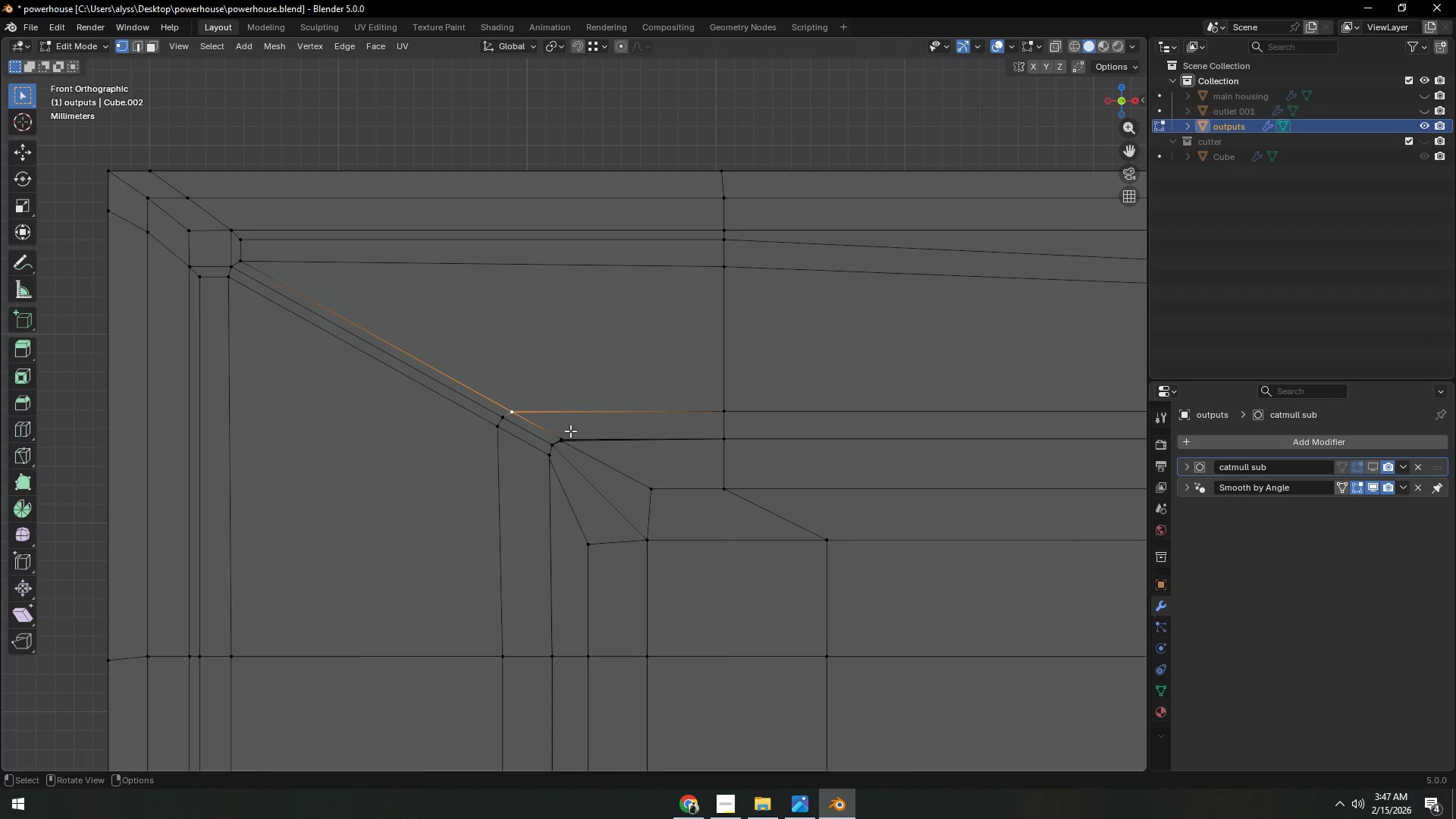 
type(gx)
 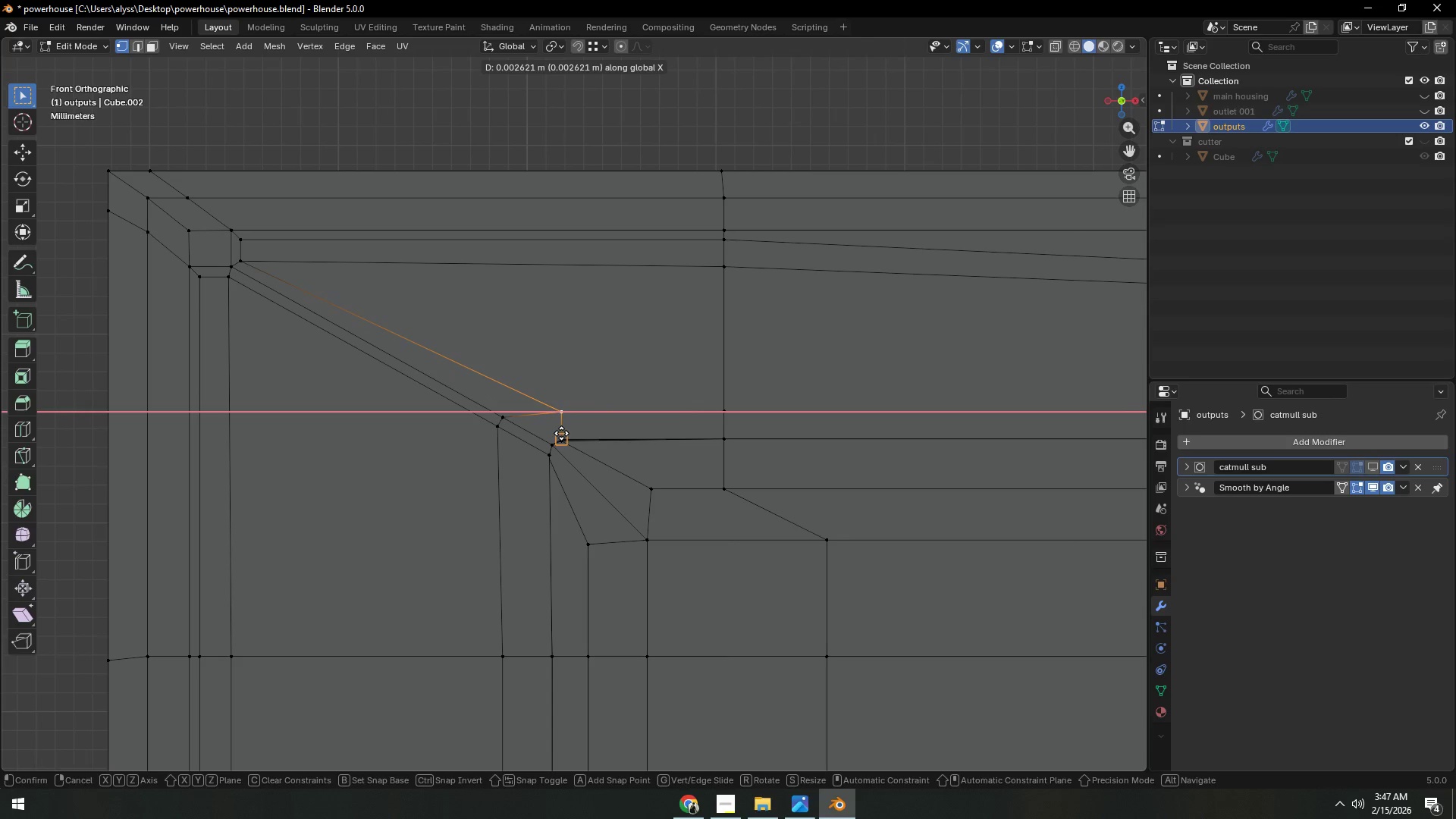 
hold_key(key=ControlLeft, duration=0.41)
left_click([561, 433])
 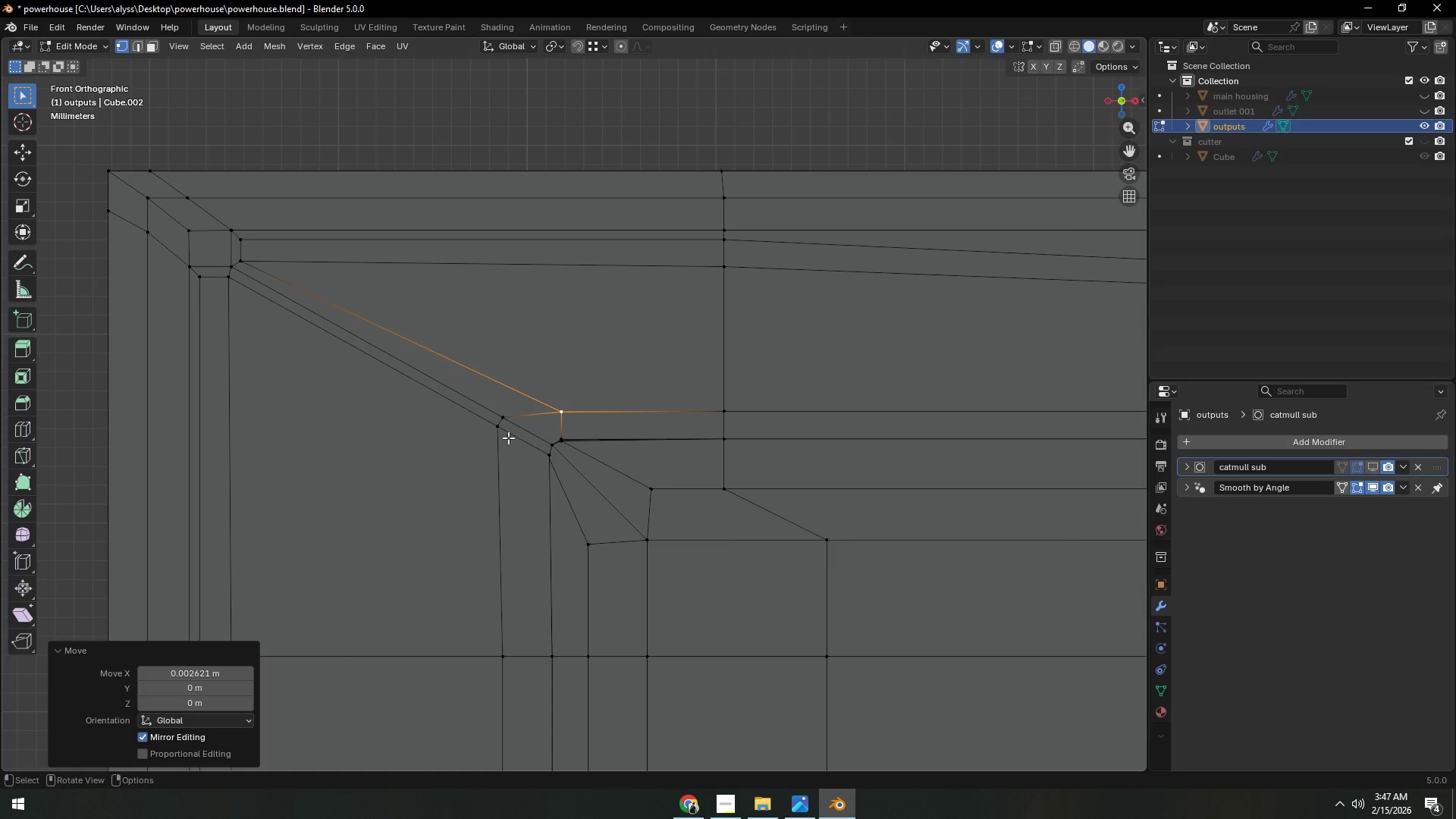 
left_click([505, 437])
 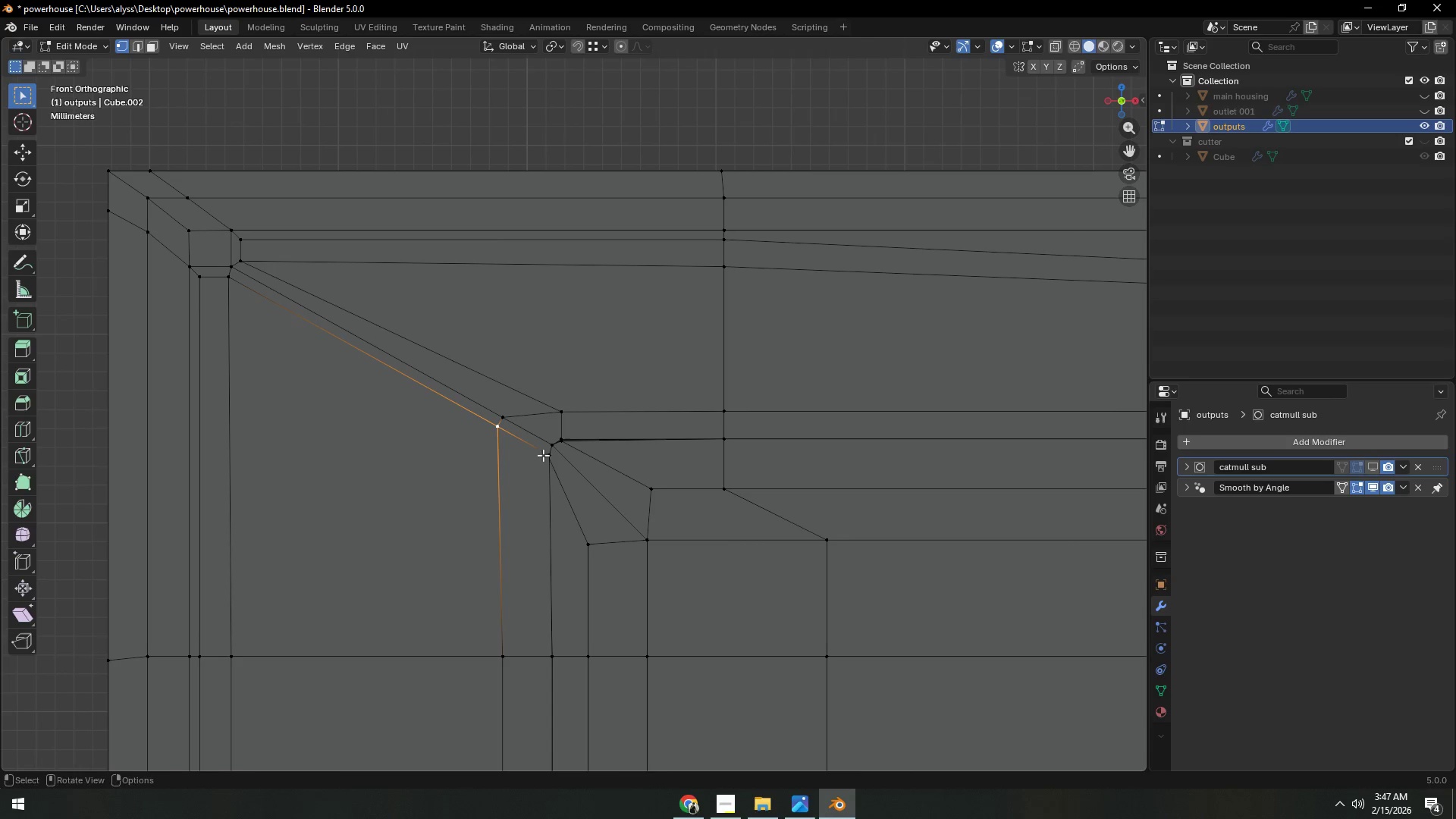 
type(gz)
 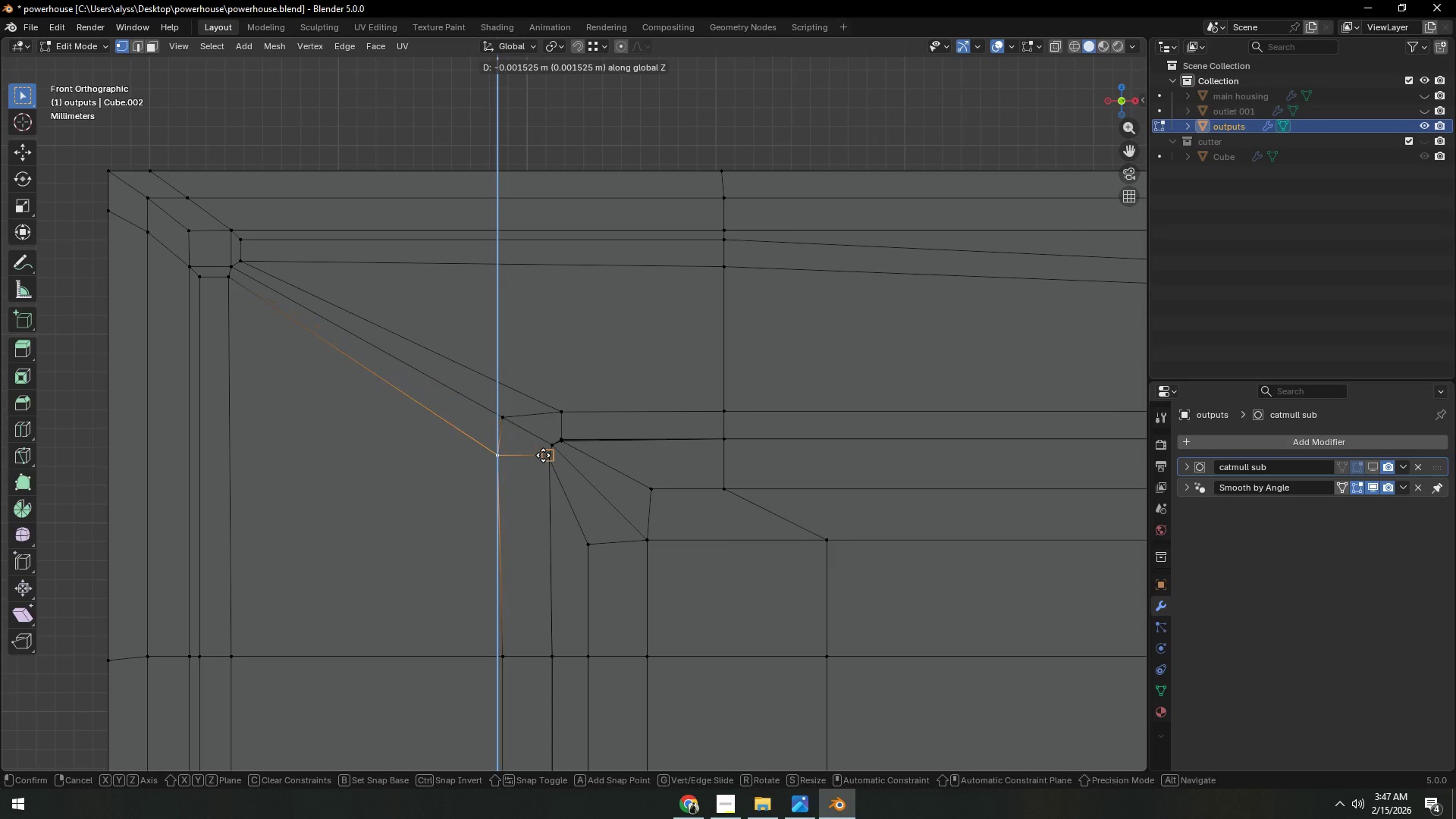 
hold_key(key=ControlLeft, duration=0.39)
left_click([543, 455])
 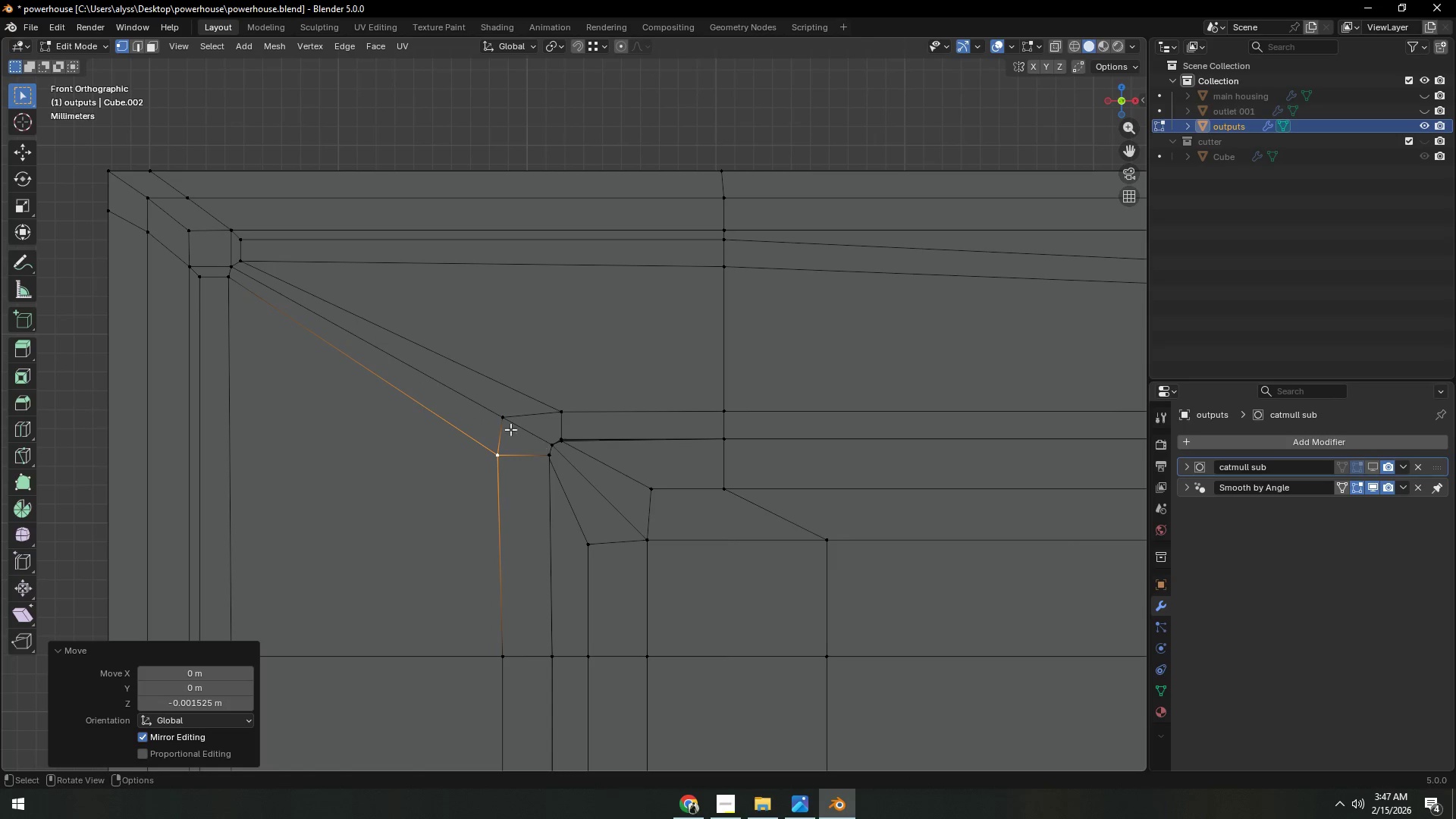 
double_click([507, 423])
 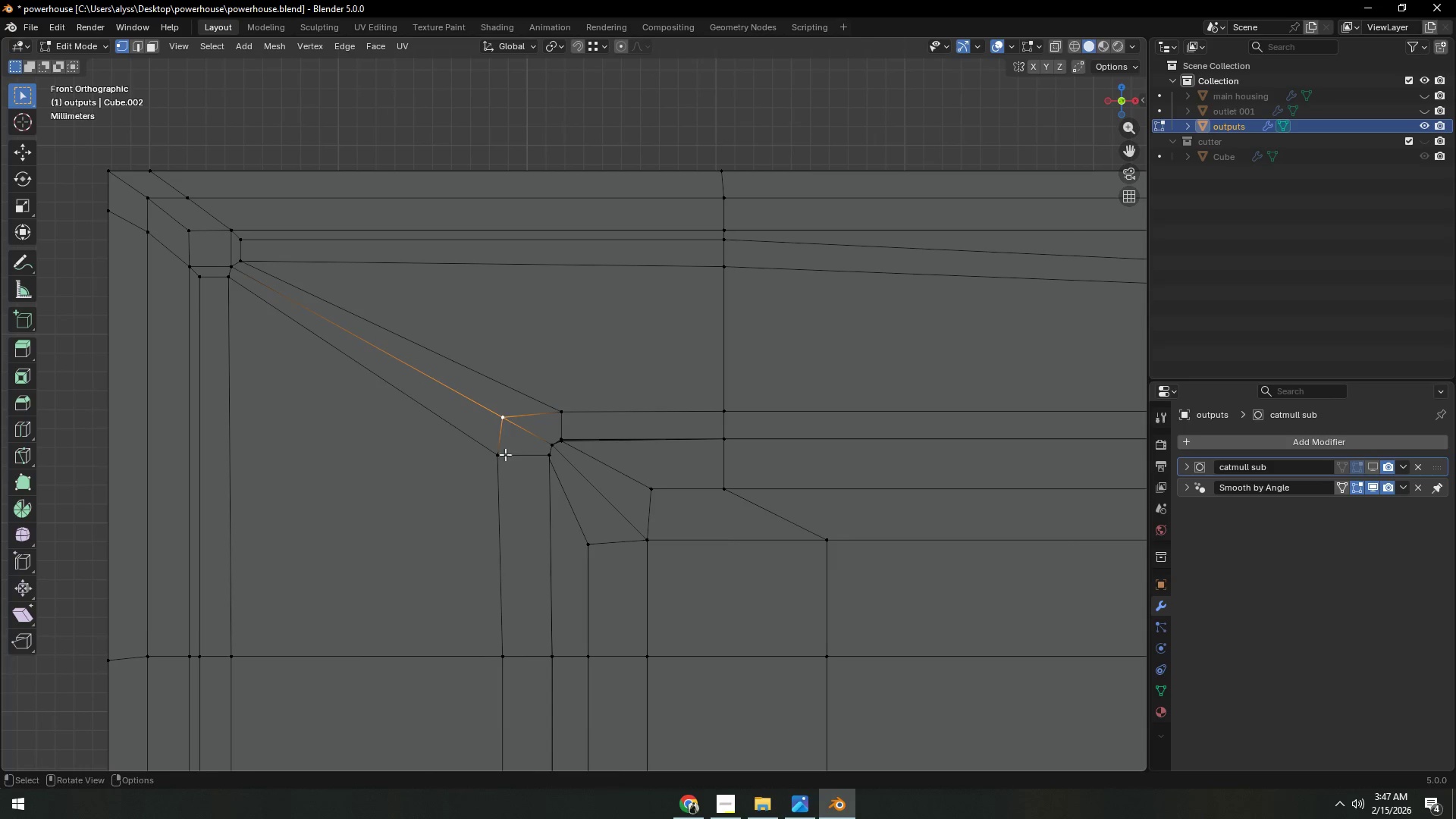 
type(gx)
 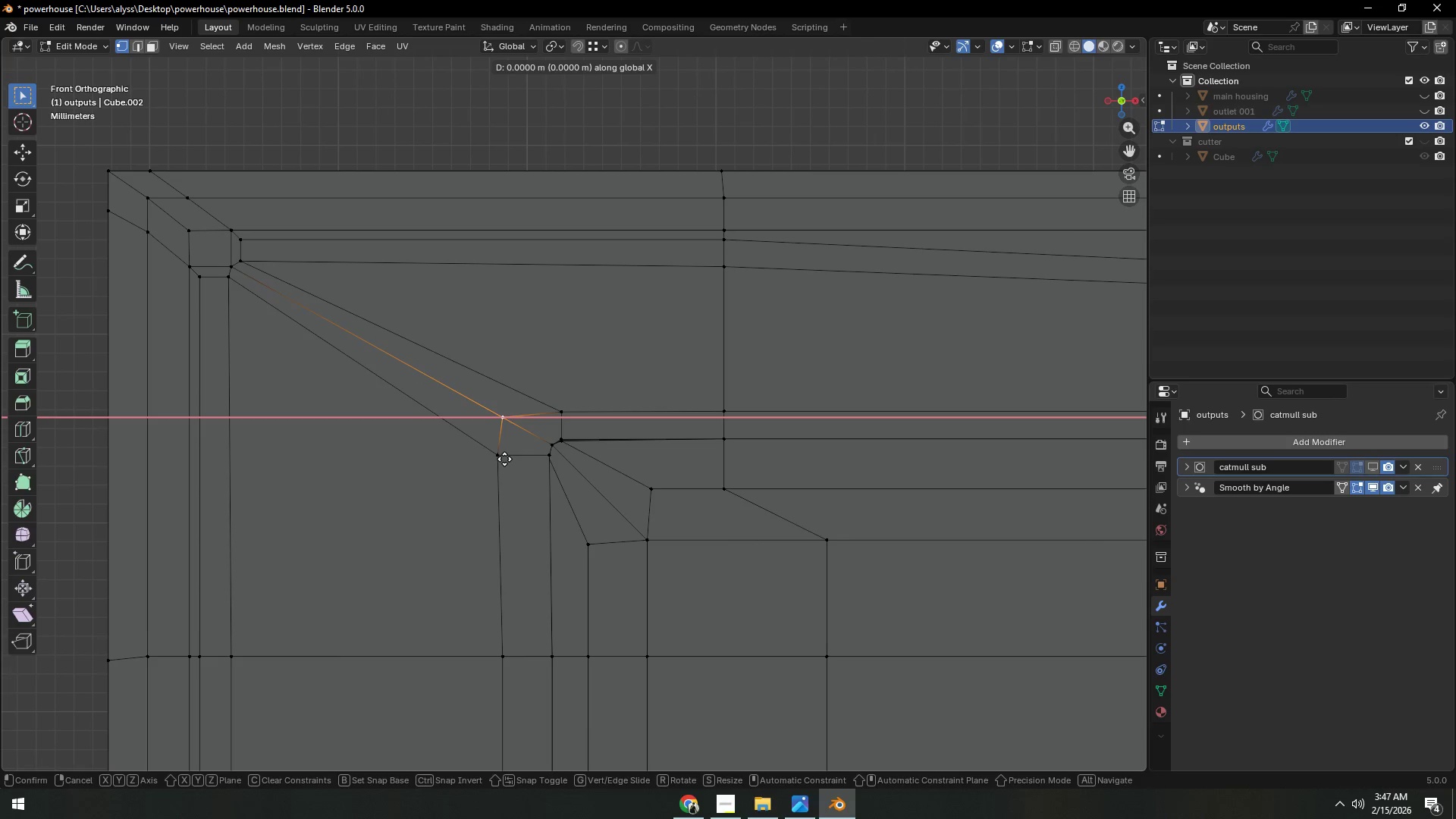 
hold_key(key=ControlLeft, duration=0.39)
left_click([504, 459])
 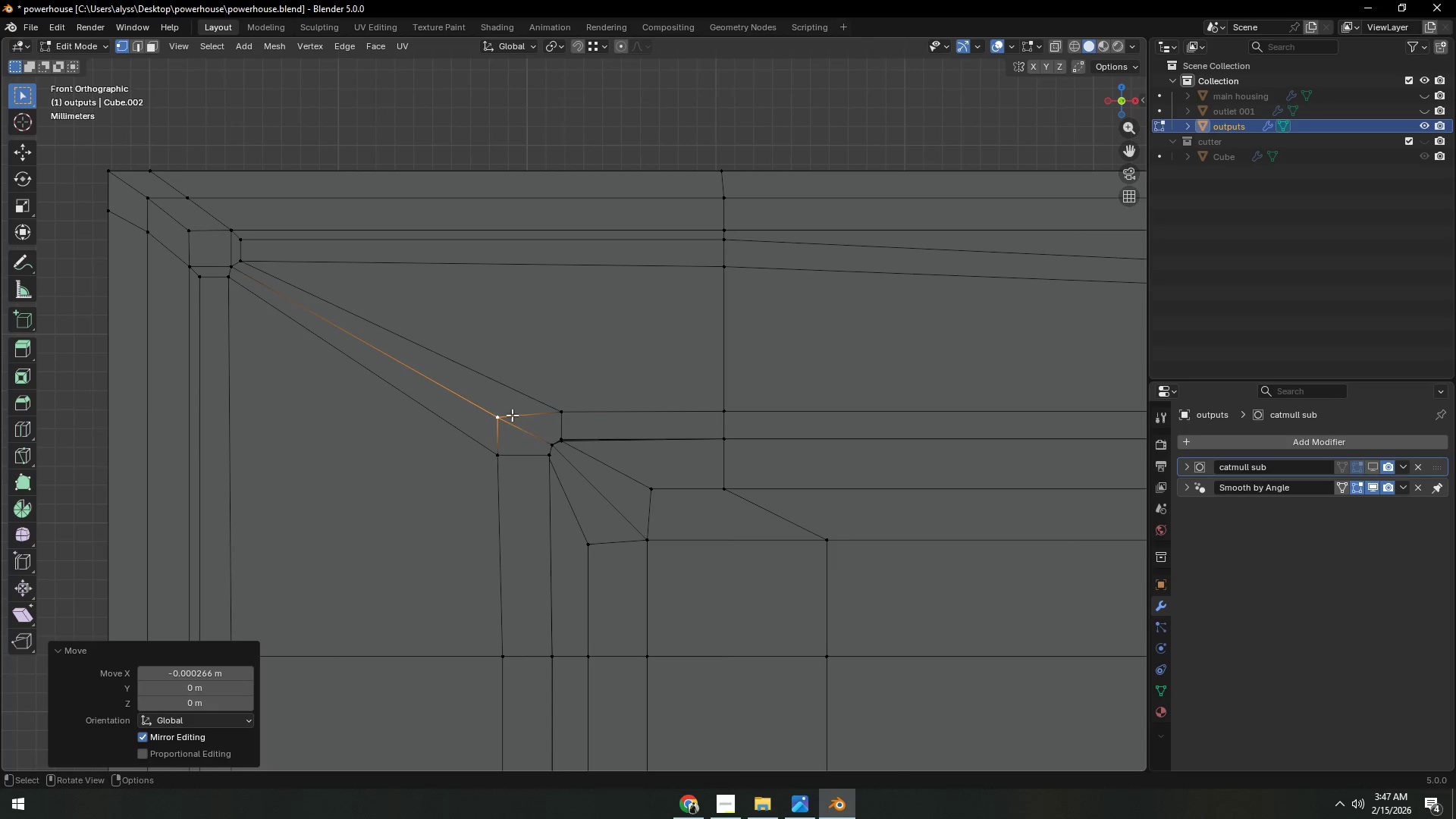 
double_click([497, 417])
 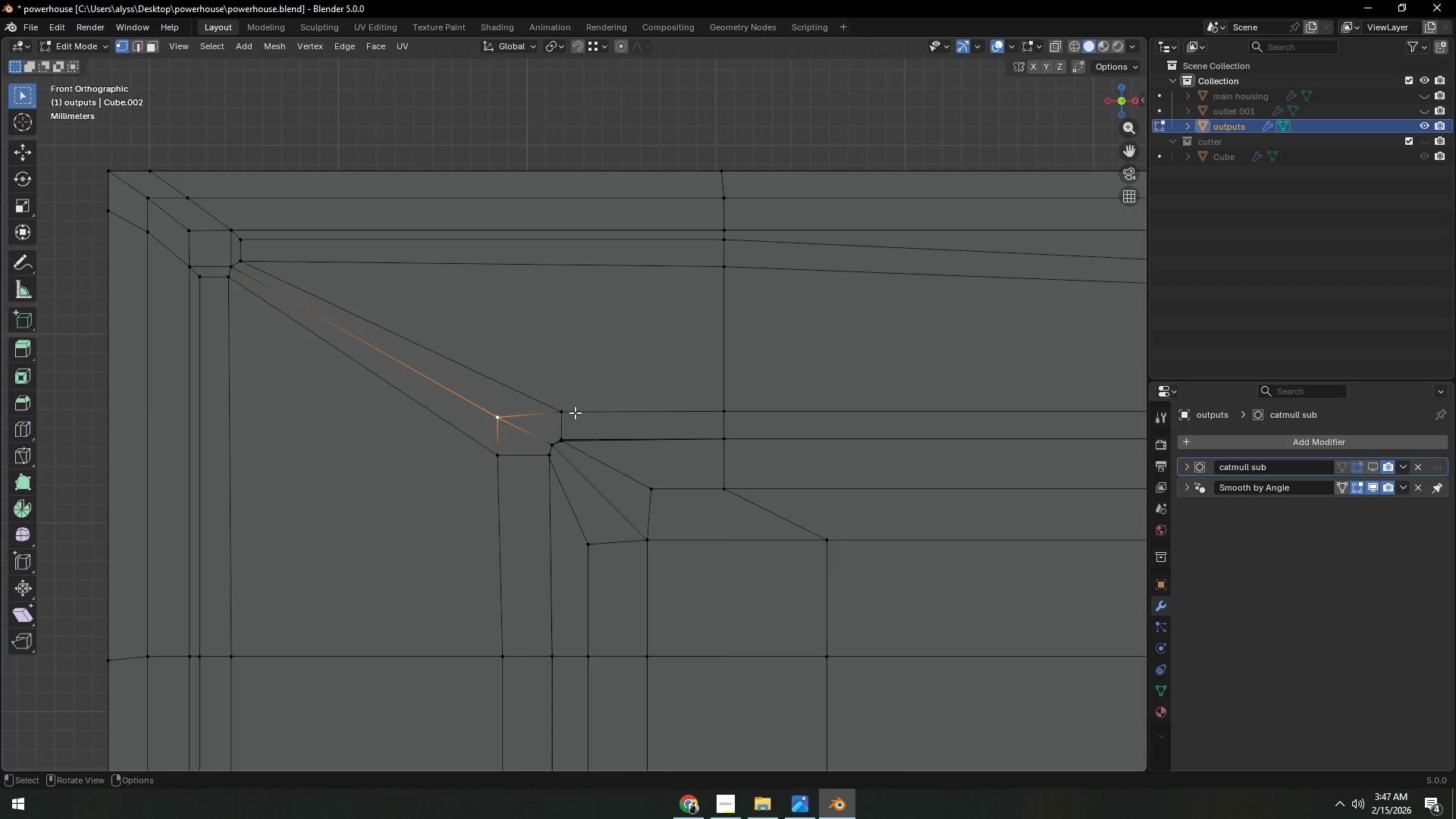 
type(gz)
 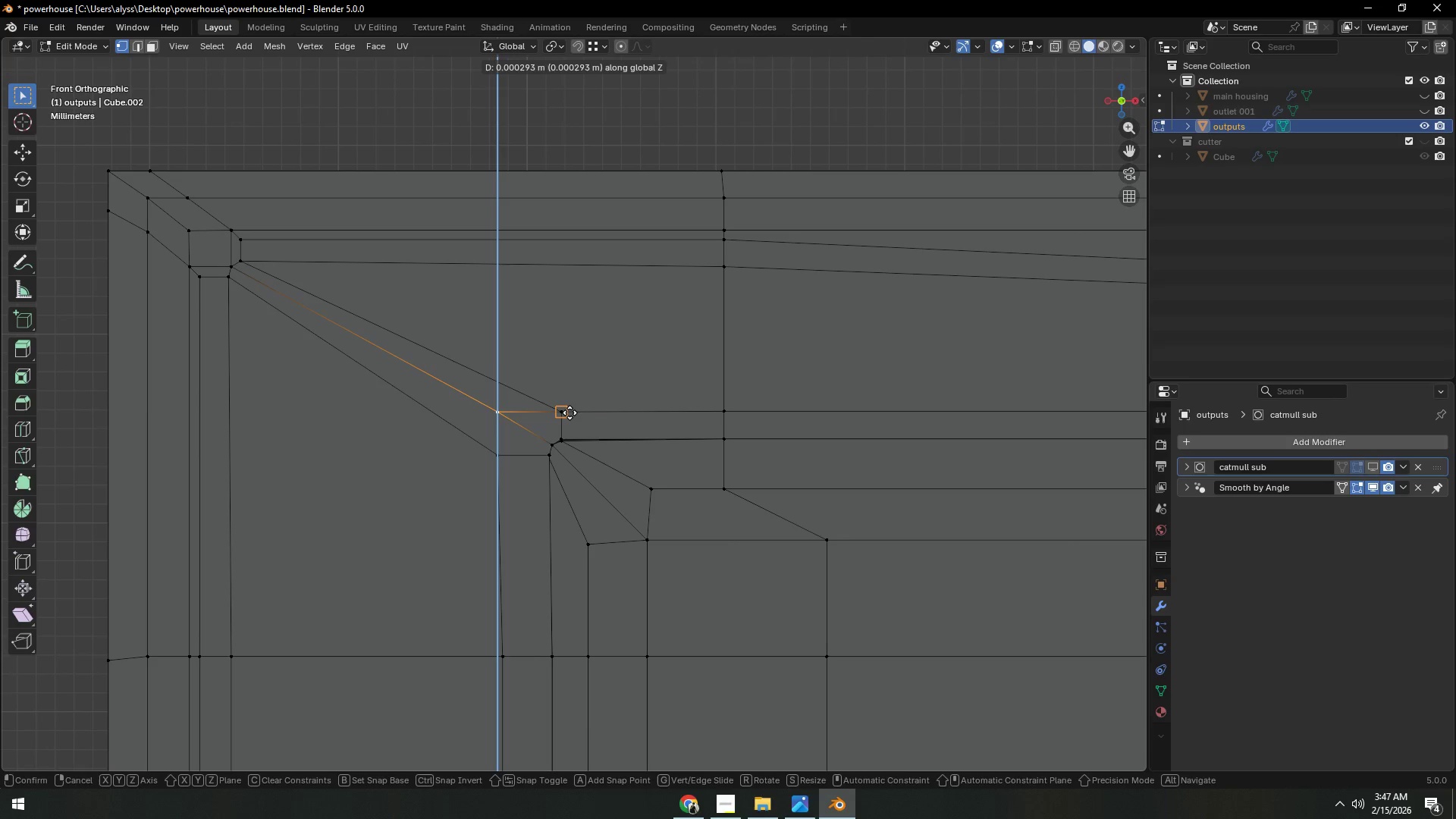 
hold_key(key=ControlLeft, duration=0.33)
left_click([570, 413])
 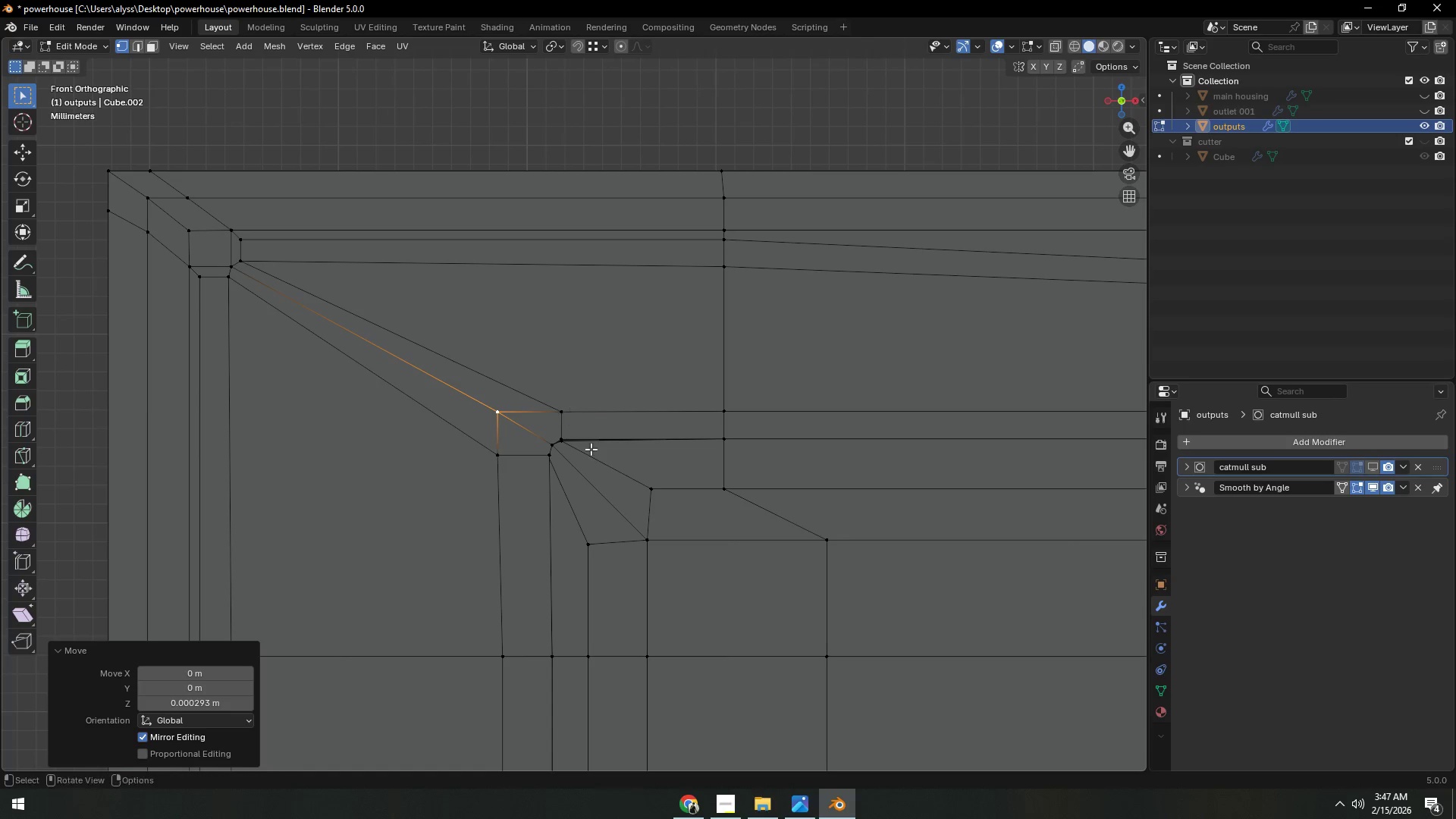 
hold_key(key=ShiftLeft, duration=0.67)
 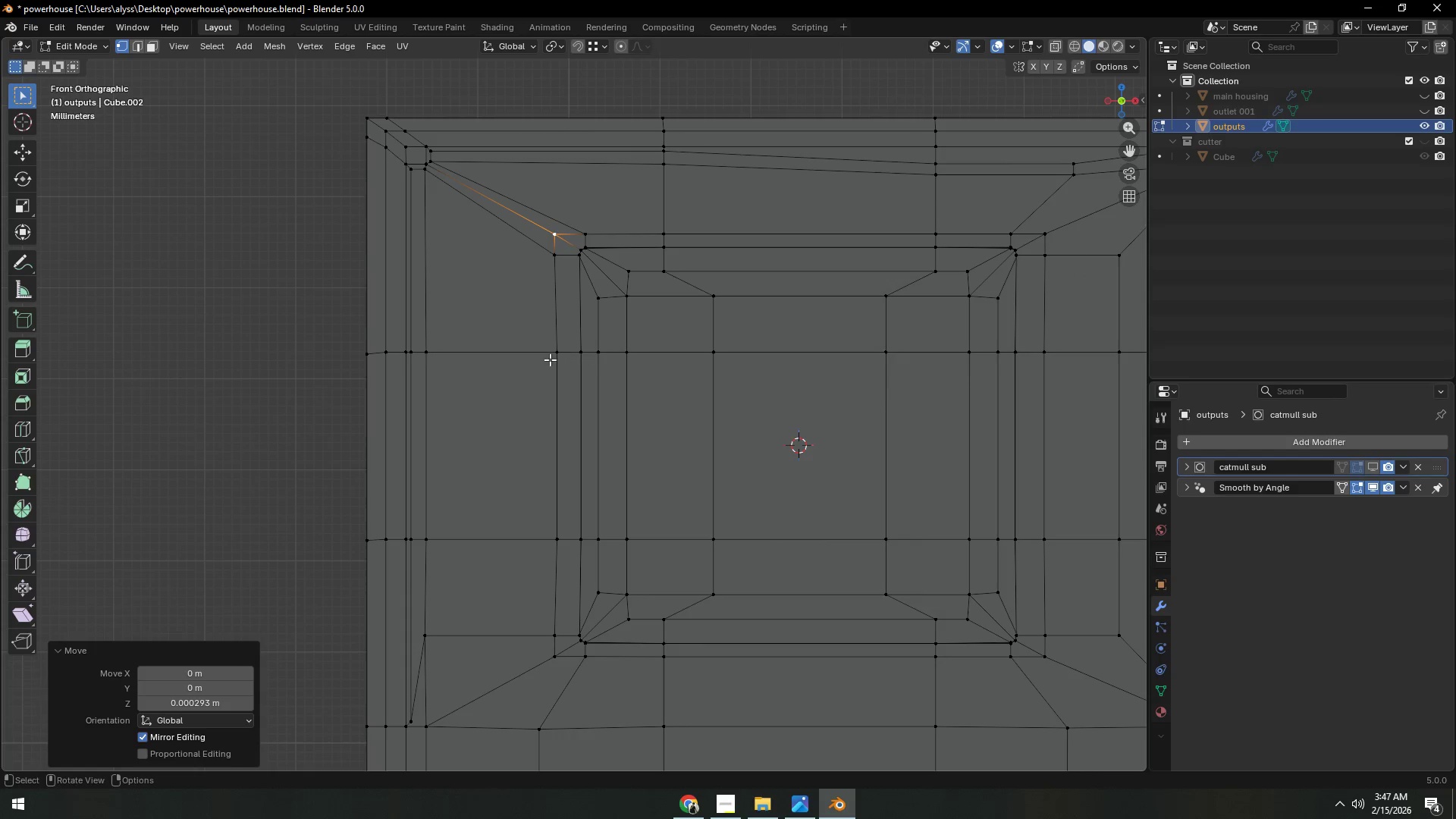 
scroll: coordinate [613, 478], scroll_direction: down, amount: 4.0
 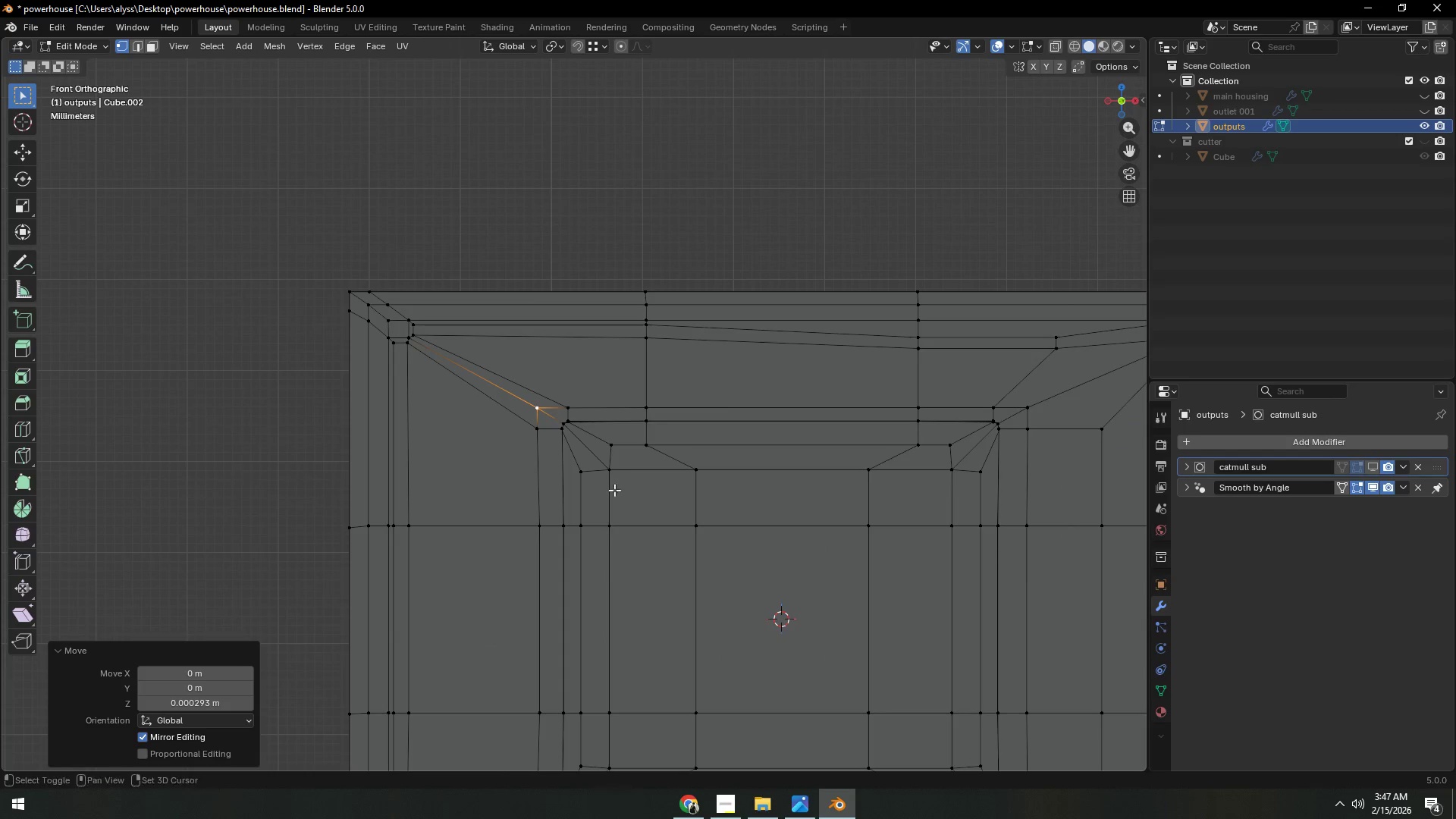 
left_click([550, 359])
 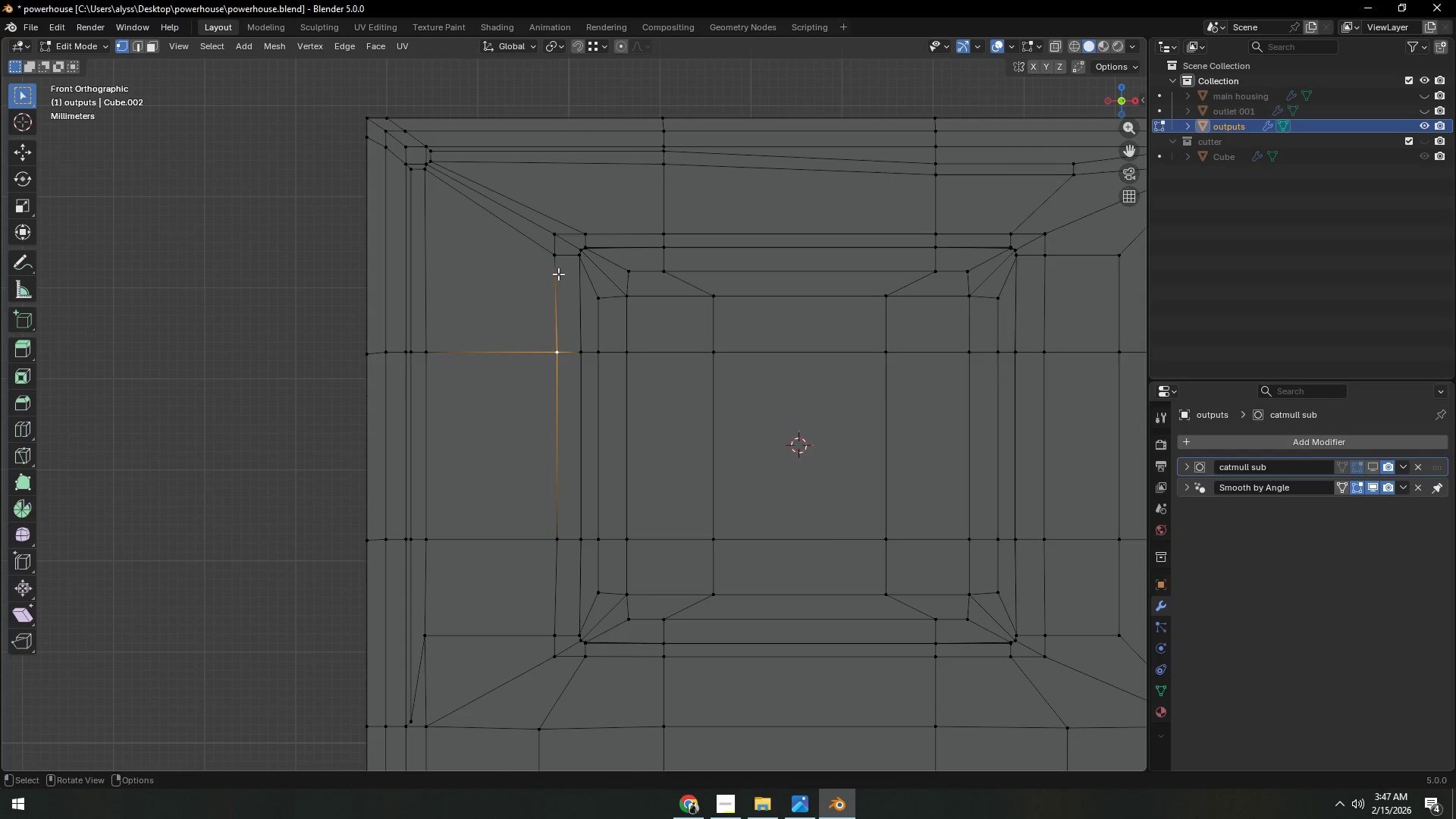 
type(gx)
 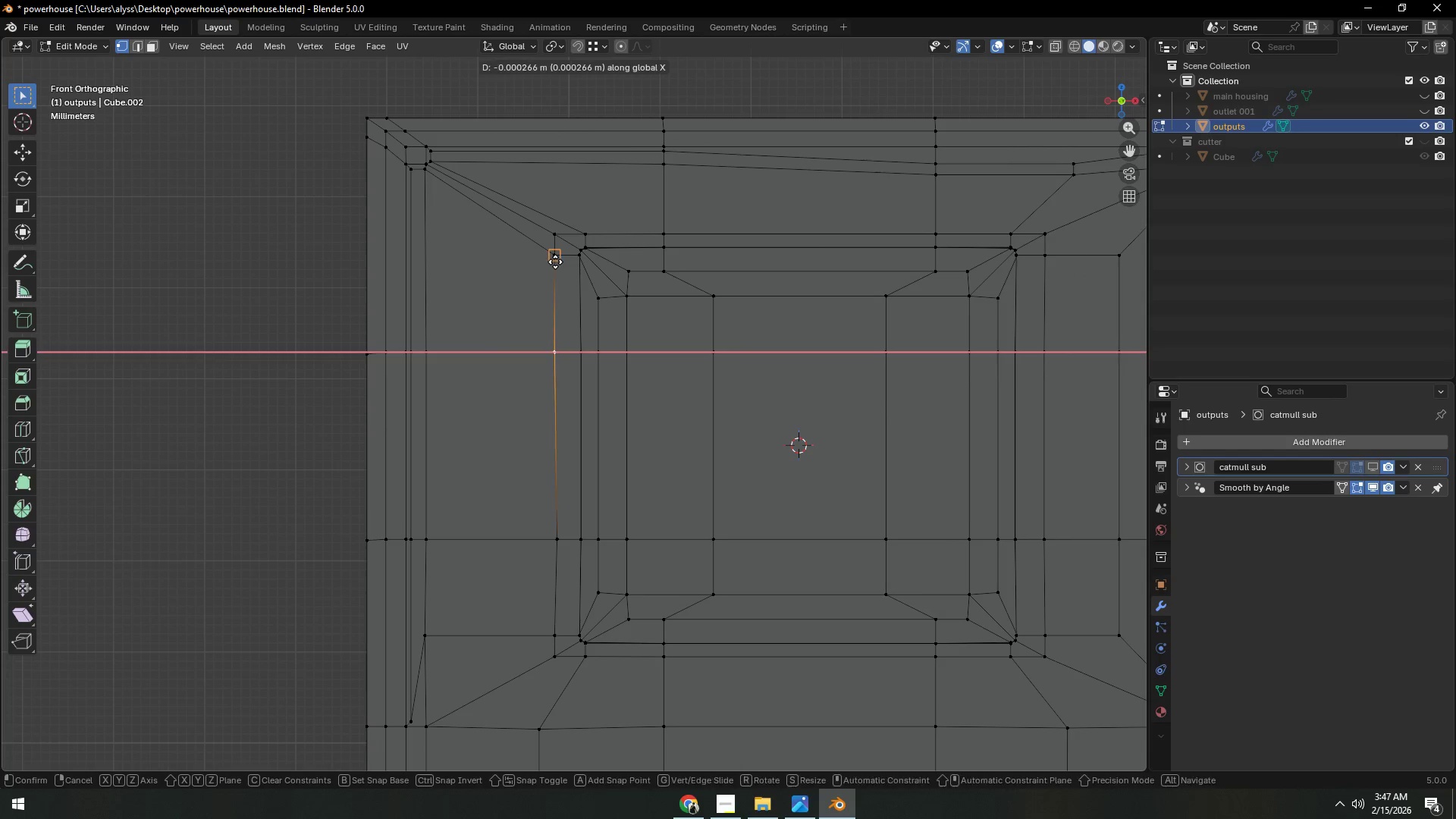 
hold_key(key=ControlLeft, duration=0.39)
left_click([555, 262])
 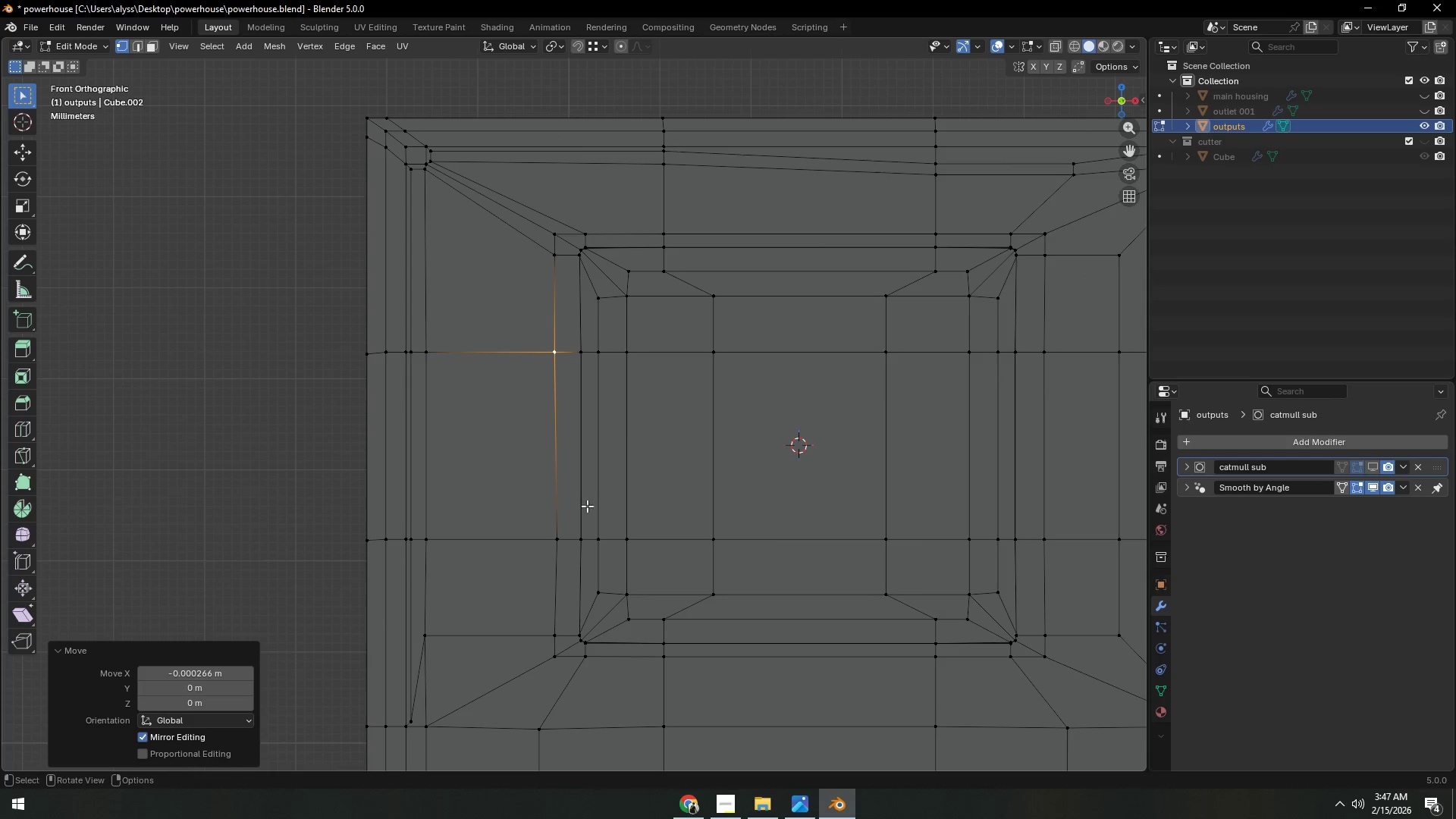 
left_click([559, 542])
 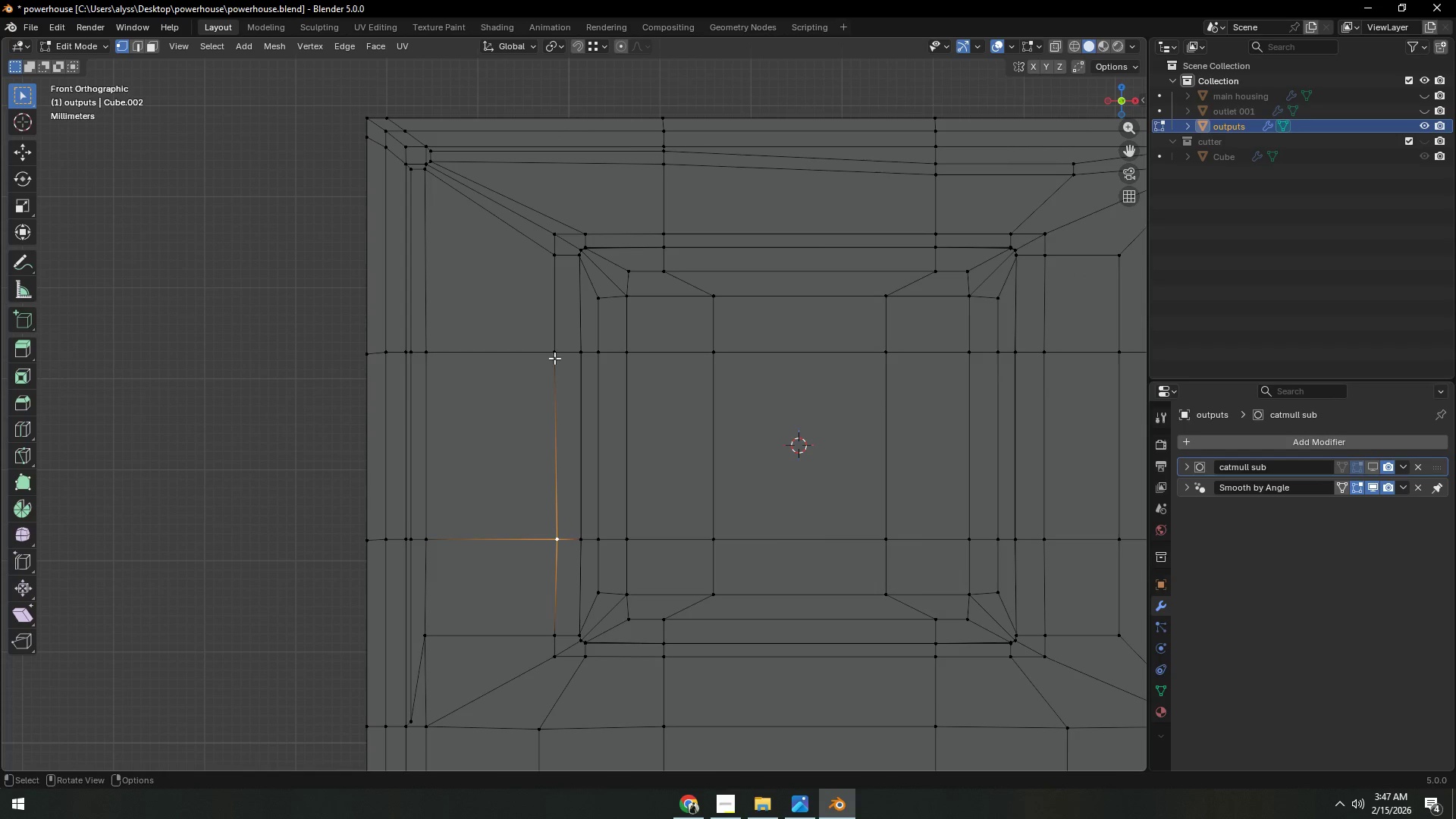 
type(gx)
 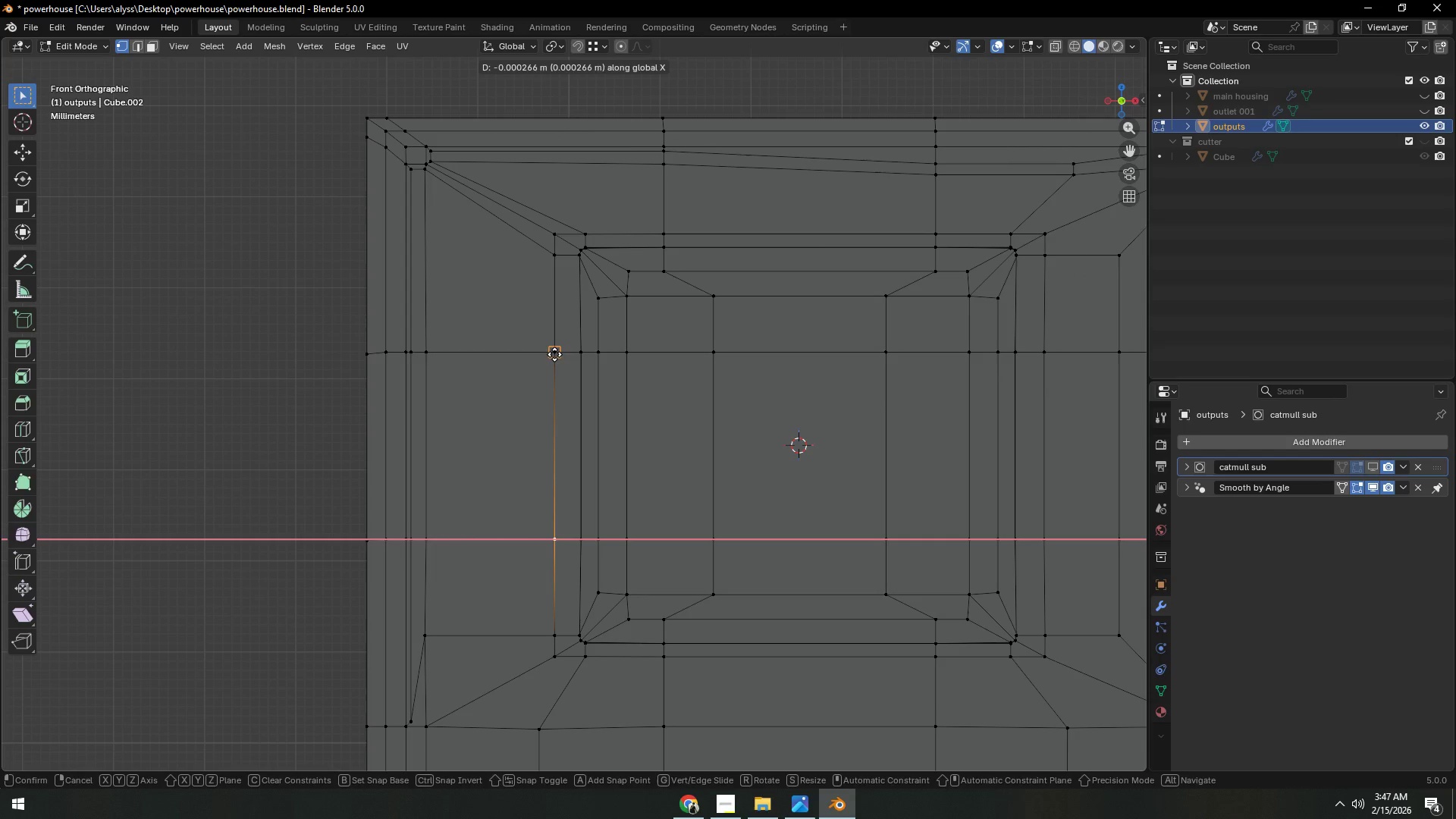 
hold_key(key=ControlLeft, duration=0.47)
left_click([554, 354])
 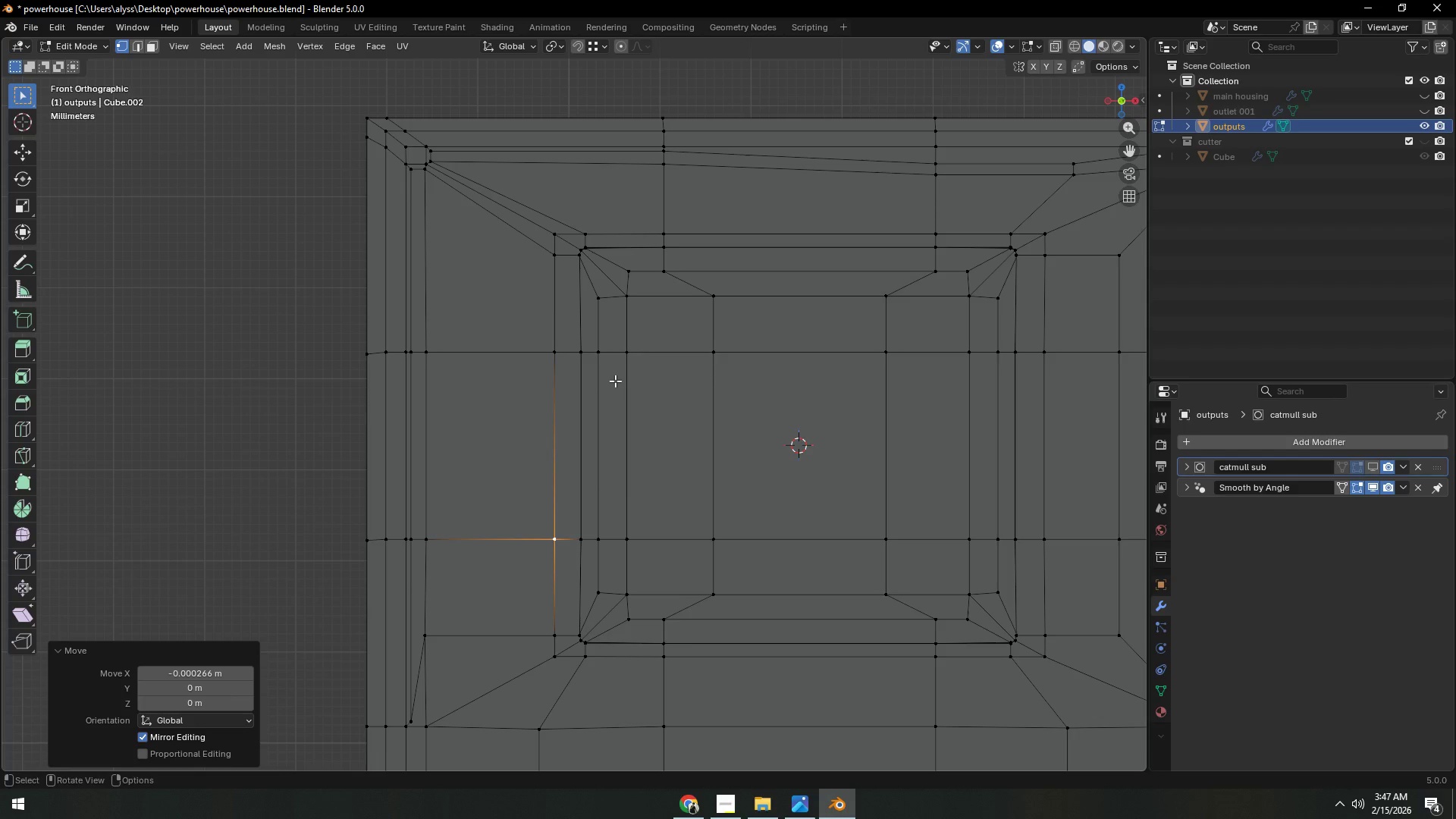 
hold_key(key=ShiftLeft, duration=0.66)
 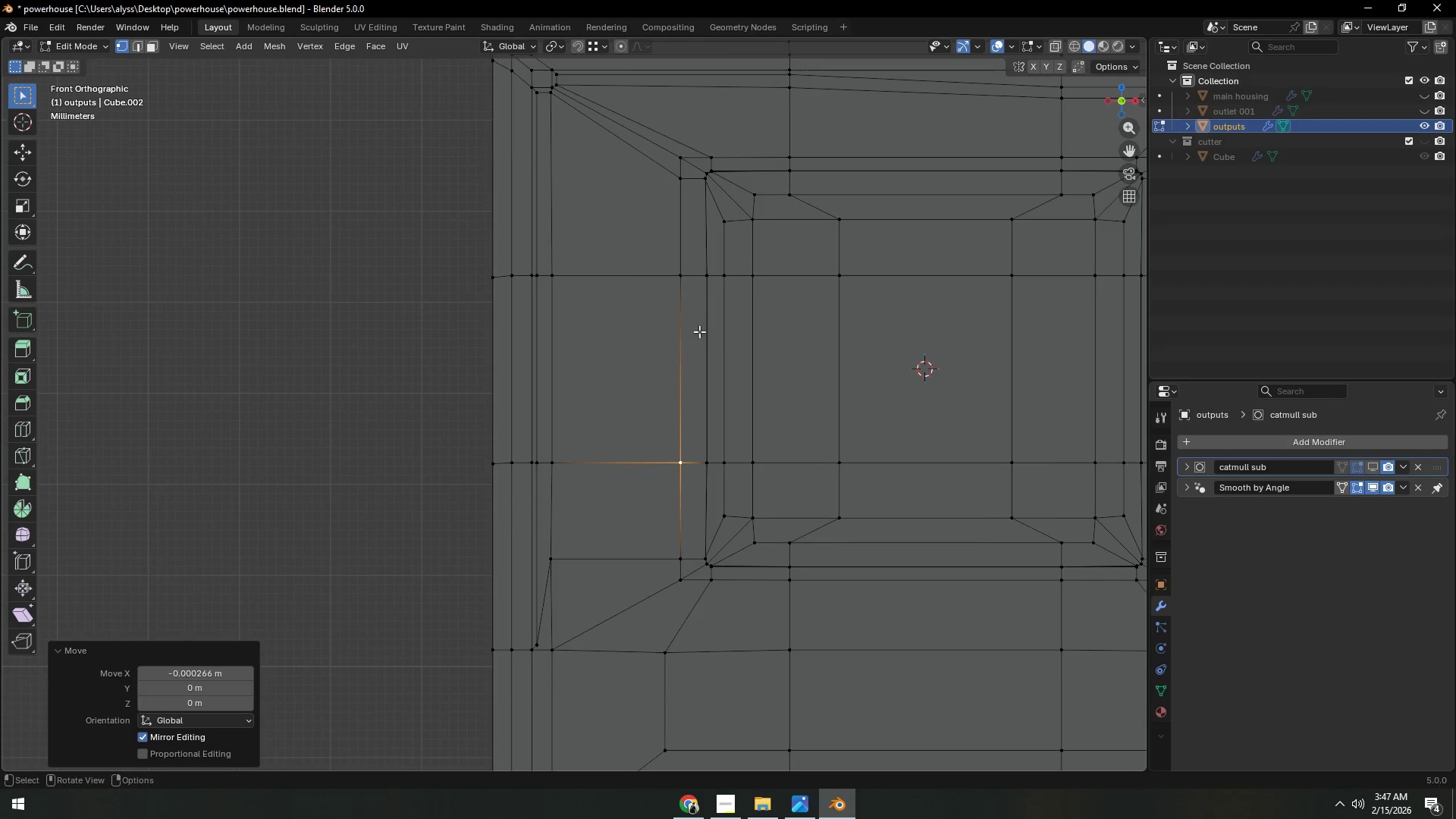 
hold_key(key=ShiftLeft, duration=0.38)
 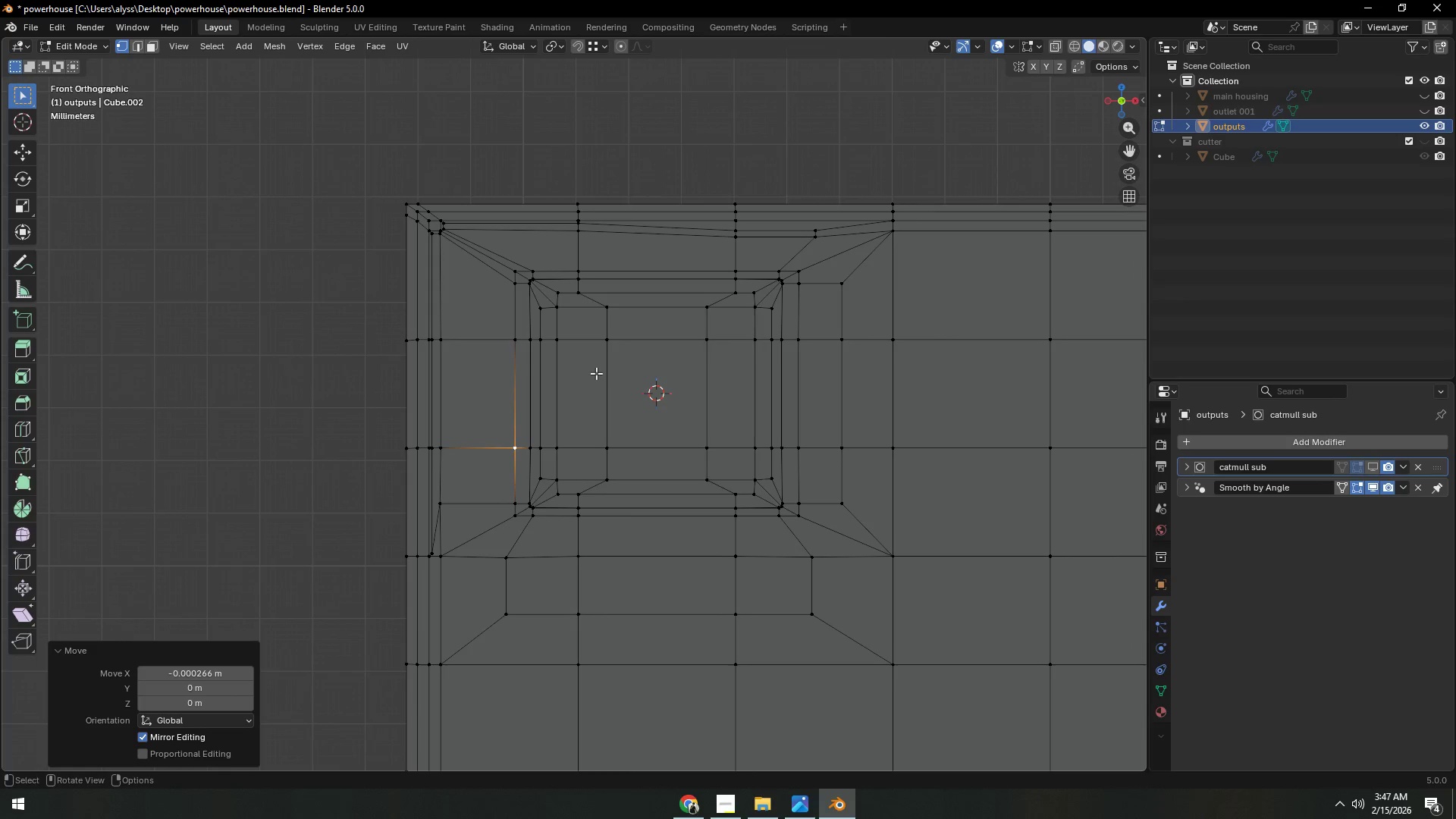 
scroll: coordinate [707, 338], scroll_direction: down, amount: 3.0
 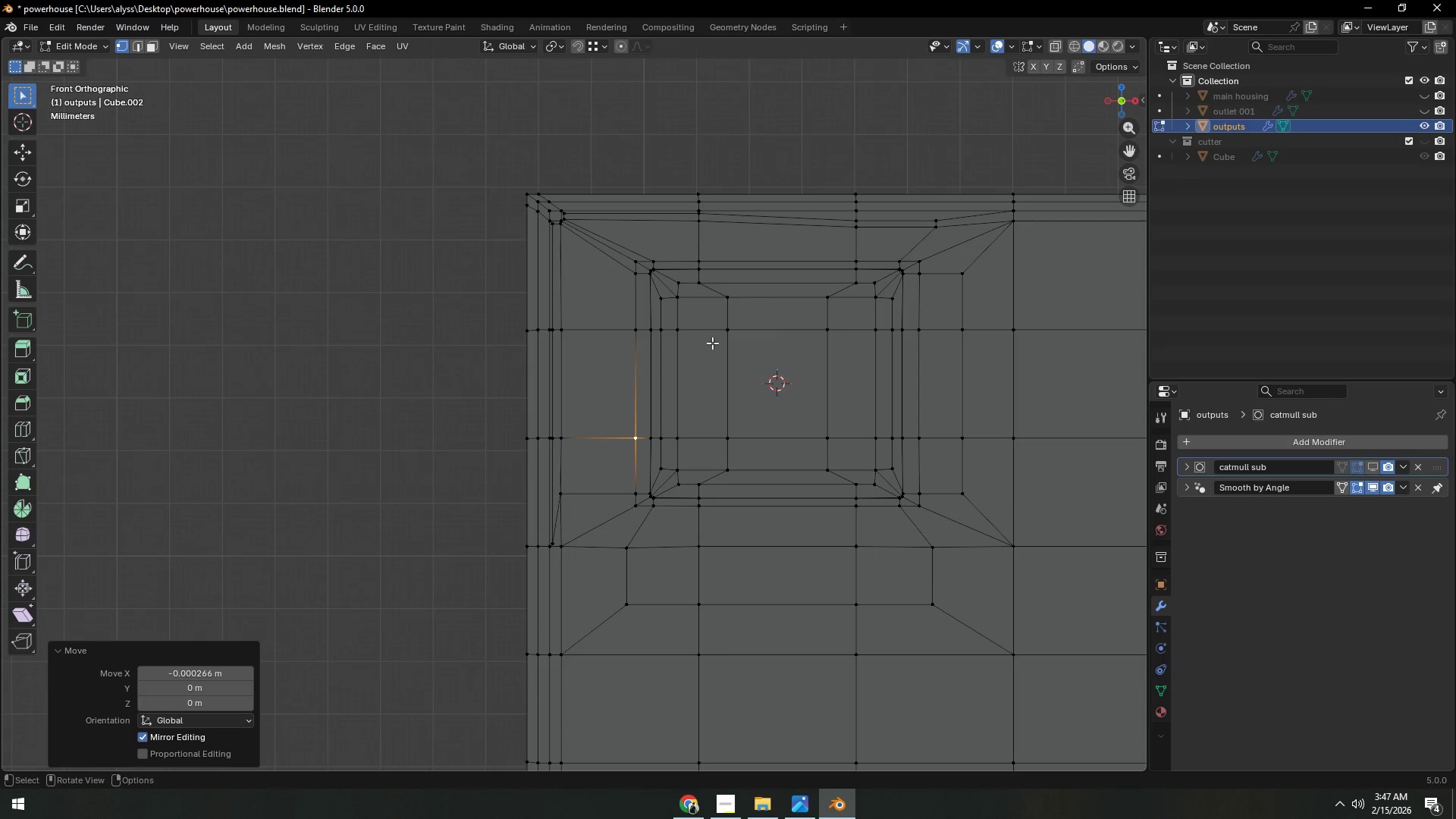 
hold_key(key=ShiftLeft, duration=0.41)
 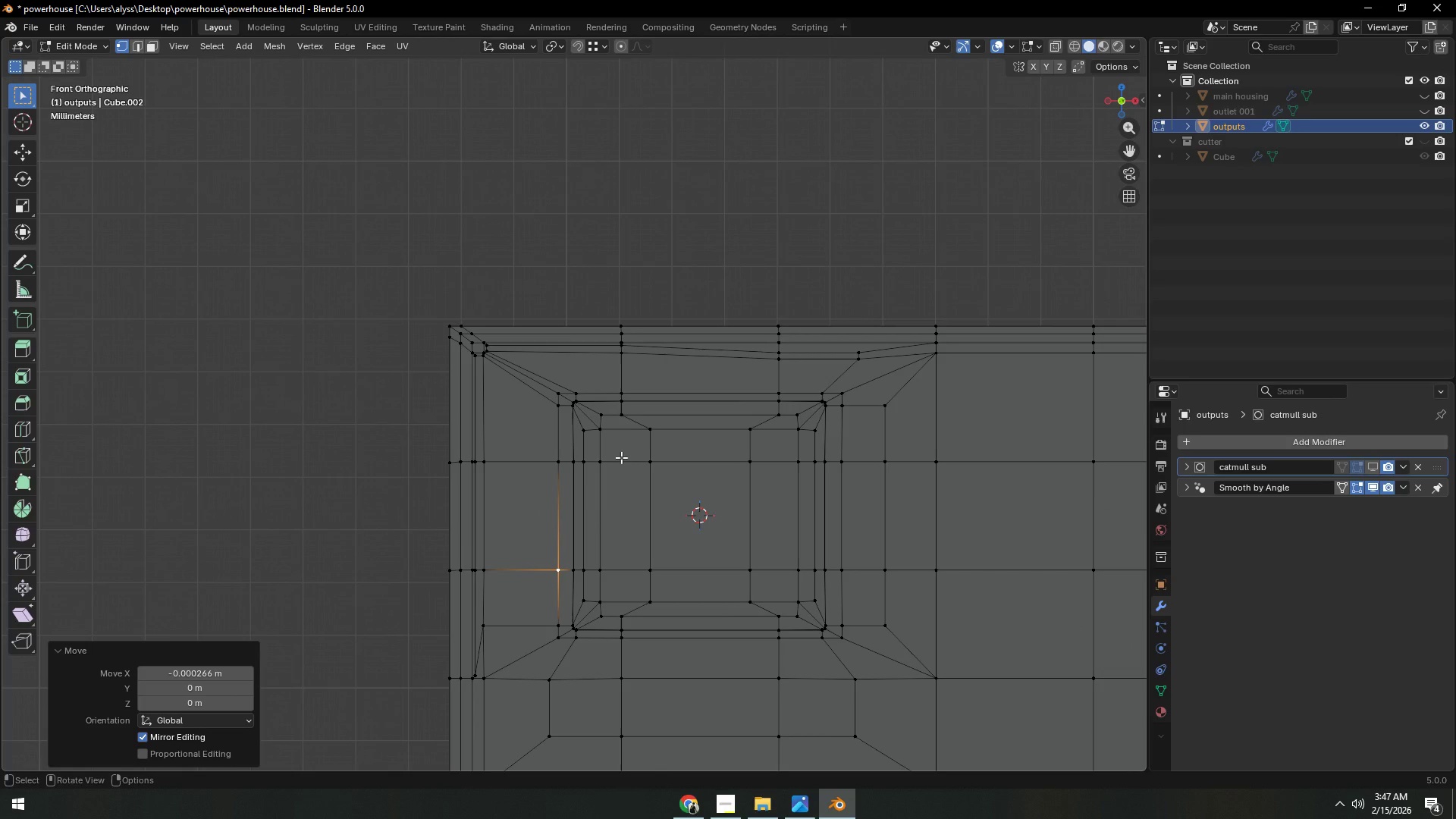 
scroll: coordinate [566, 457], scroll_direction: up, amount: 4.0
 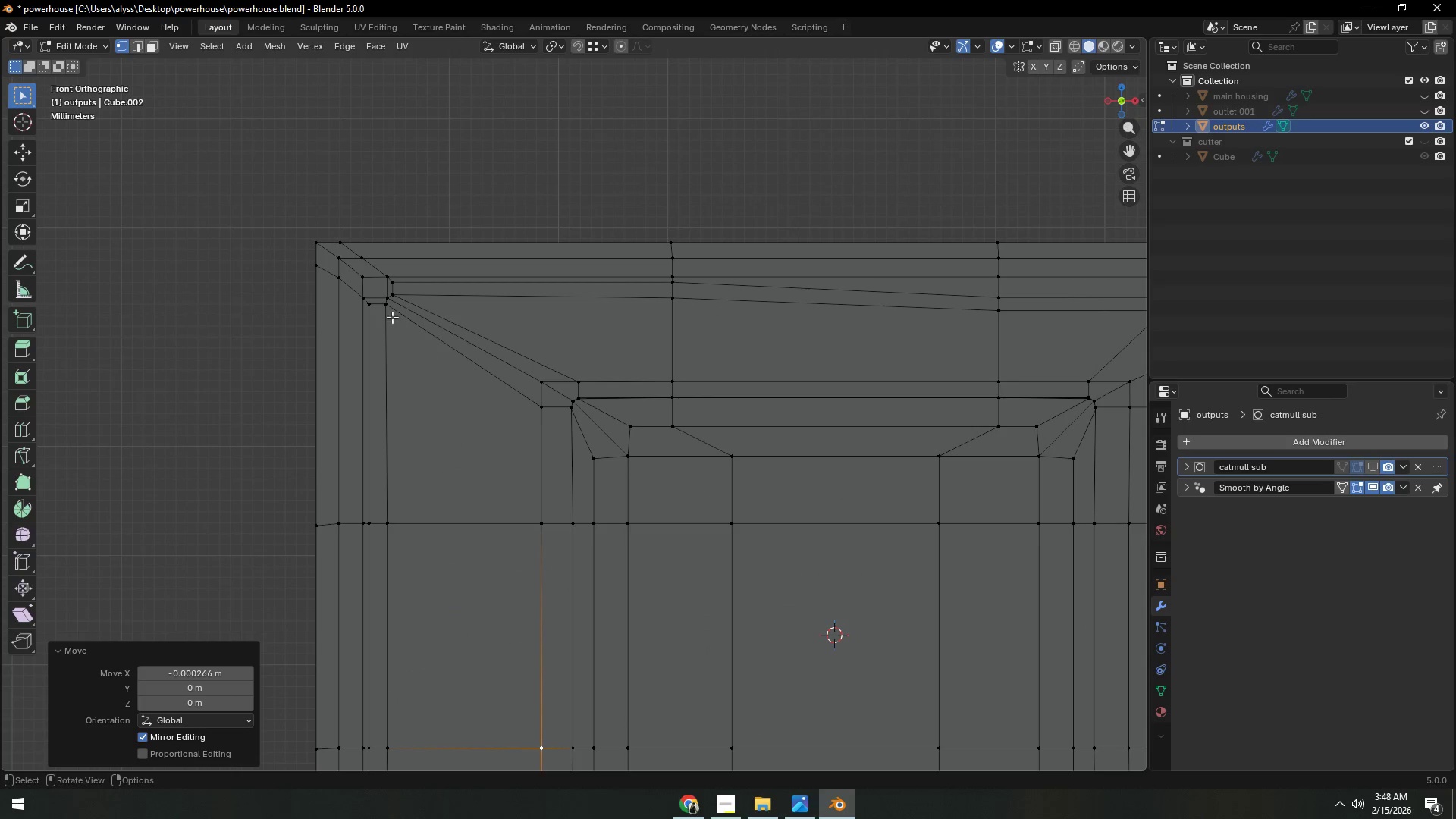 
left_click([387, 311])
 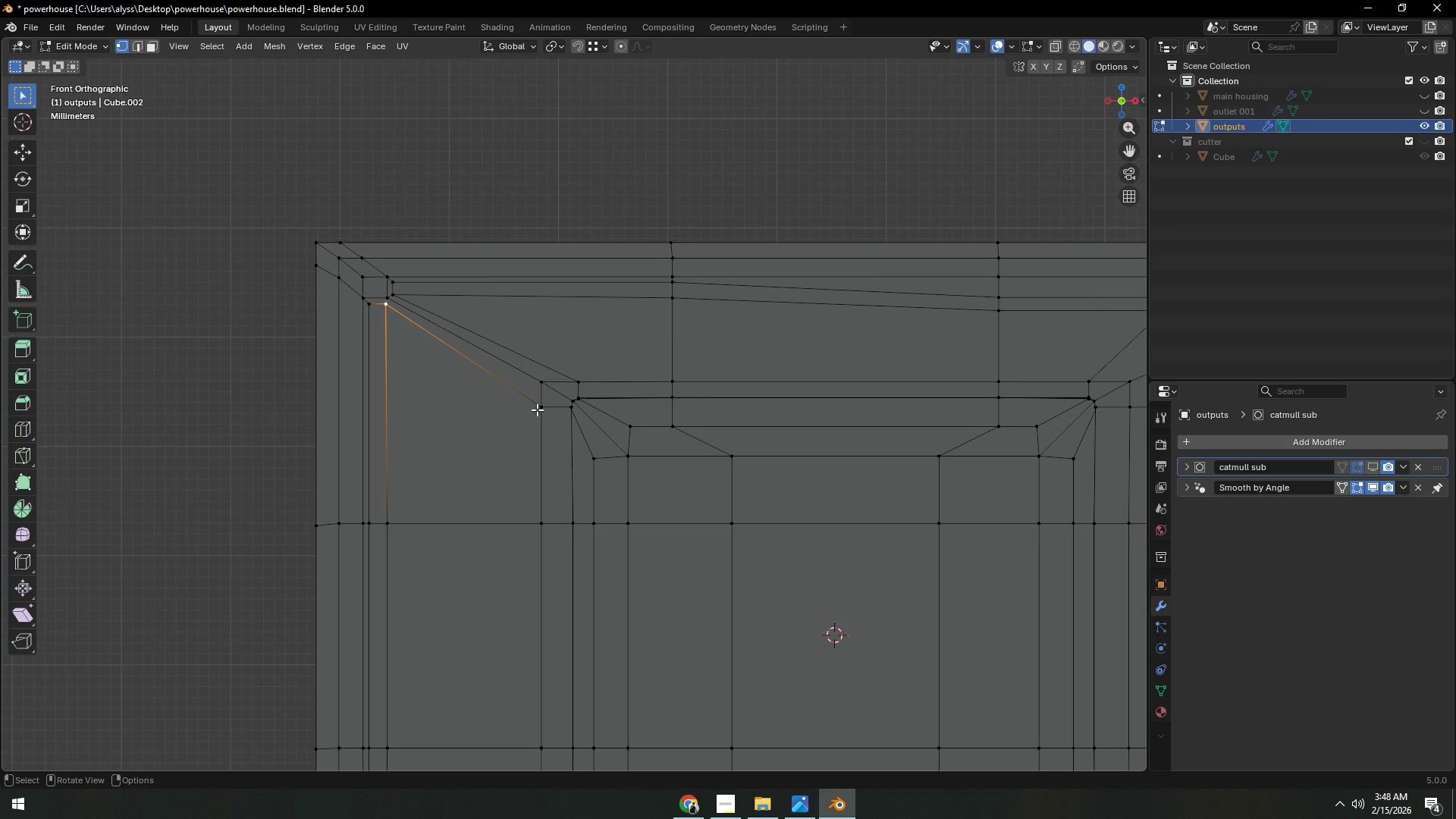 
type(gz)
 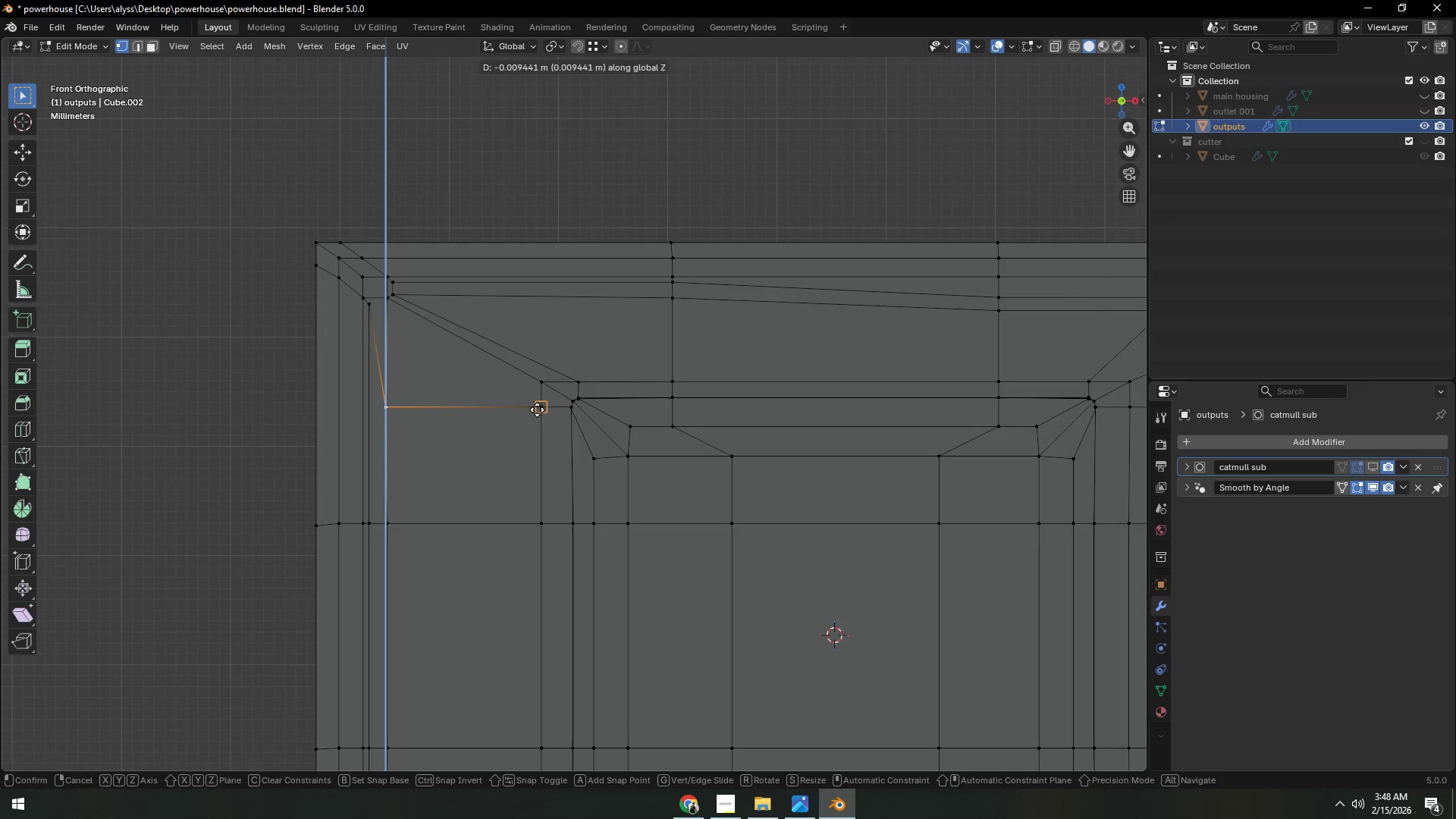 
hold_key(key=ControlLeft, duration=0.5)
left_click([537, 410])
 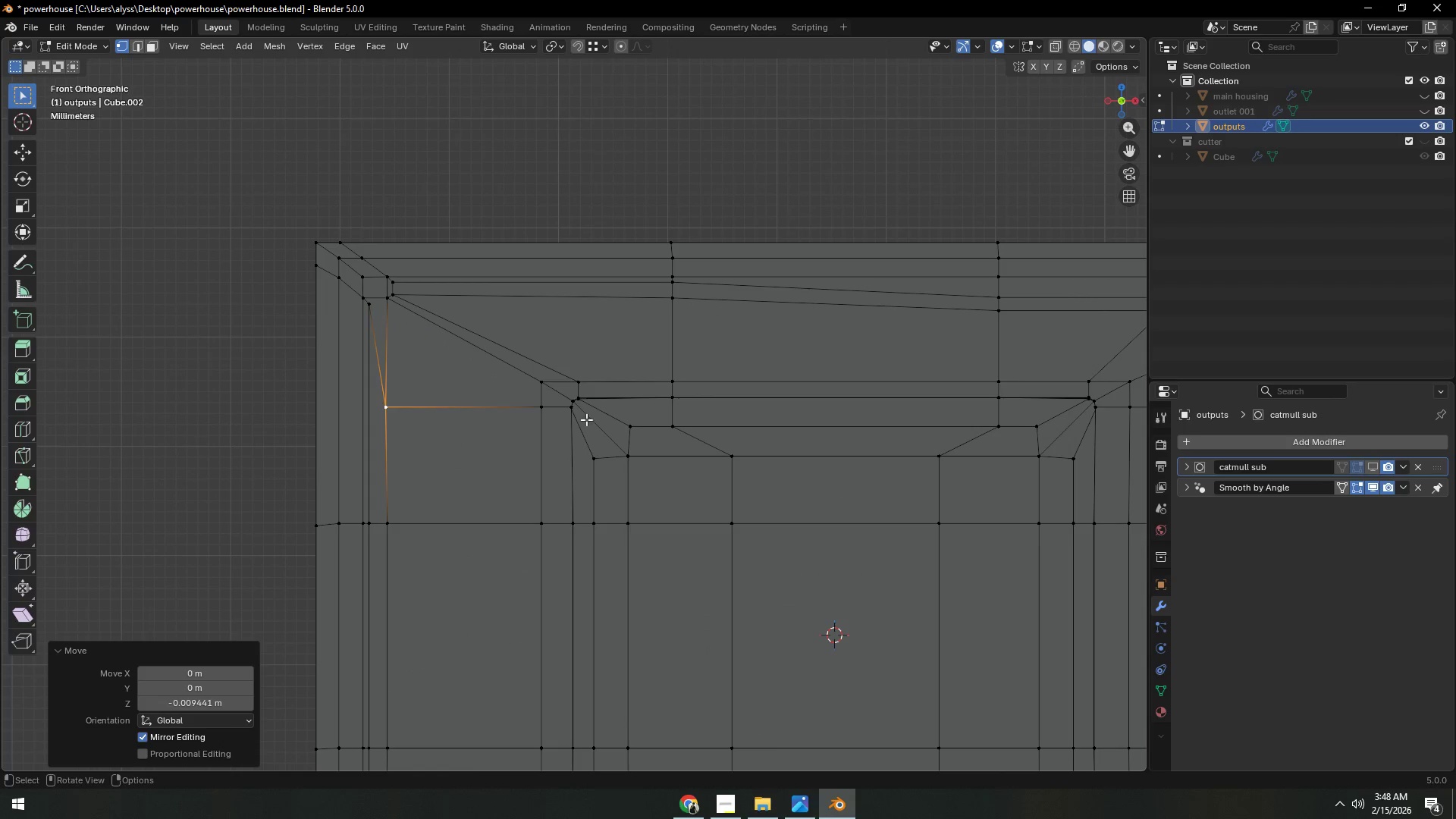 
scroll: coordinate [610, 423], scroll_direction: down, amount: 3.0
 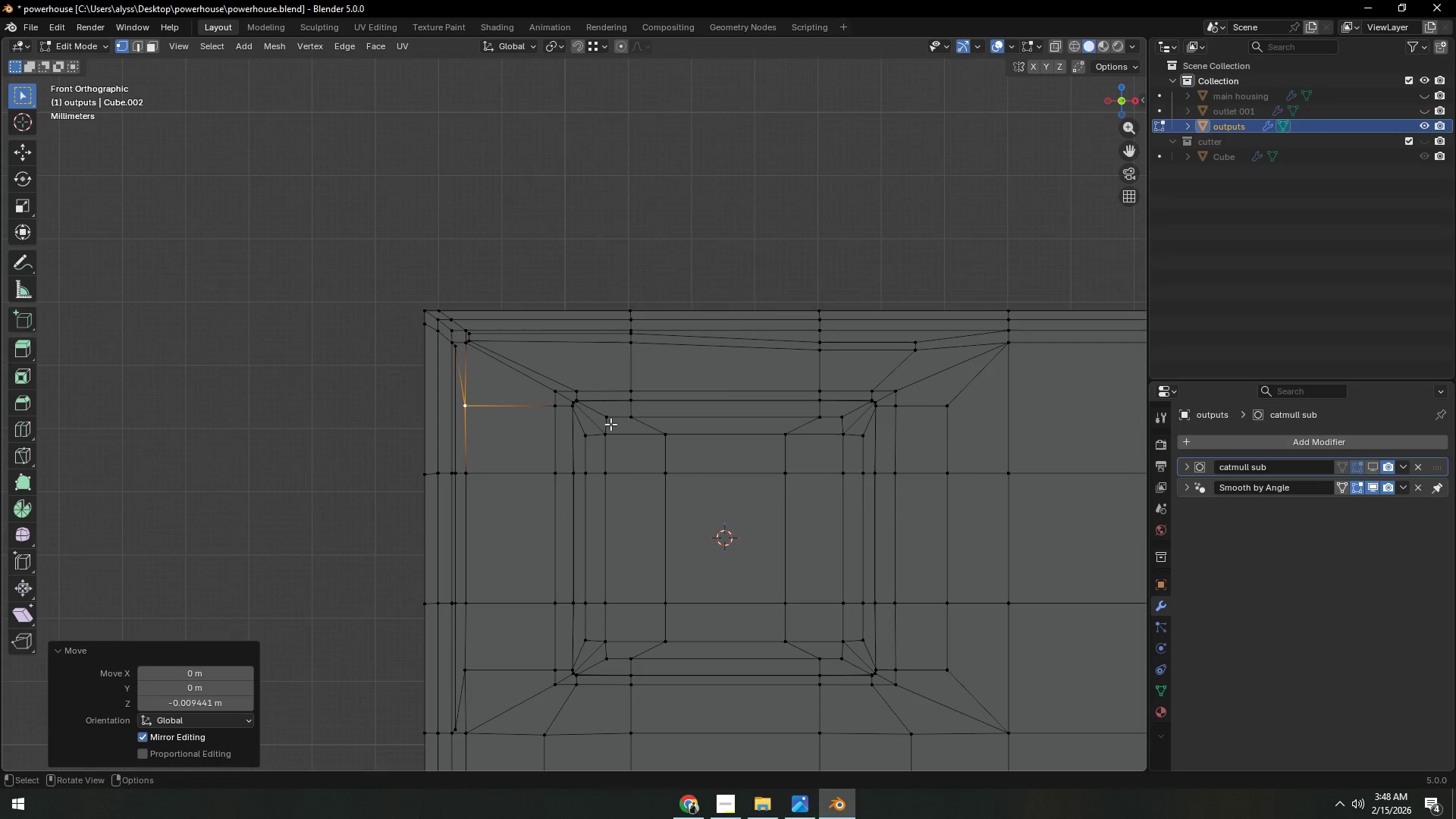 
hold_key(key=ShiftLeft, duration=1.03)
 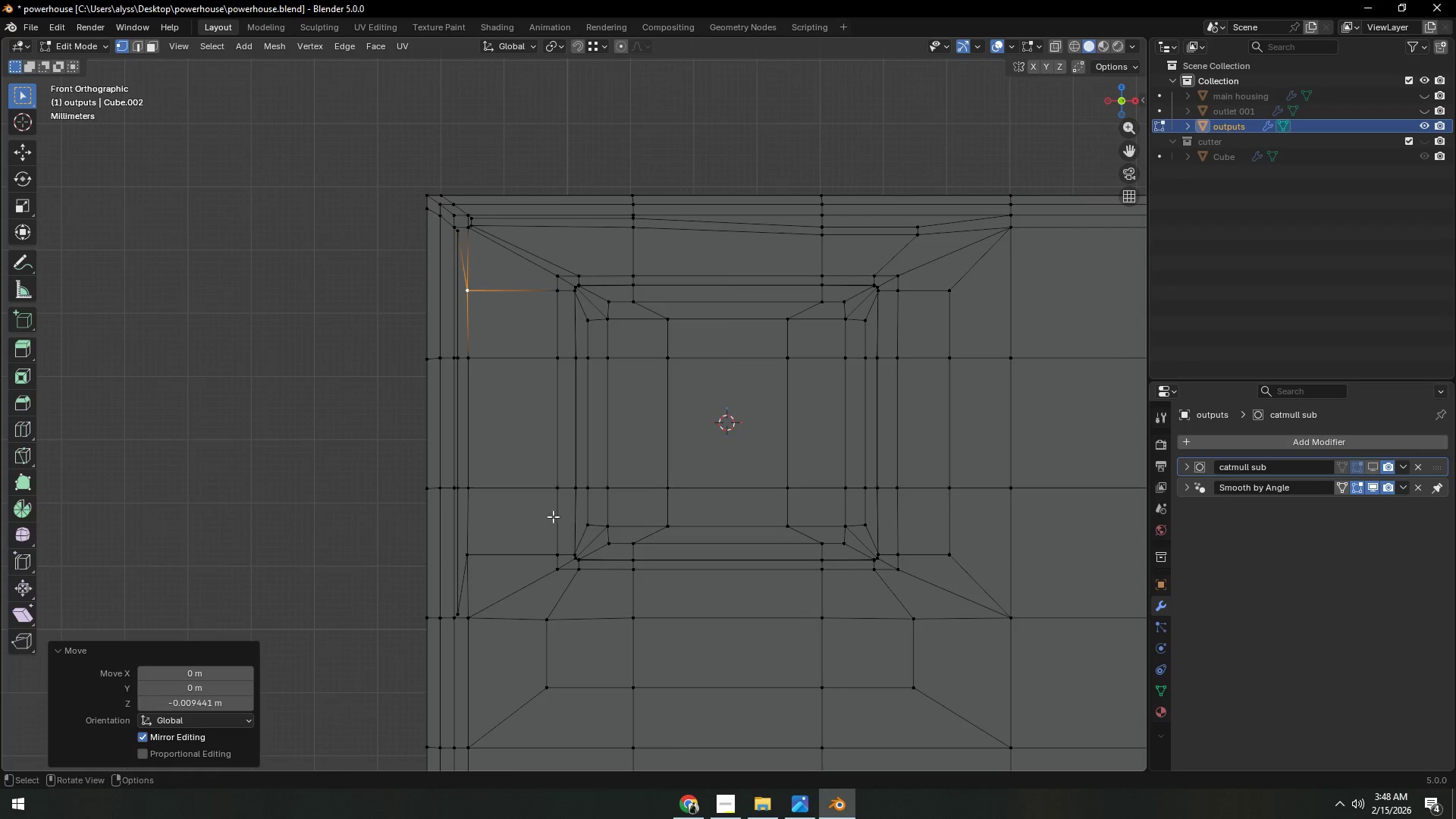 
scroll: coordinate [549, 524], scroll_direction: up, amount: 1.0
 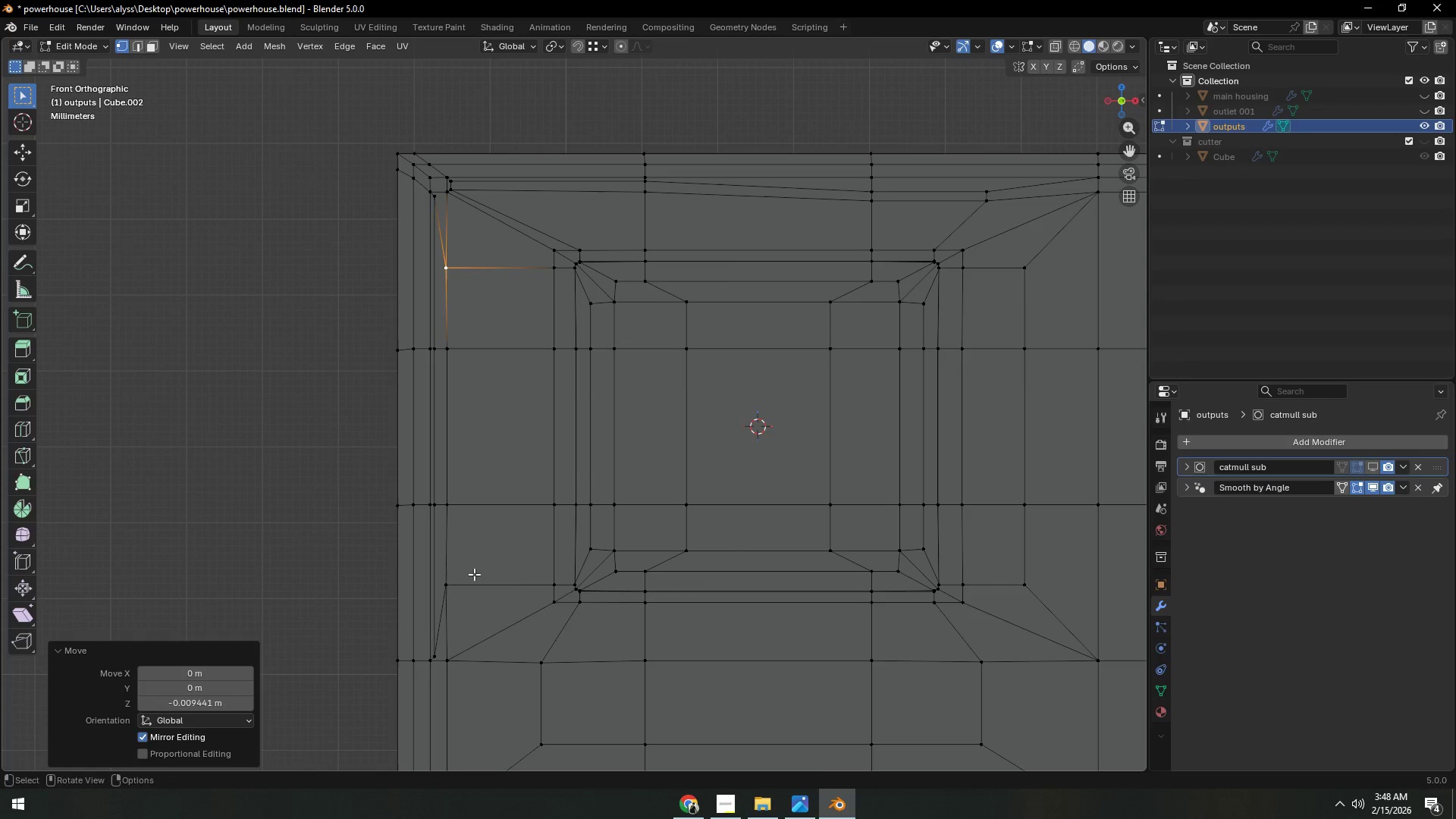 
left_click([442, 582])
 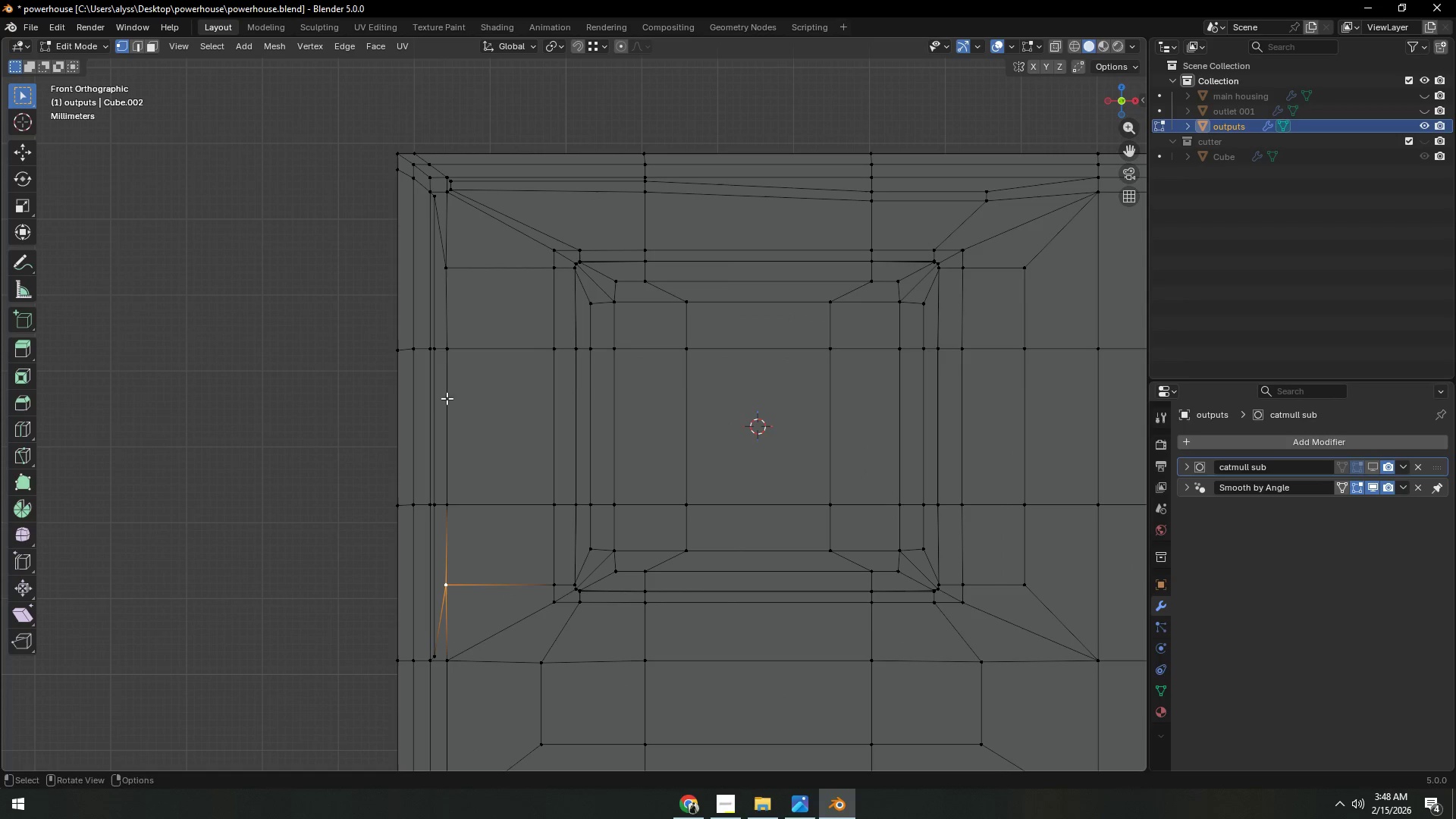 
hold_key(key=ControlLeft, duration=0.62)
left_click([449, 277])
 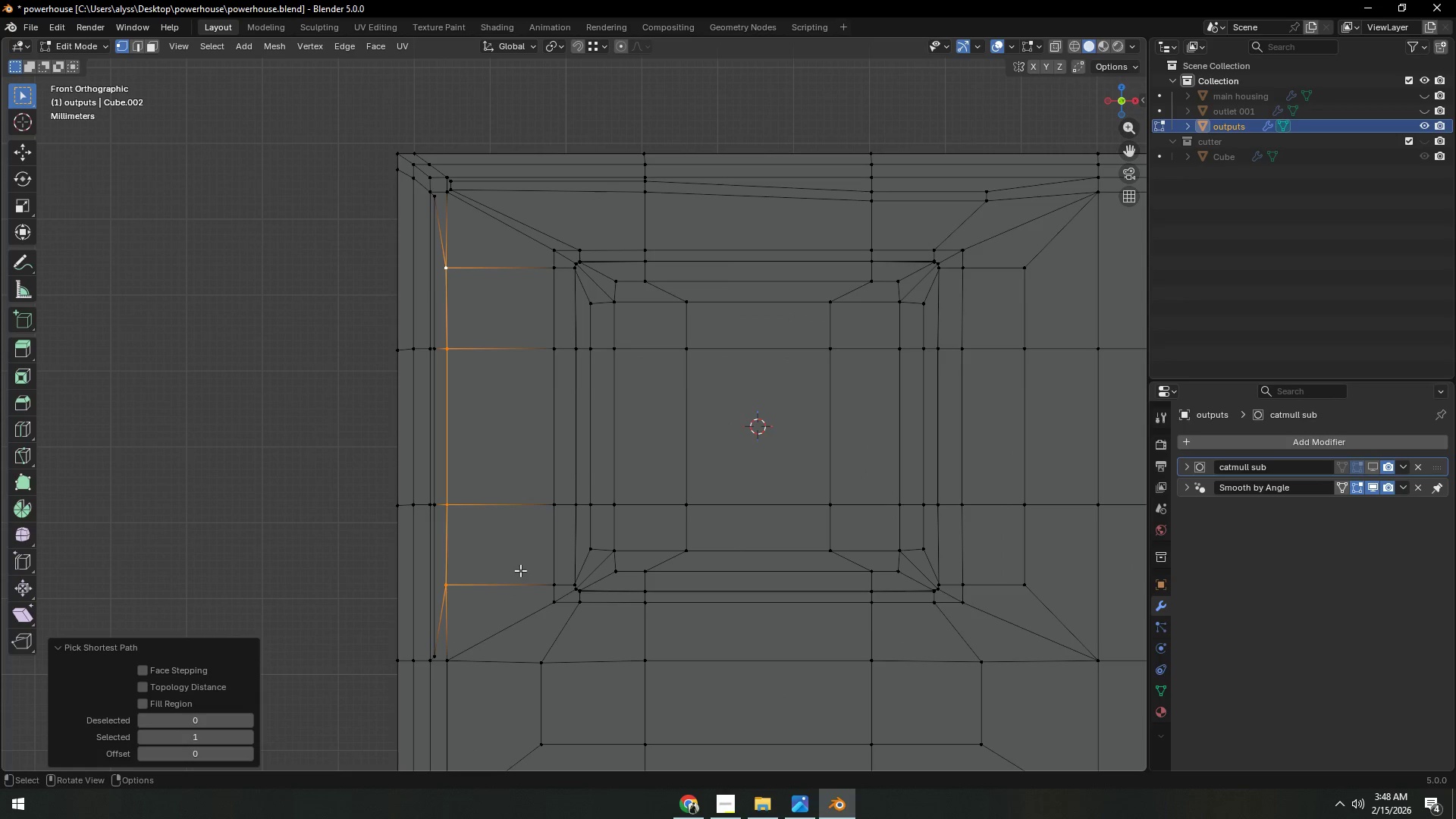 
type(gx)
 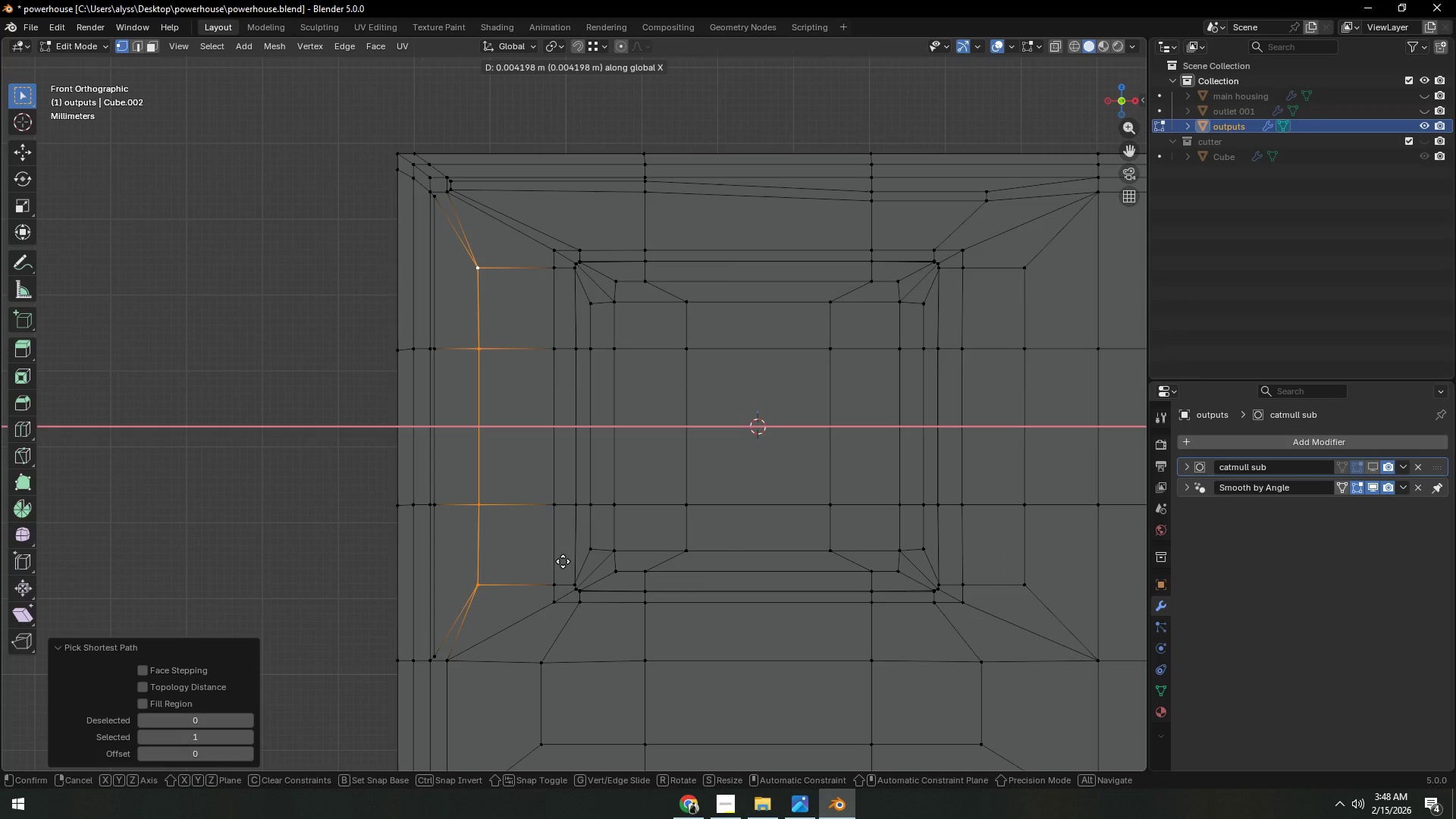 
left_click([563, 561])
 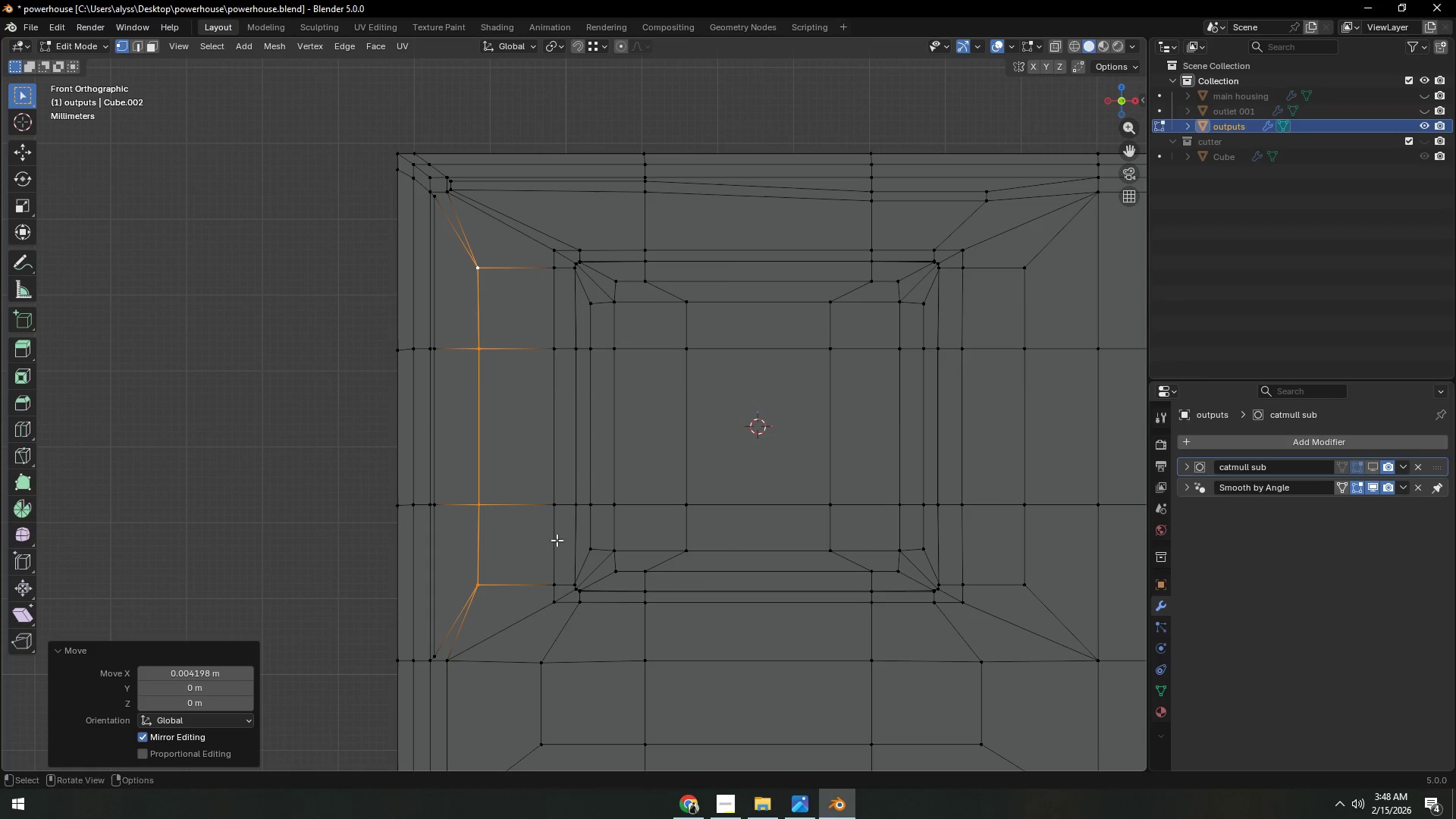 
hold_key(key=ShiftLeft, duration=0.64)
 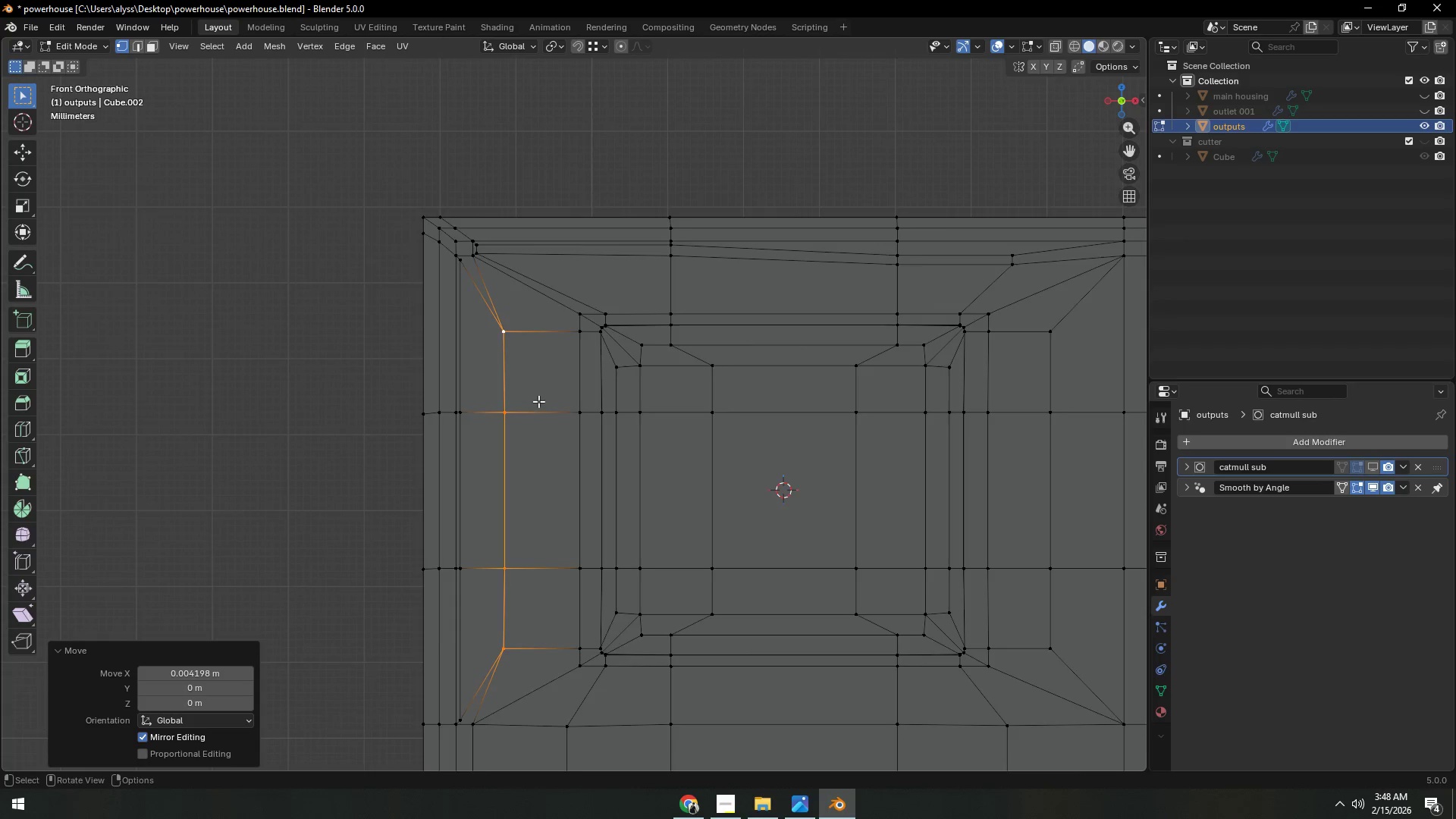 
scroll: coordinate [538, 401], scroll_direction: up, amount: 1.0
 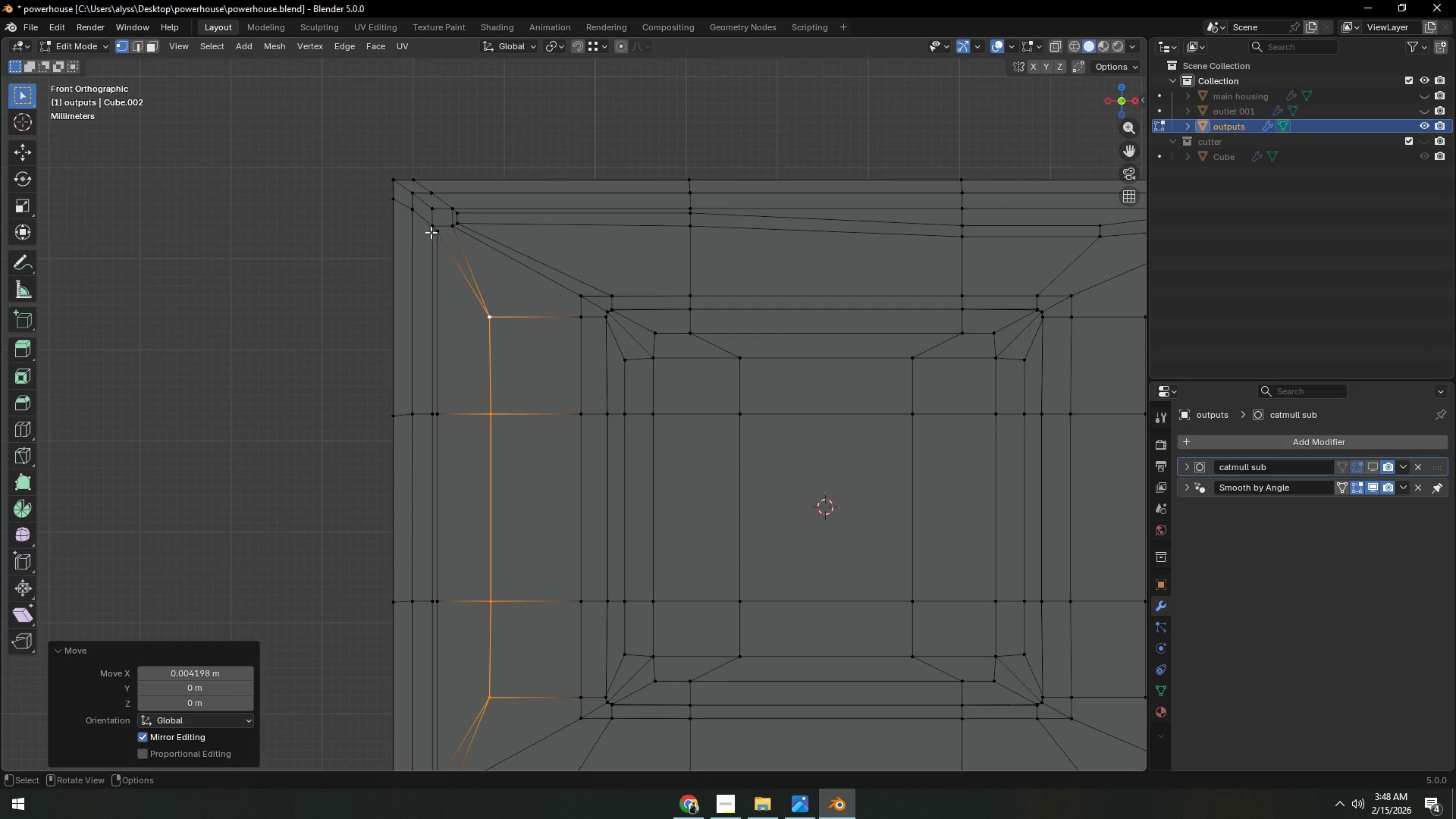 
left_click([438, 239])
 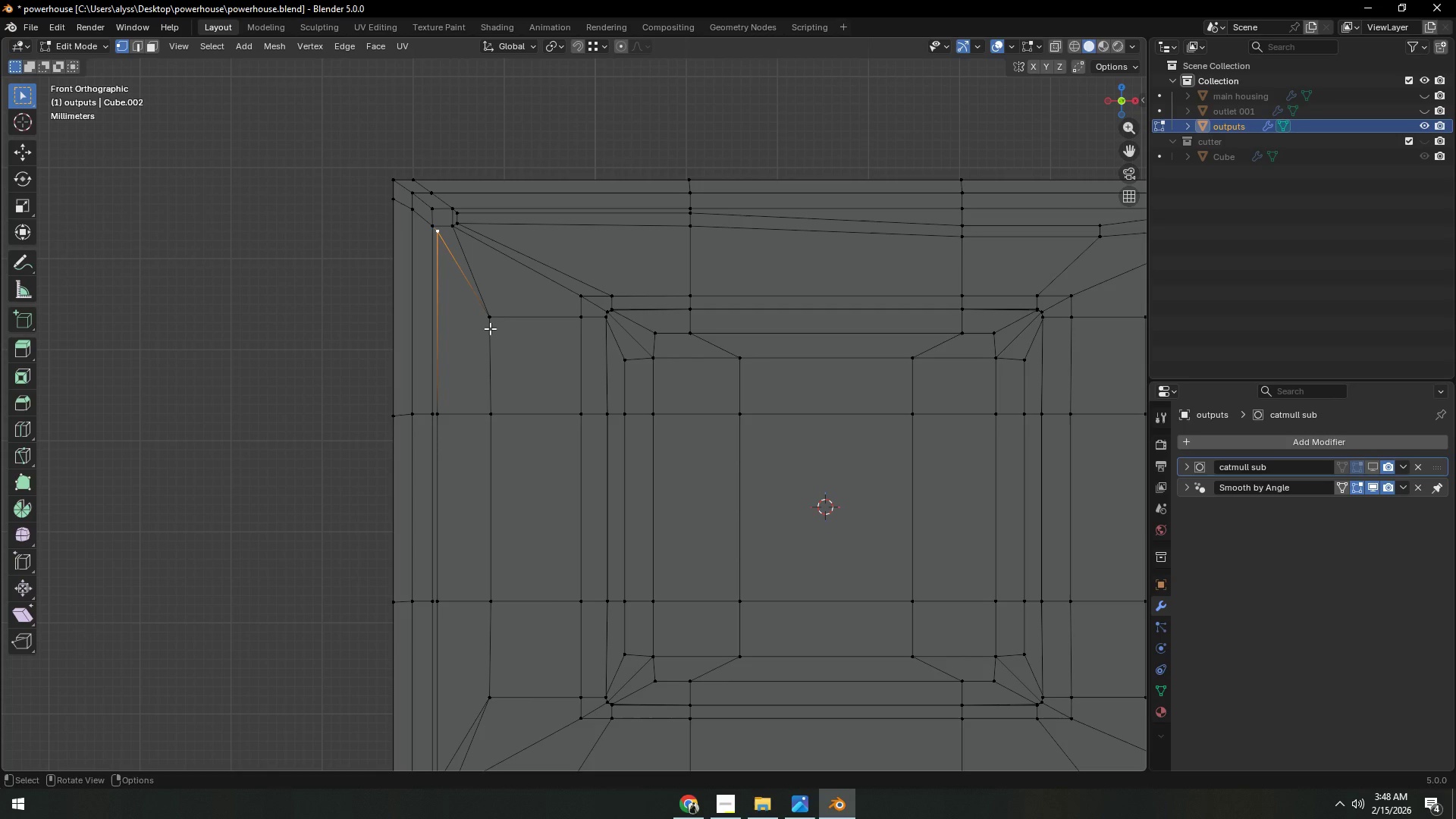 
type(gz)
 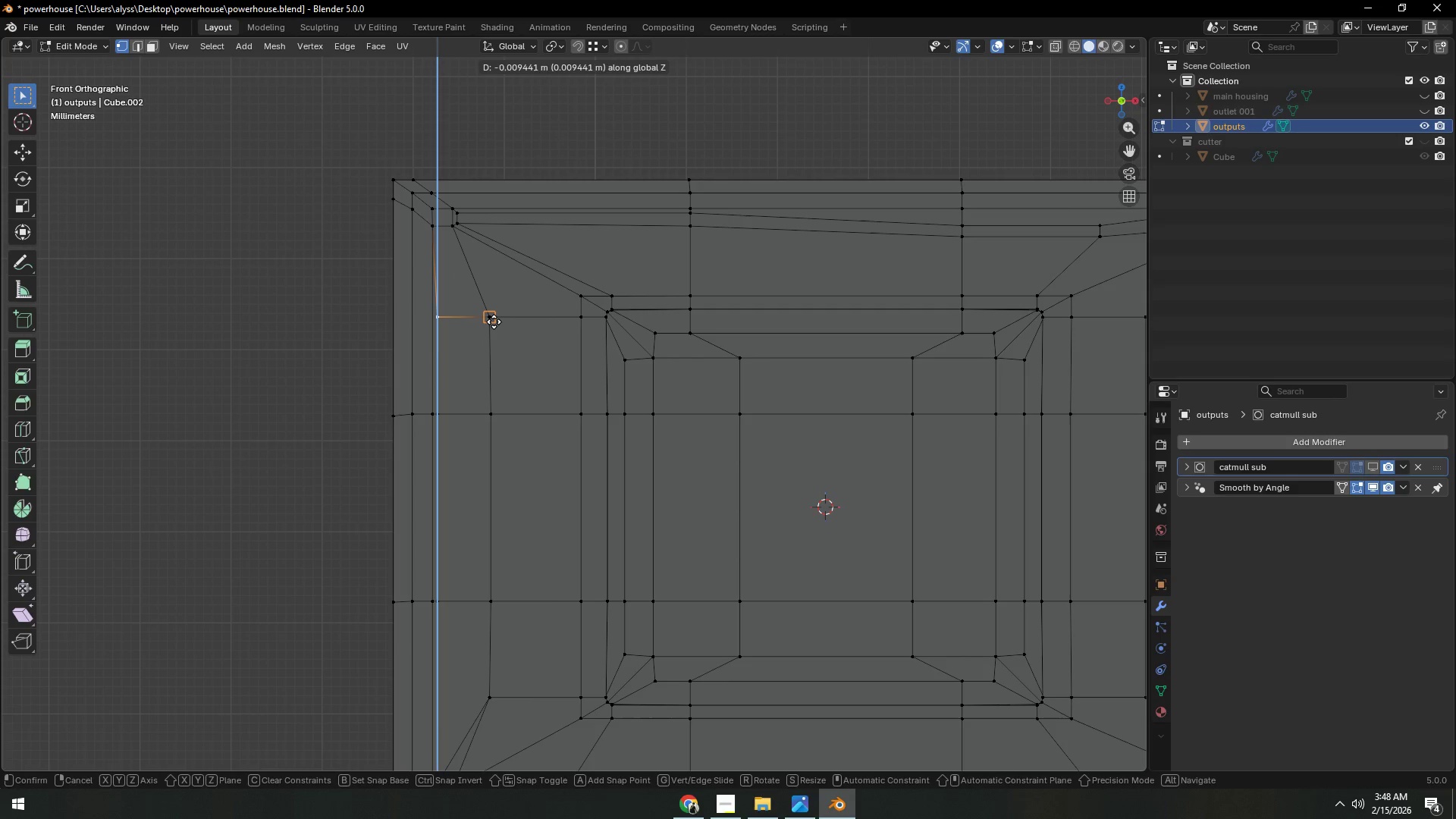 
hold_key(key=ControlLeft, duration=0.69)
left_click([494, 322])
 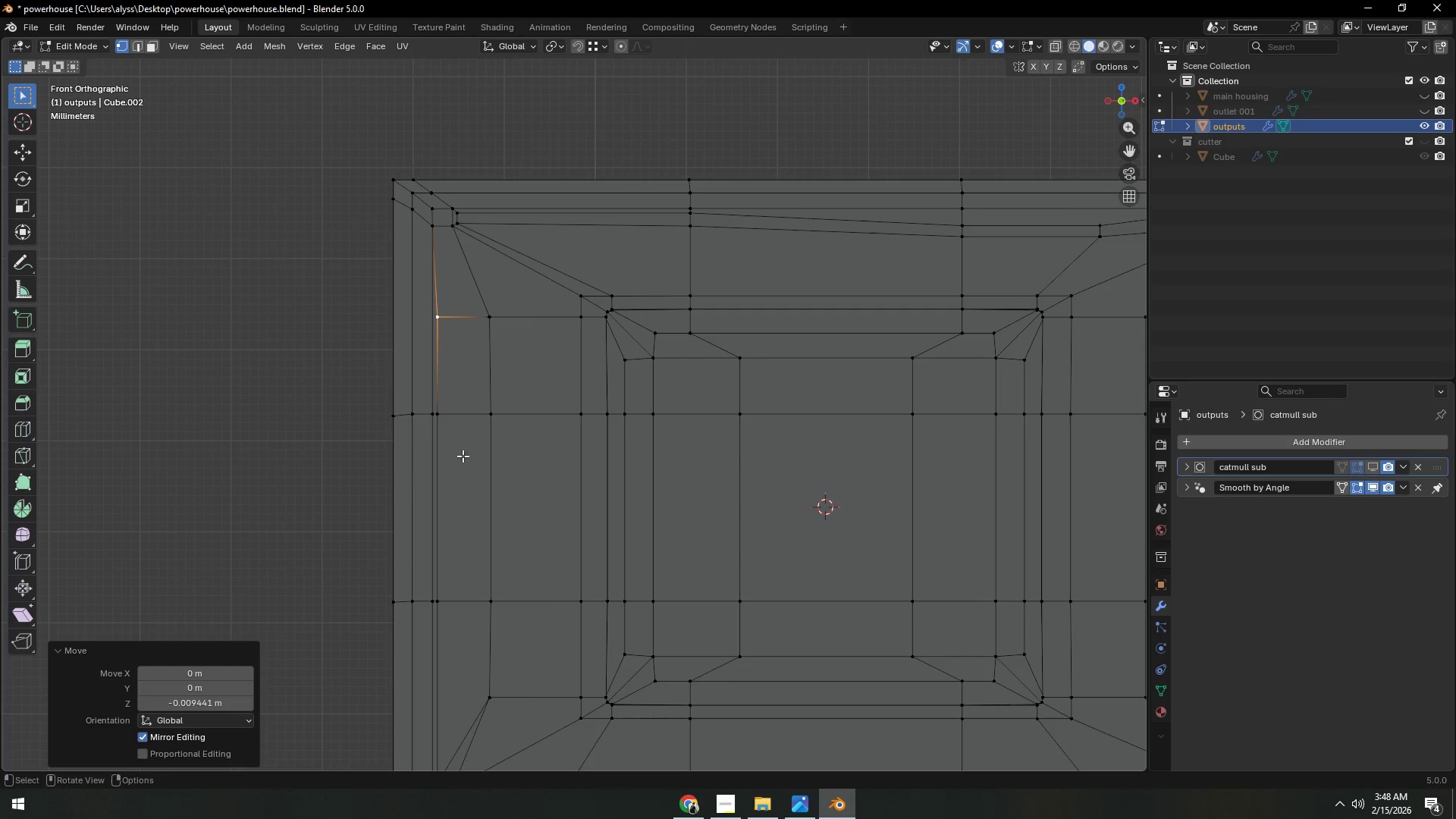 
hold_key(key=ShiftLeft, duration=0.34)
 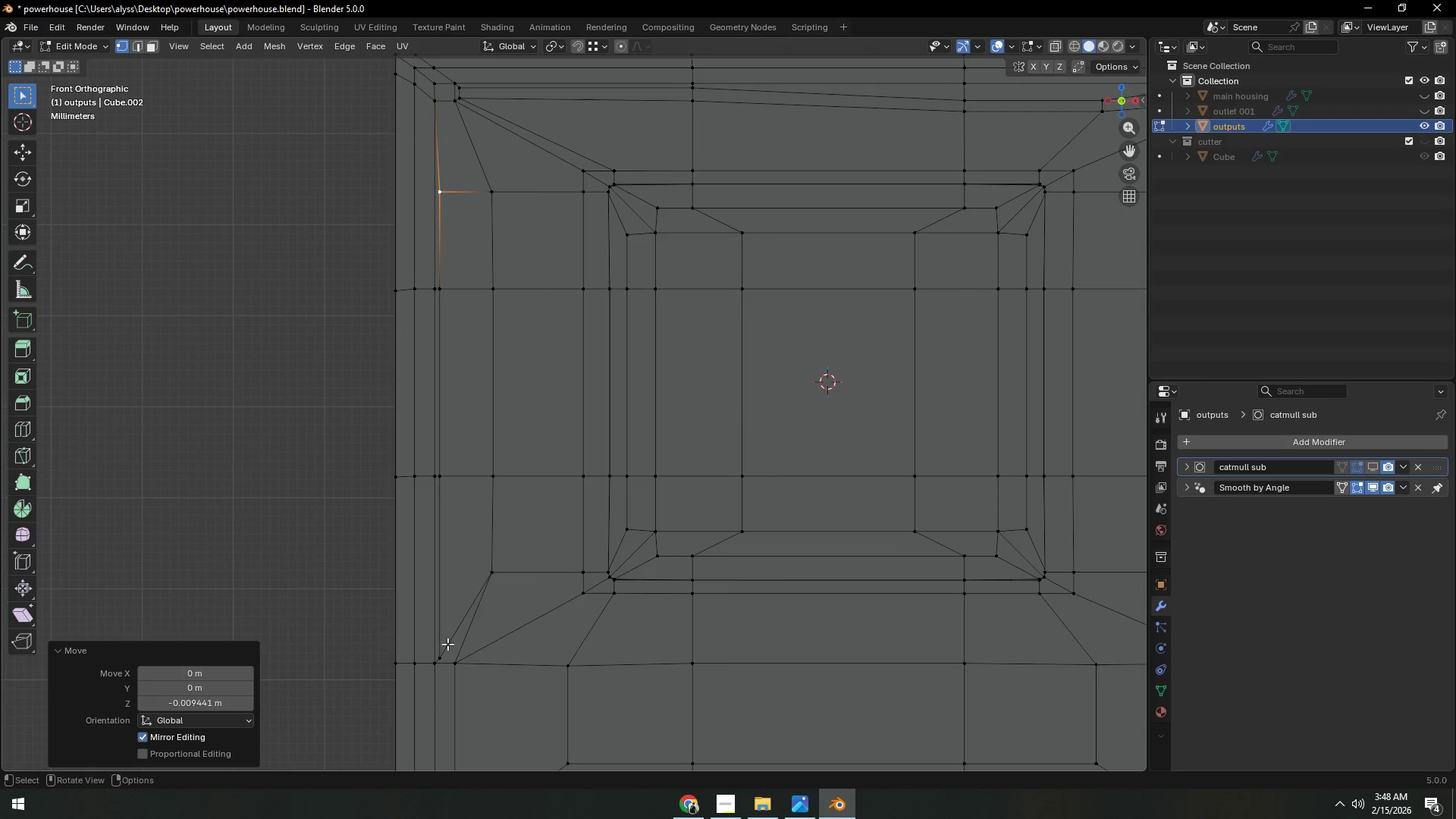 
left_click([438, 647])
 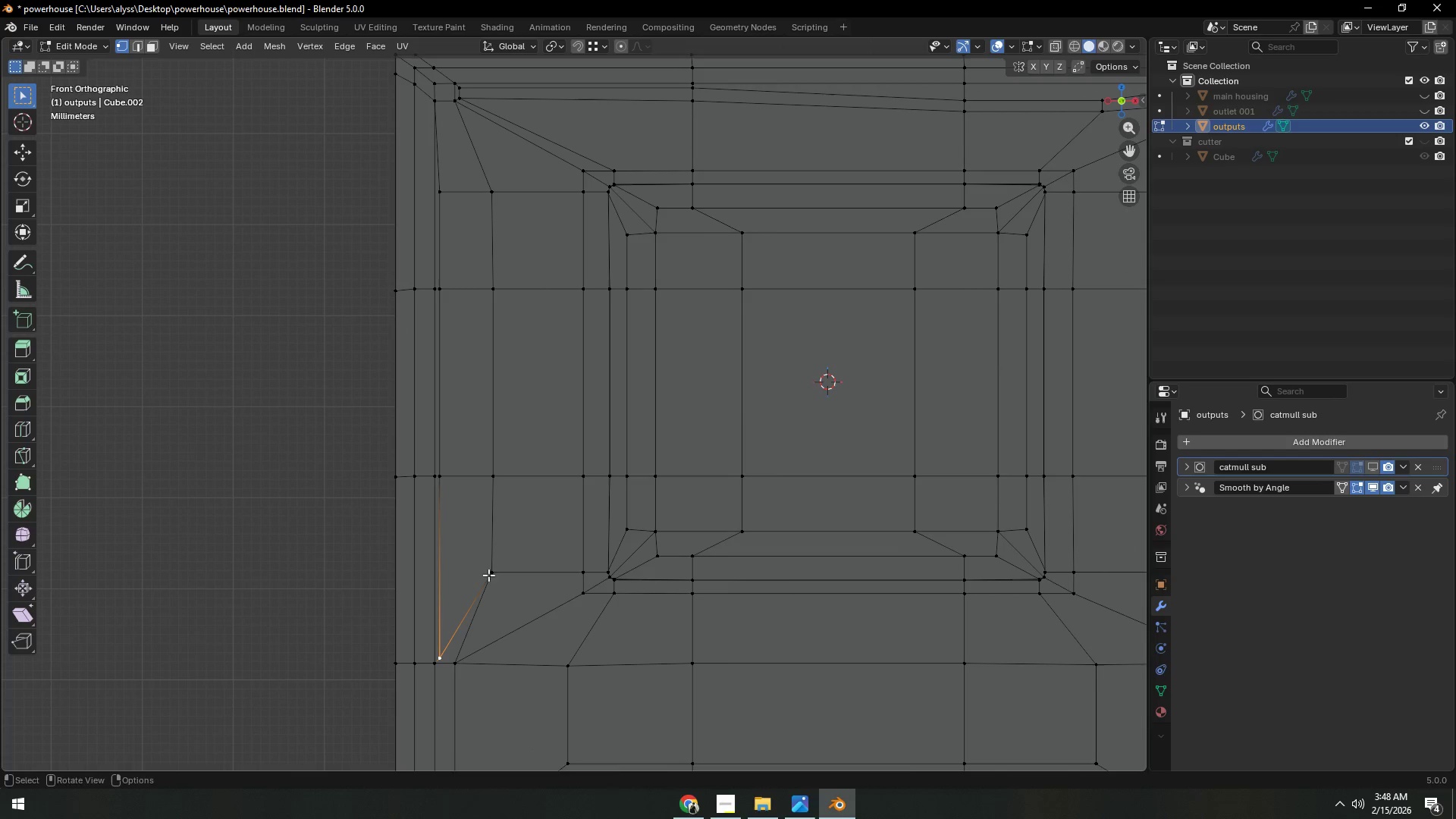 
type(gz)
 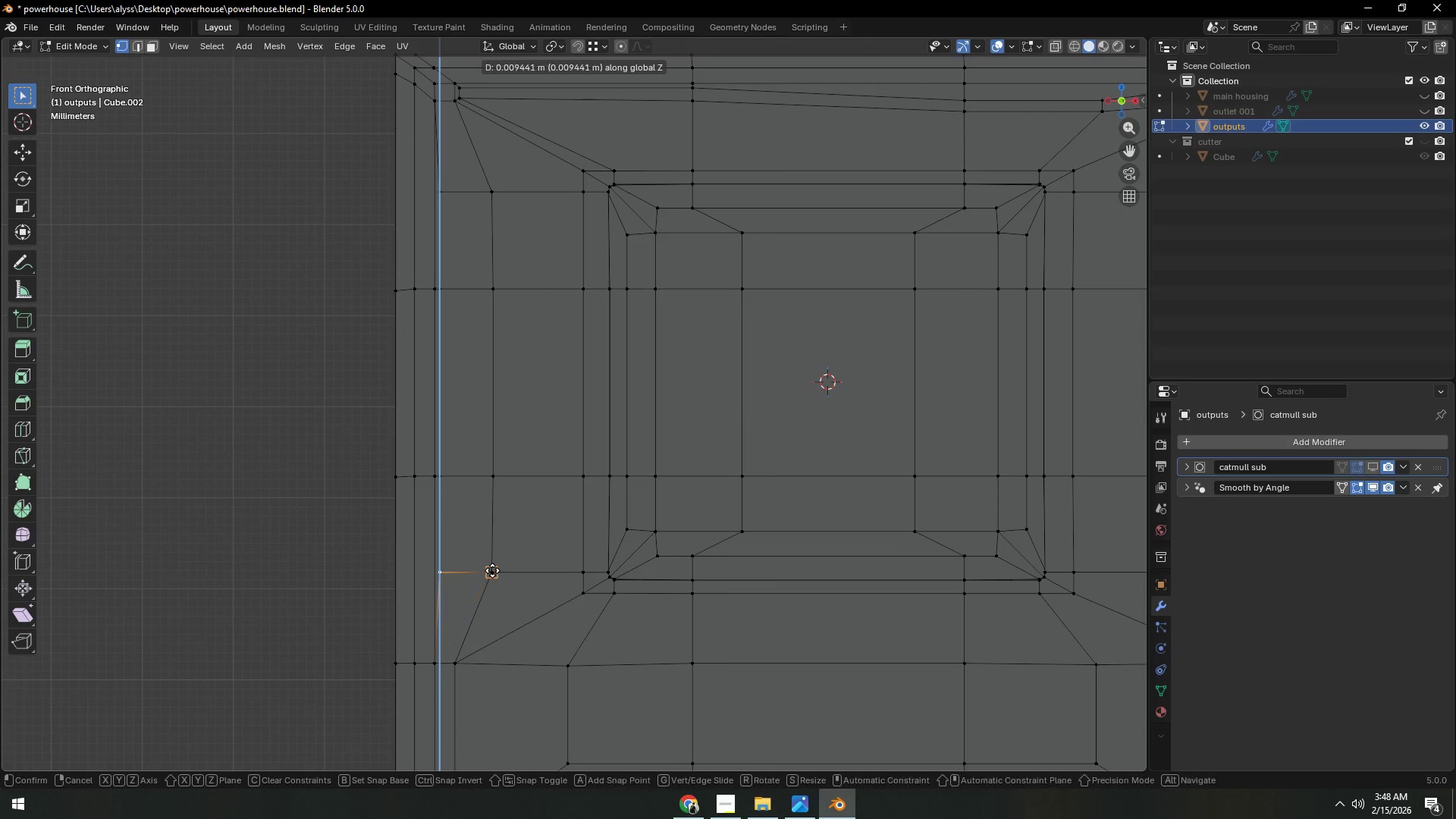 
hold_key(key=ControlLeft, duration=0.36)
 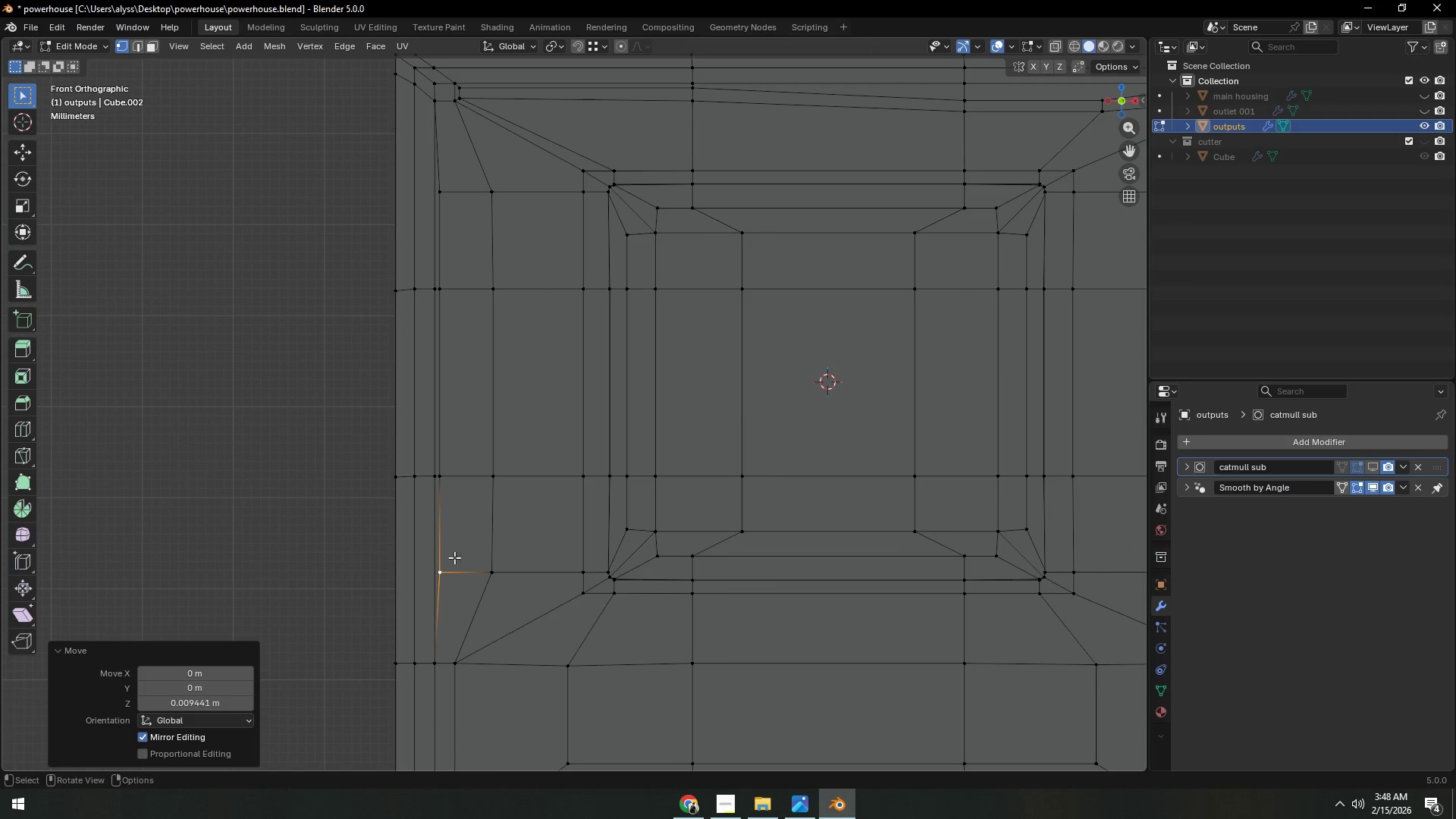 
left_click([442, 564])
 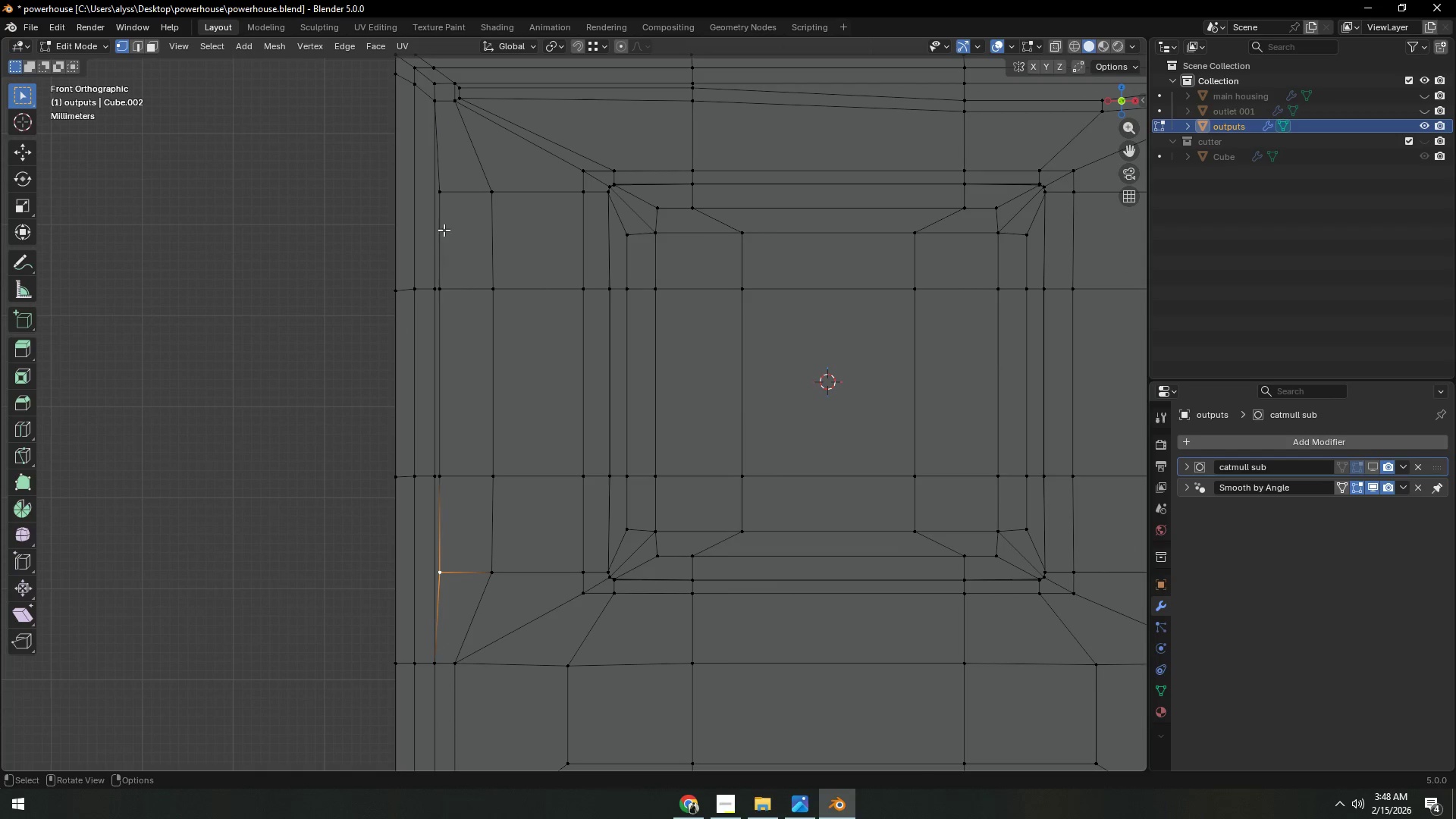 
key(Control+ControlLeft)
 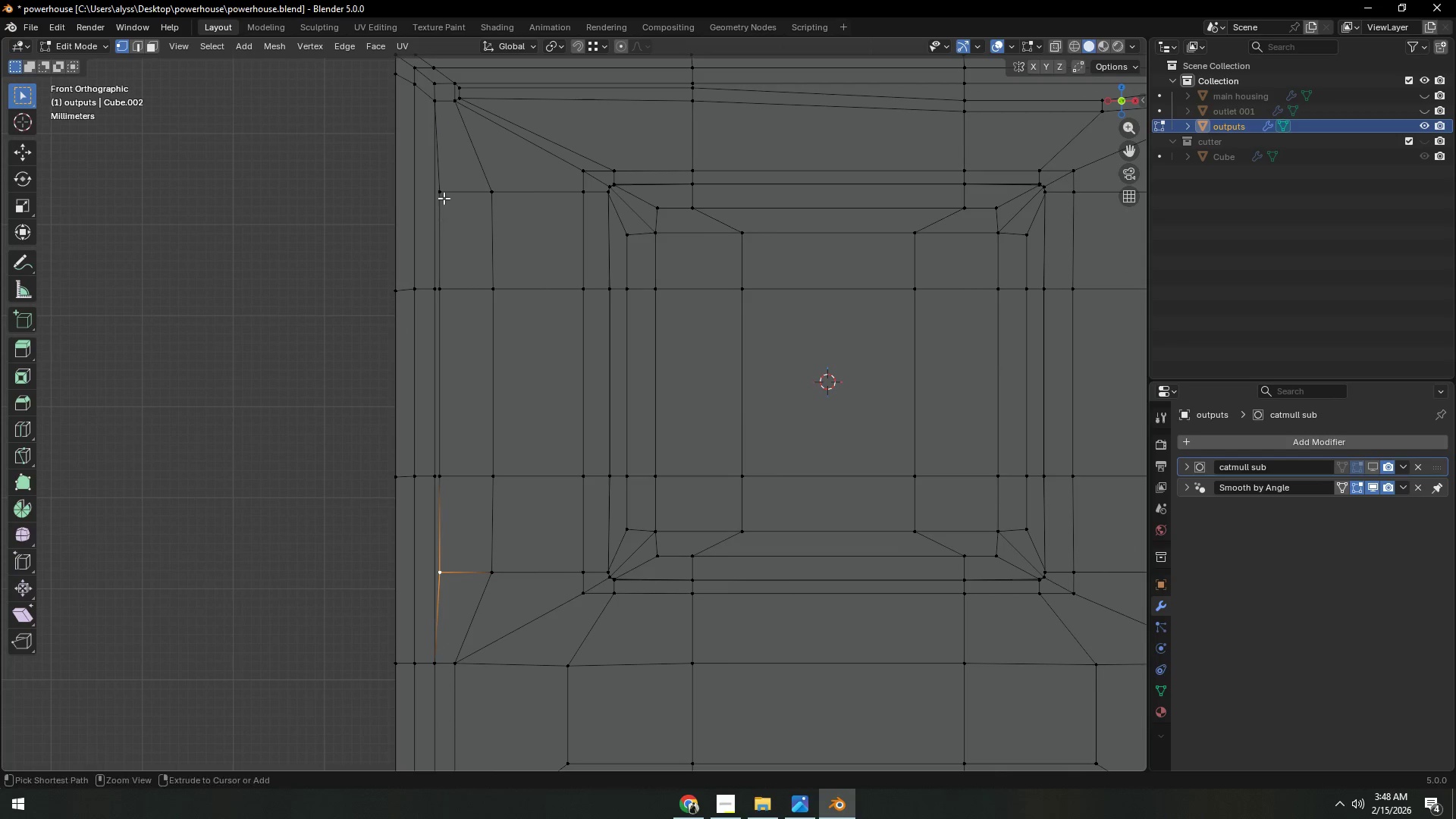 
left_click([444, 197])
 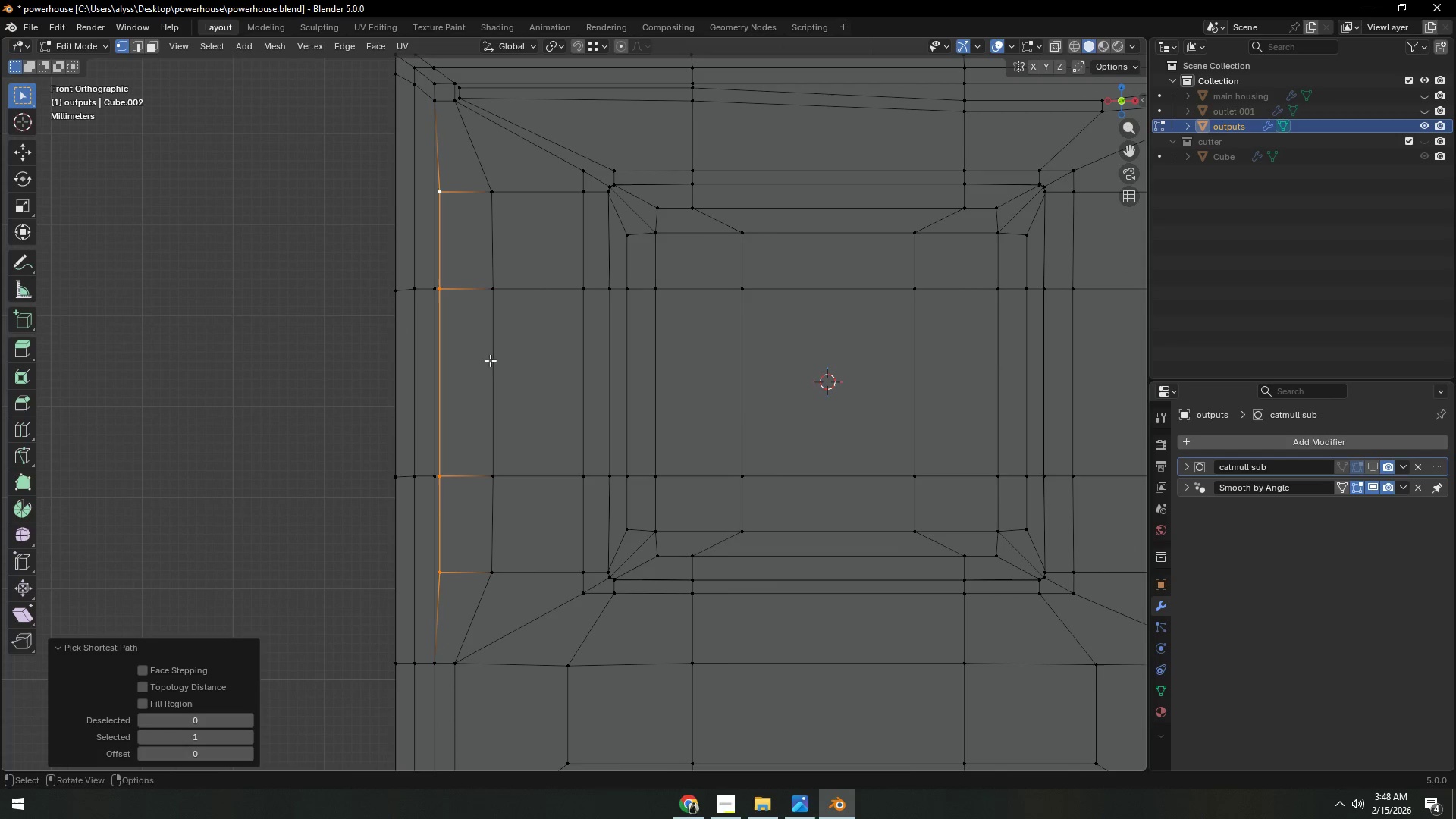 
type(gx)
 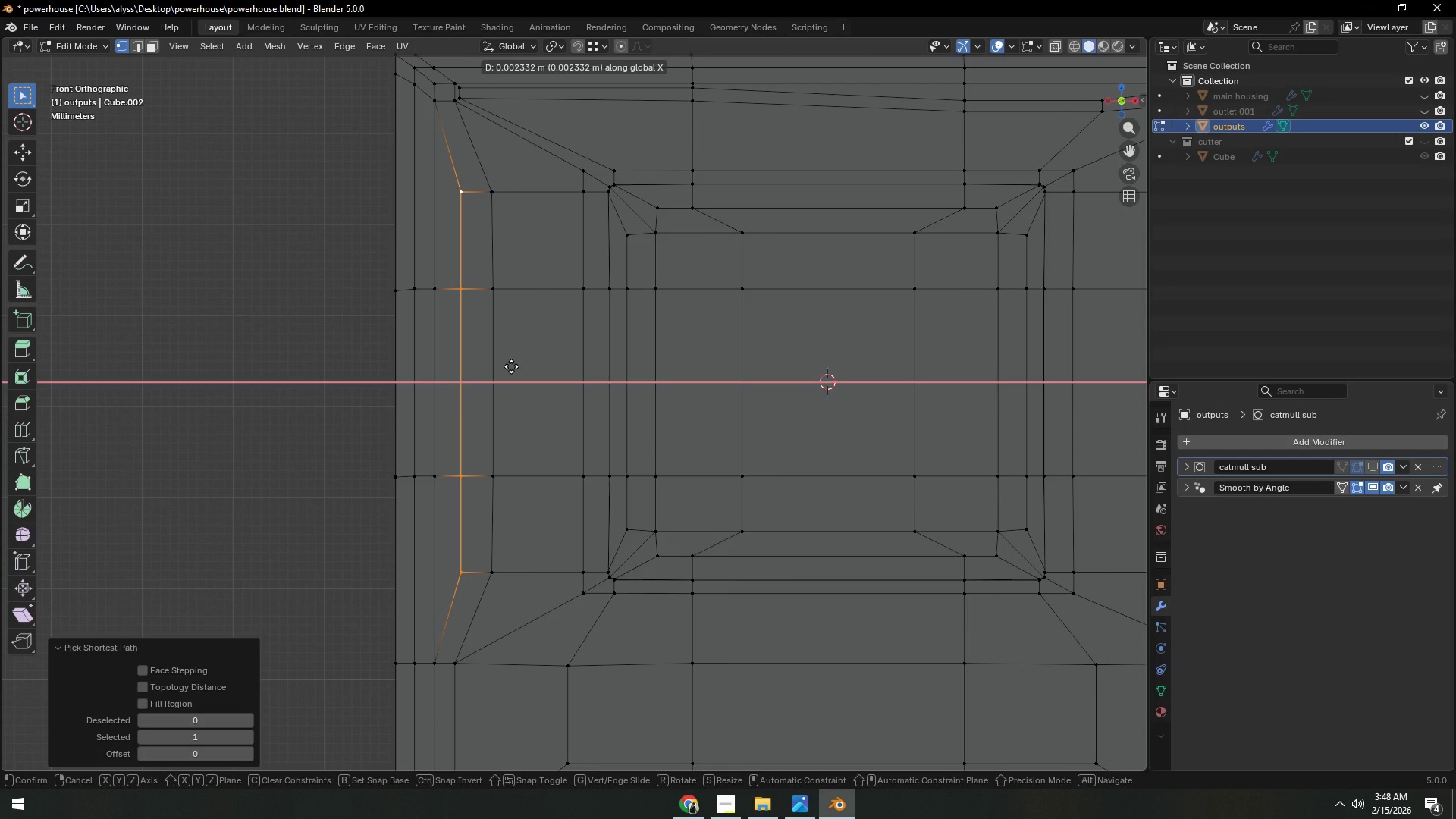 
left_click([511, 366])
 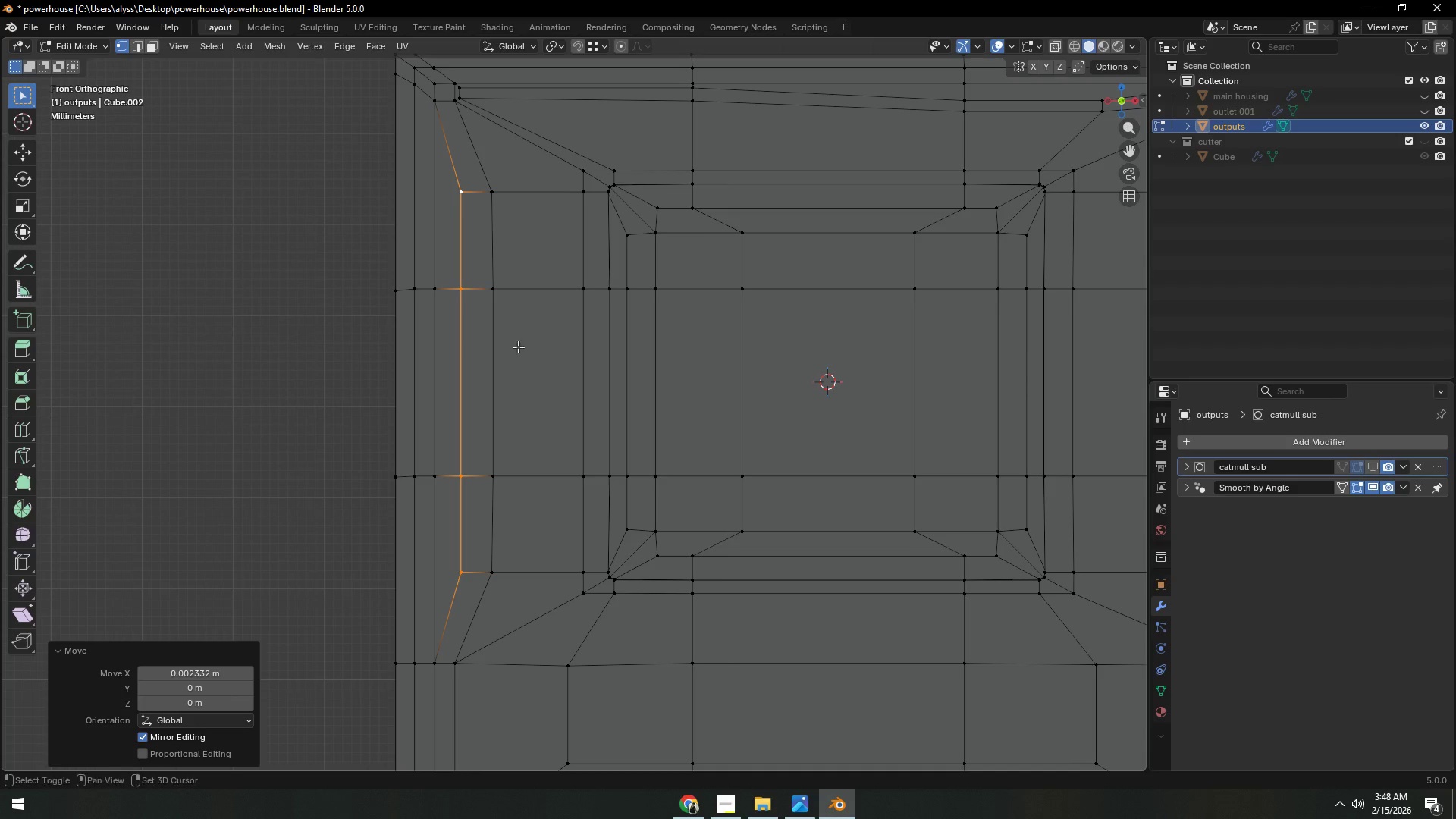 
hold_key(key=ShiftLeft, duration=0.56)
 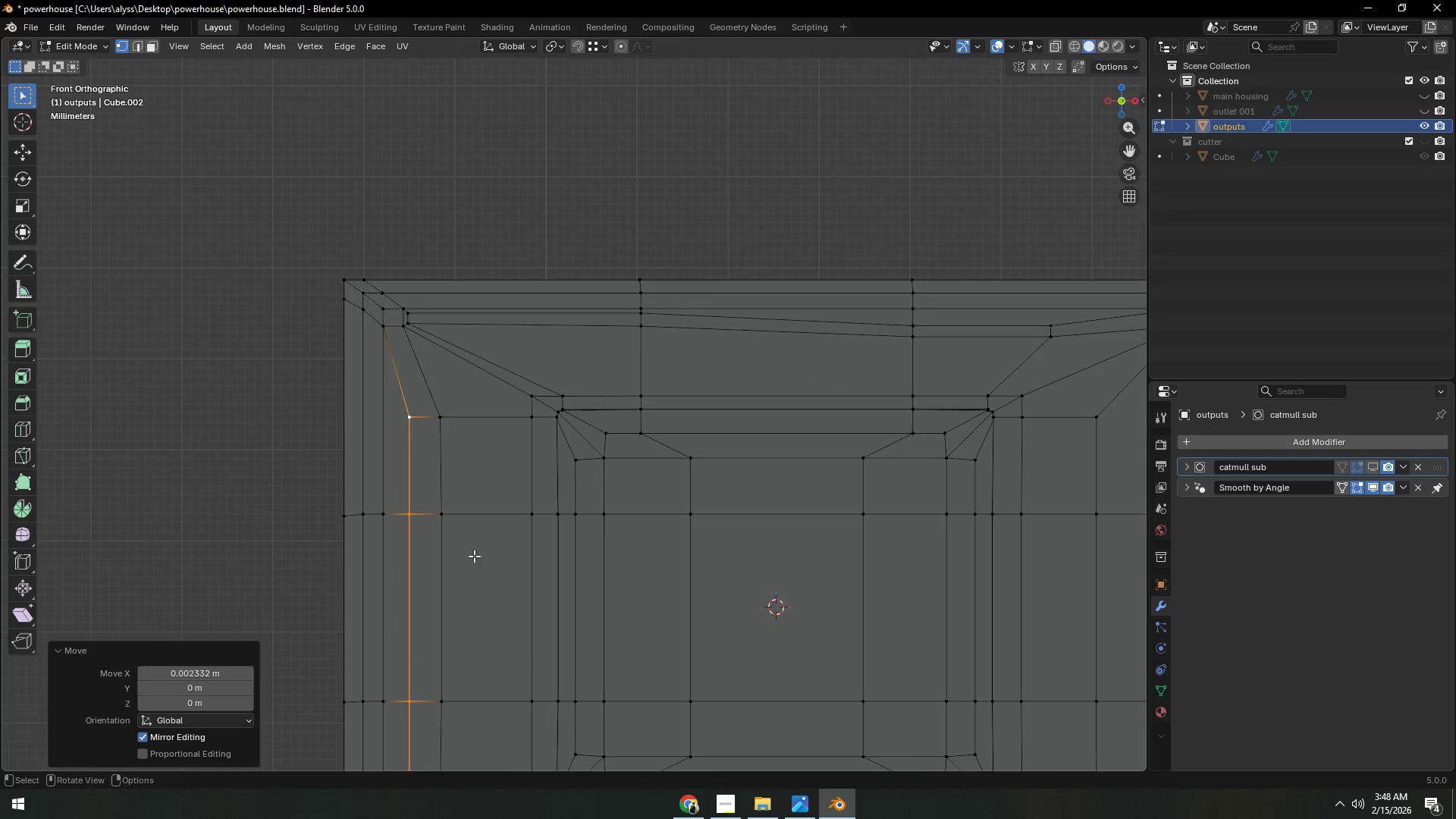 
scroll: coordinate [474, 554], scroll_direction: up, amount: 1.0
 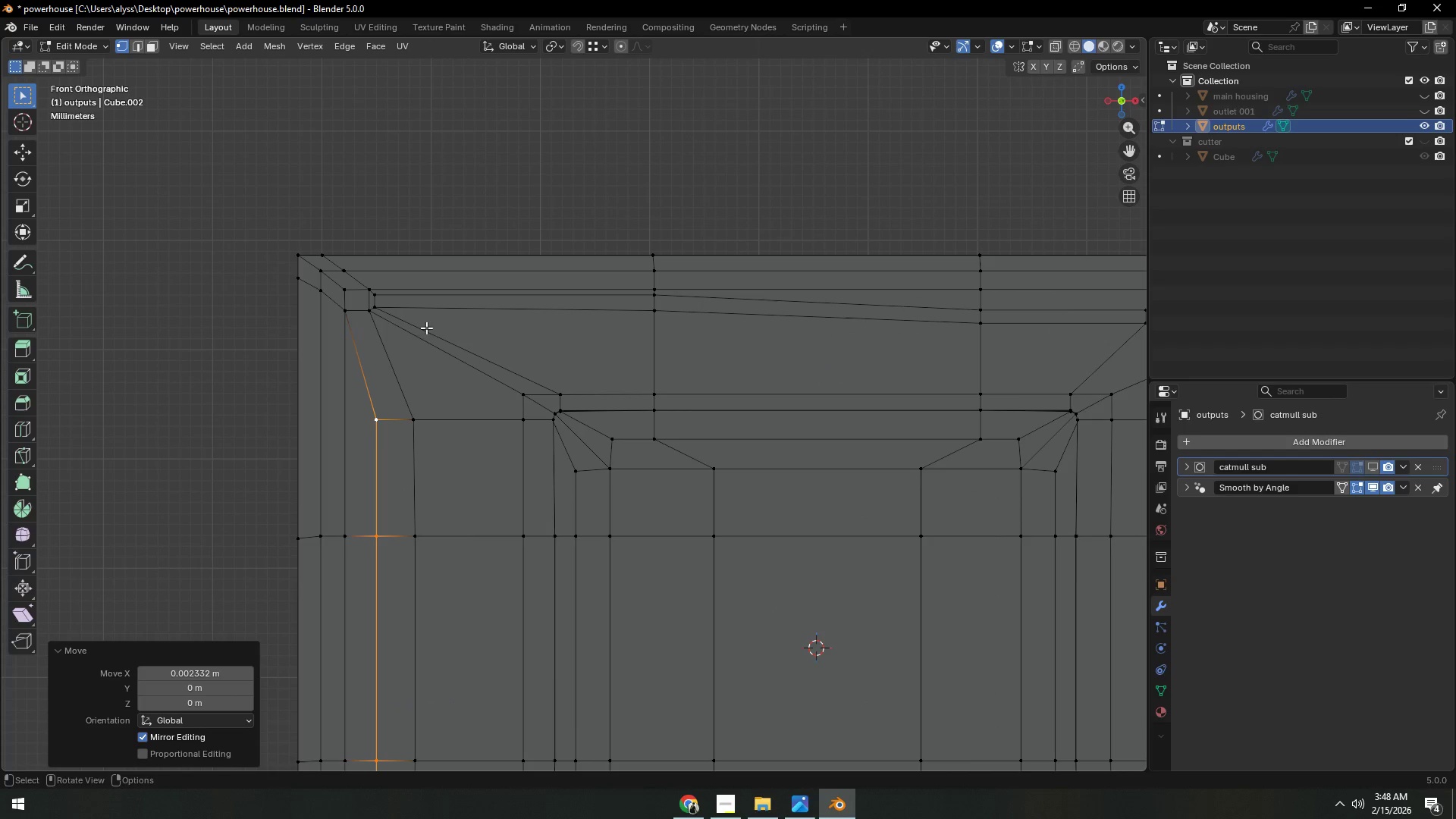 
key(2)
 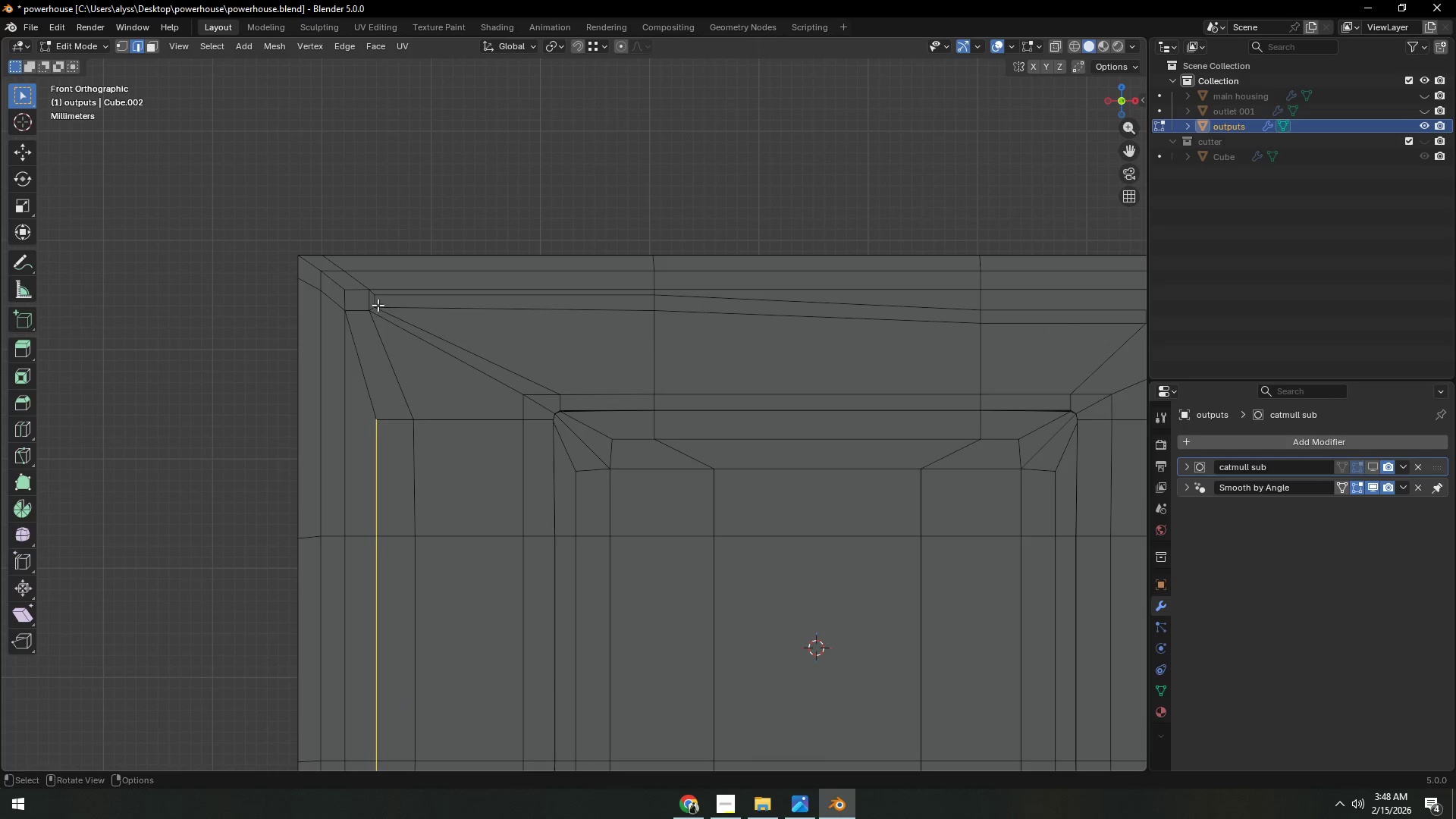 
left_click([378, 304])
 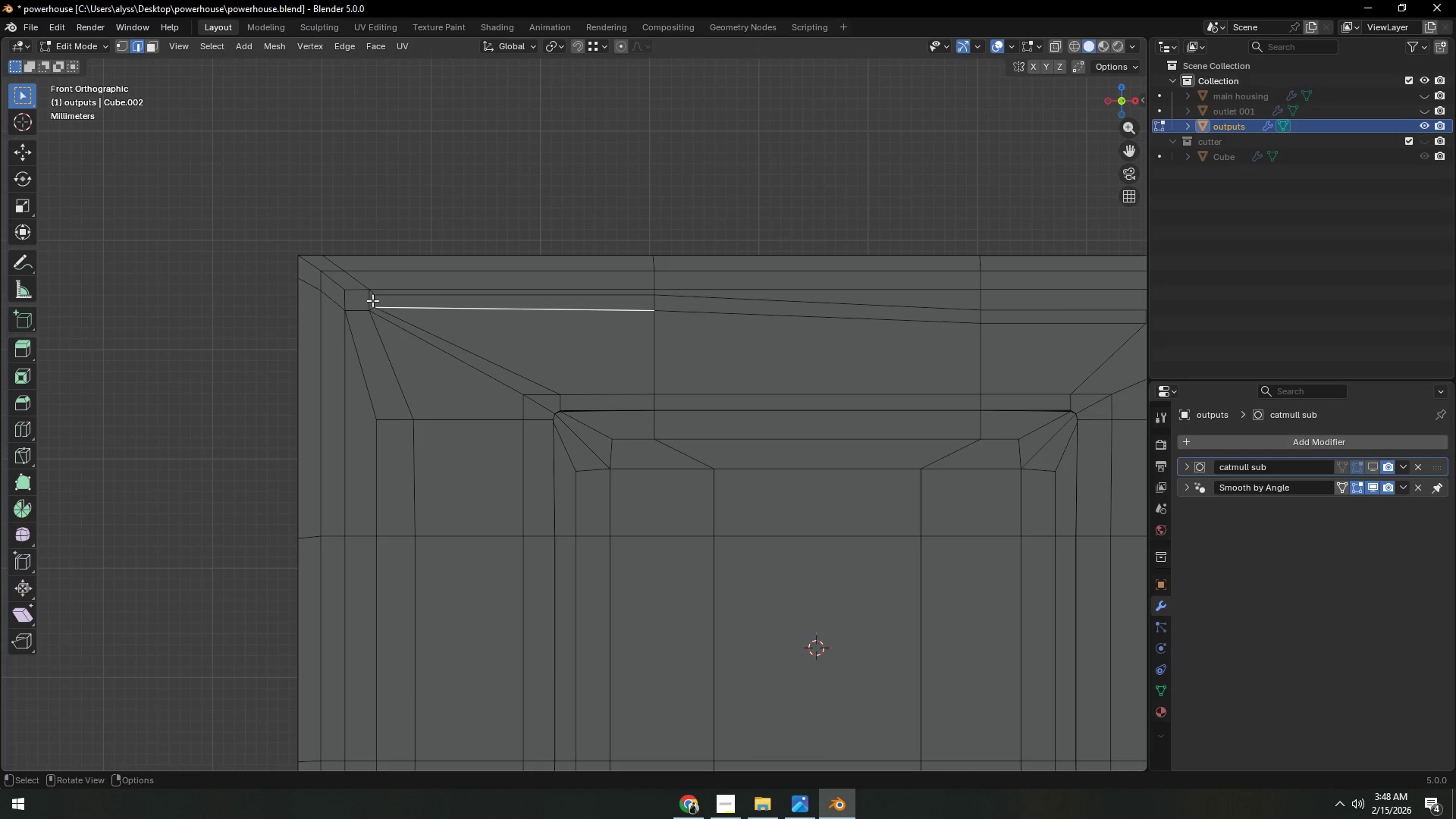 
left_click([372, 298])
 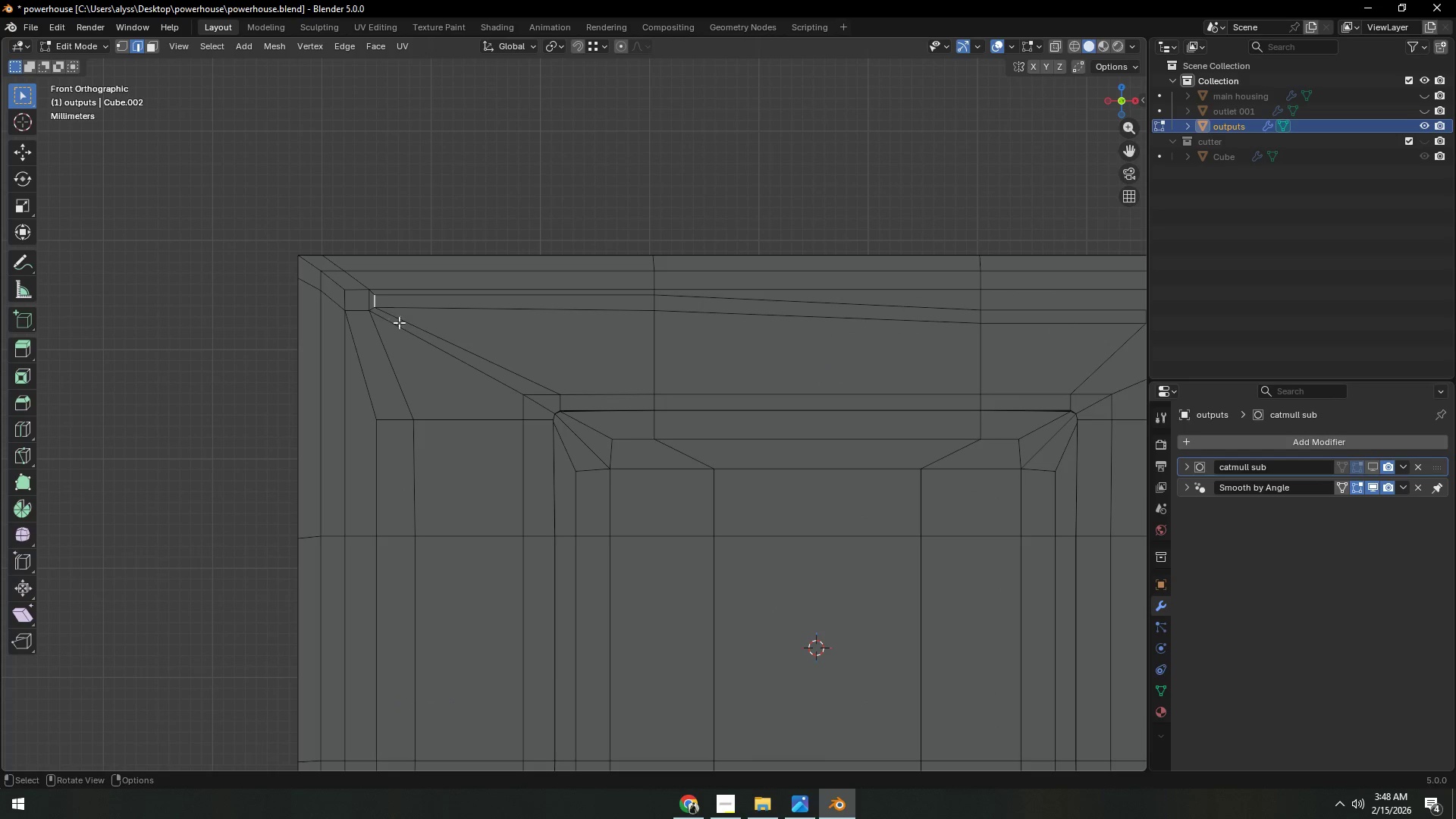 
type(gx)
 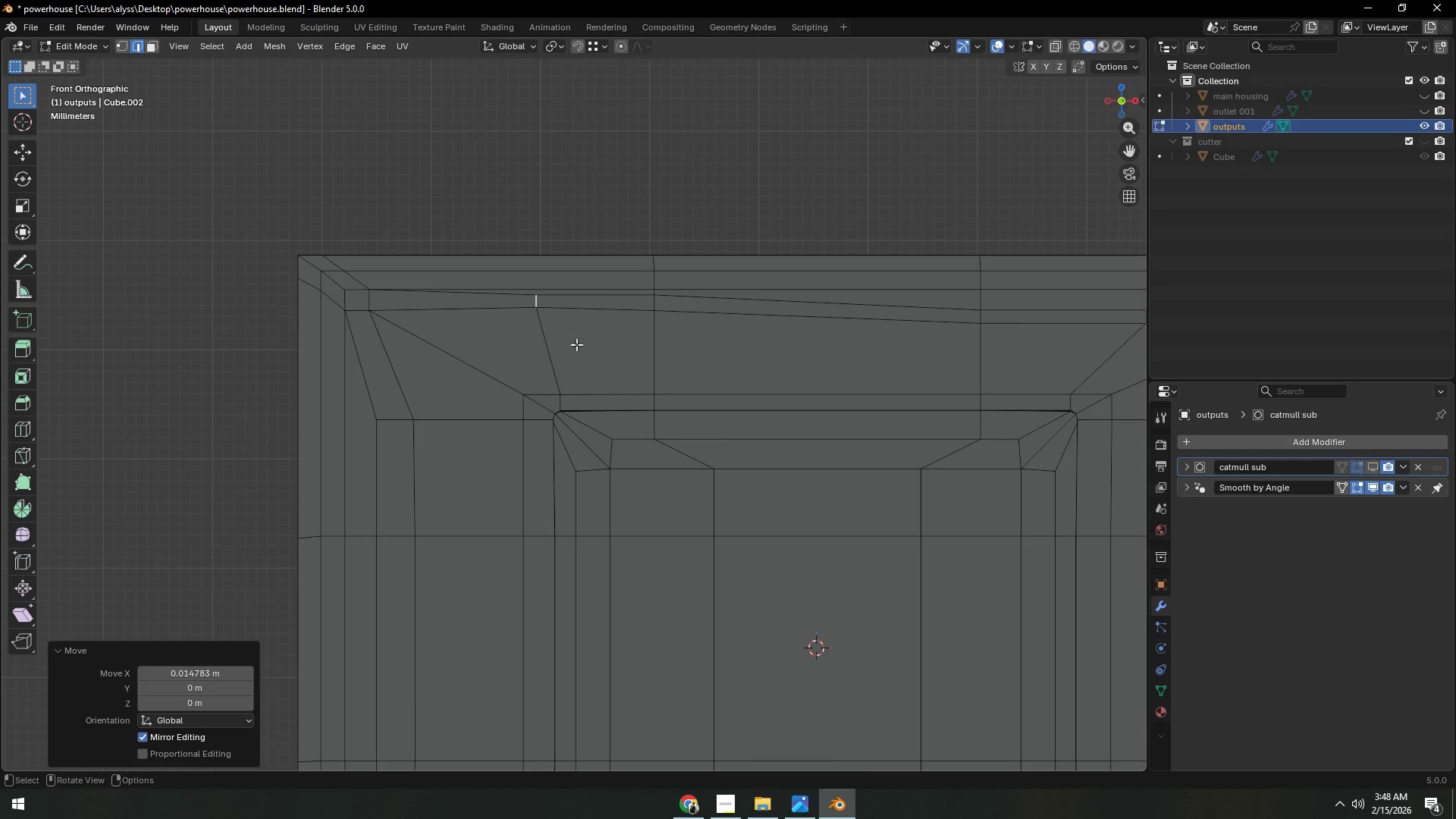 
left_click([375, 304])
 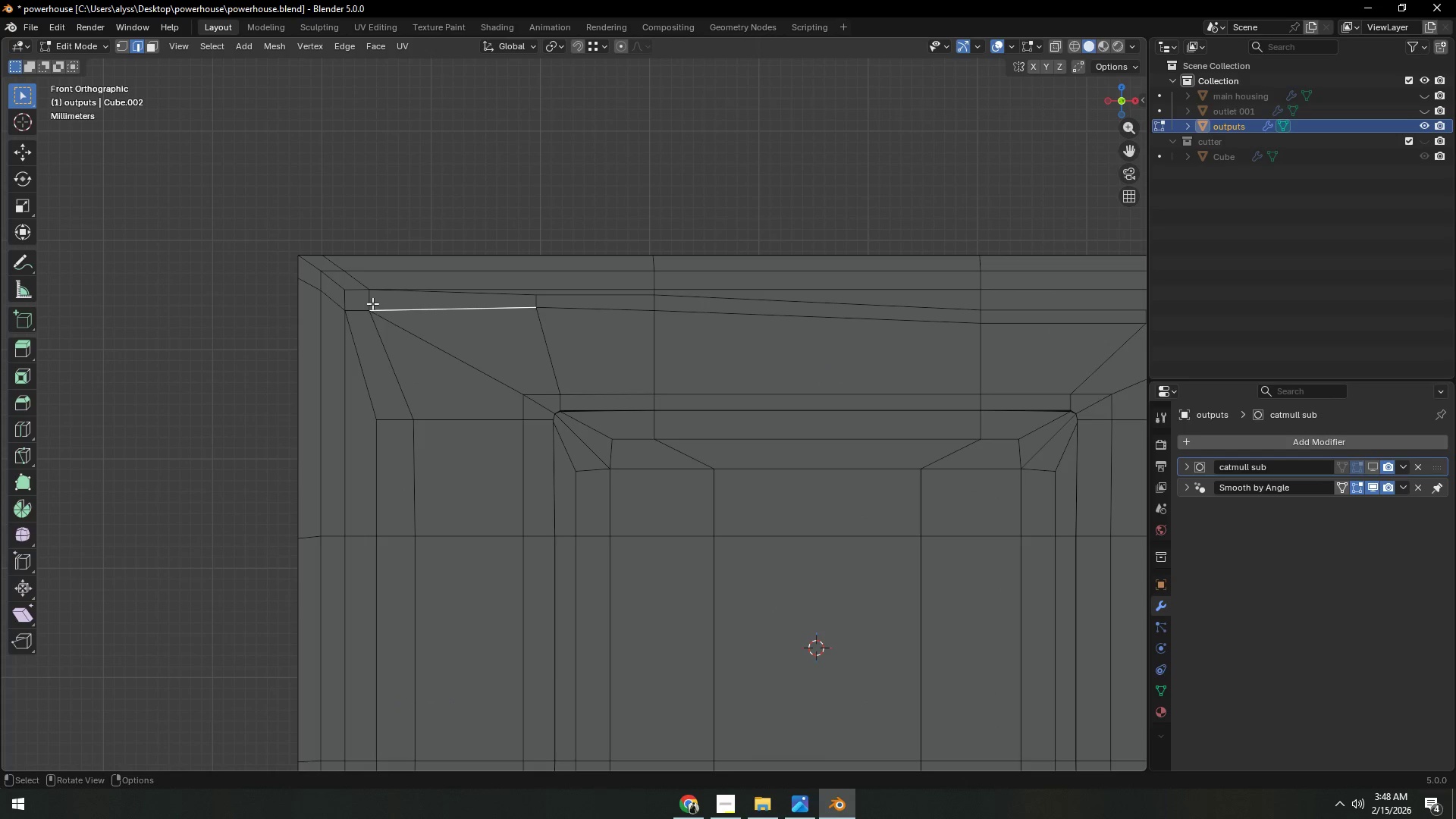 
left_click([372, 303])
 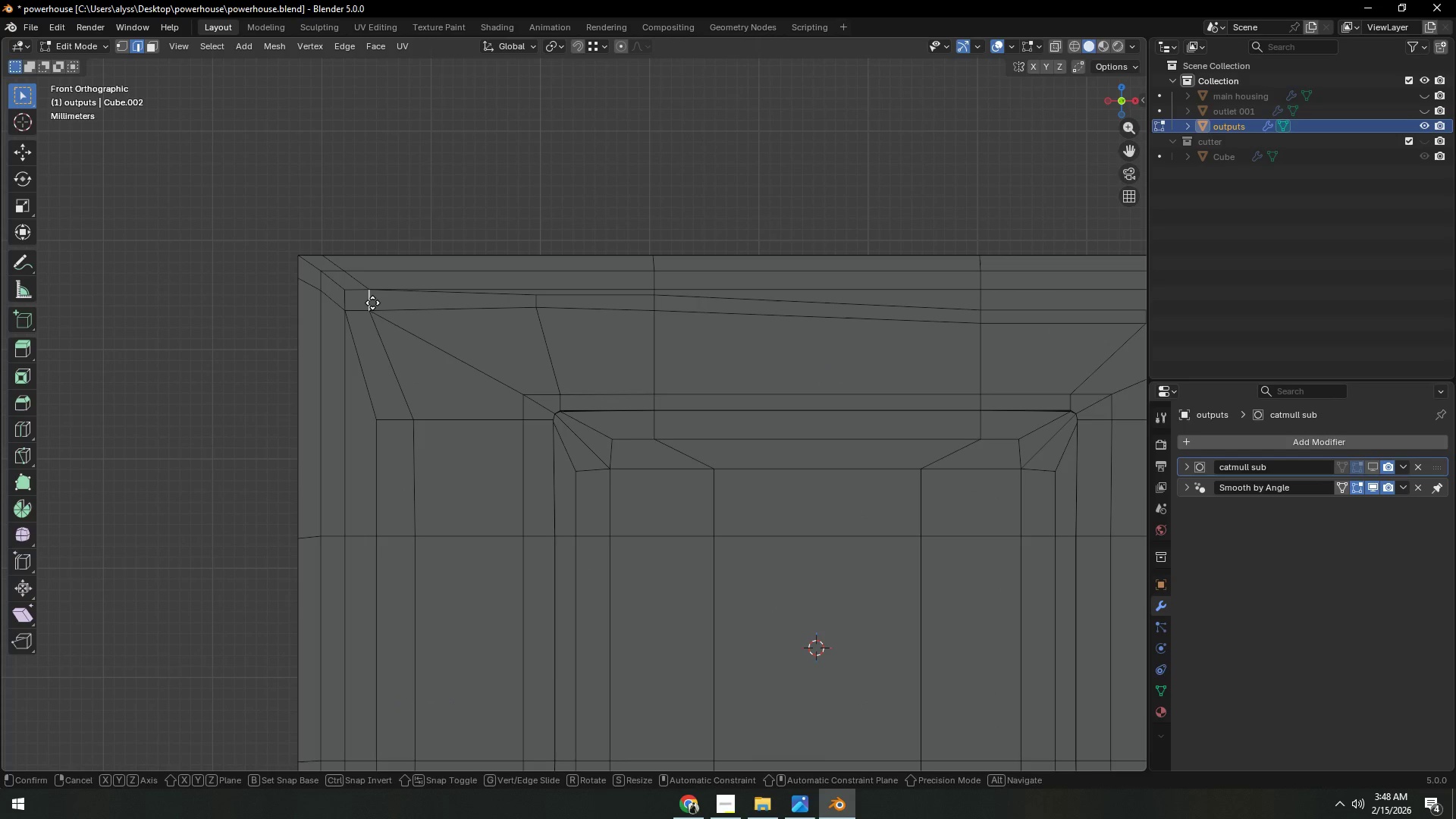 
type(gx)
 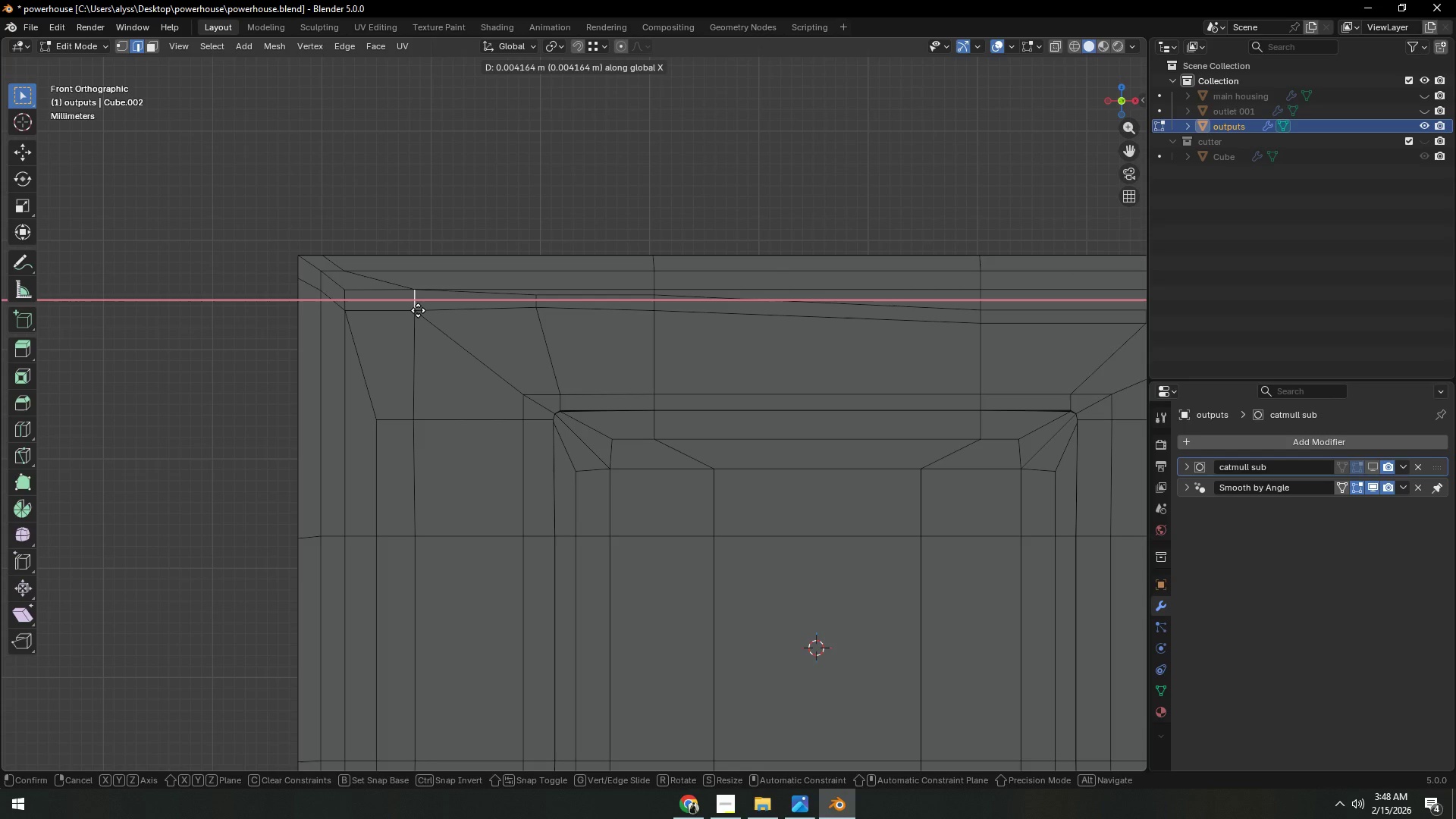 
left_click([418, 310])
 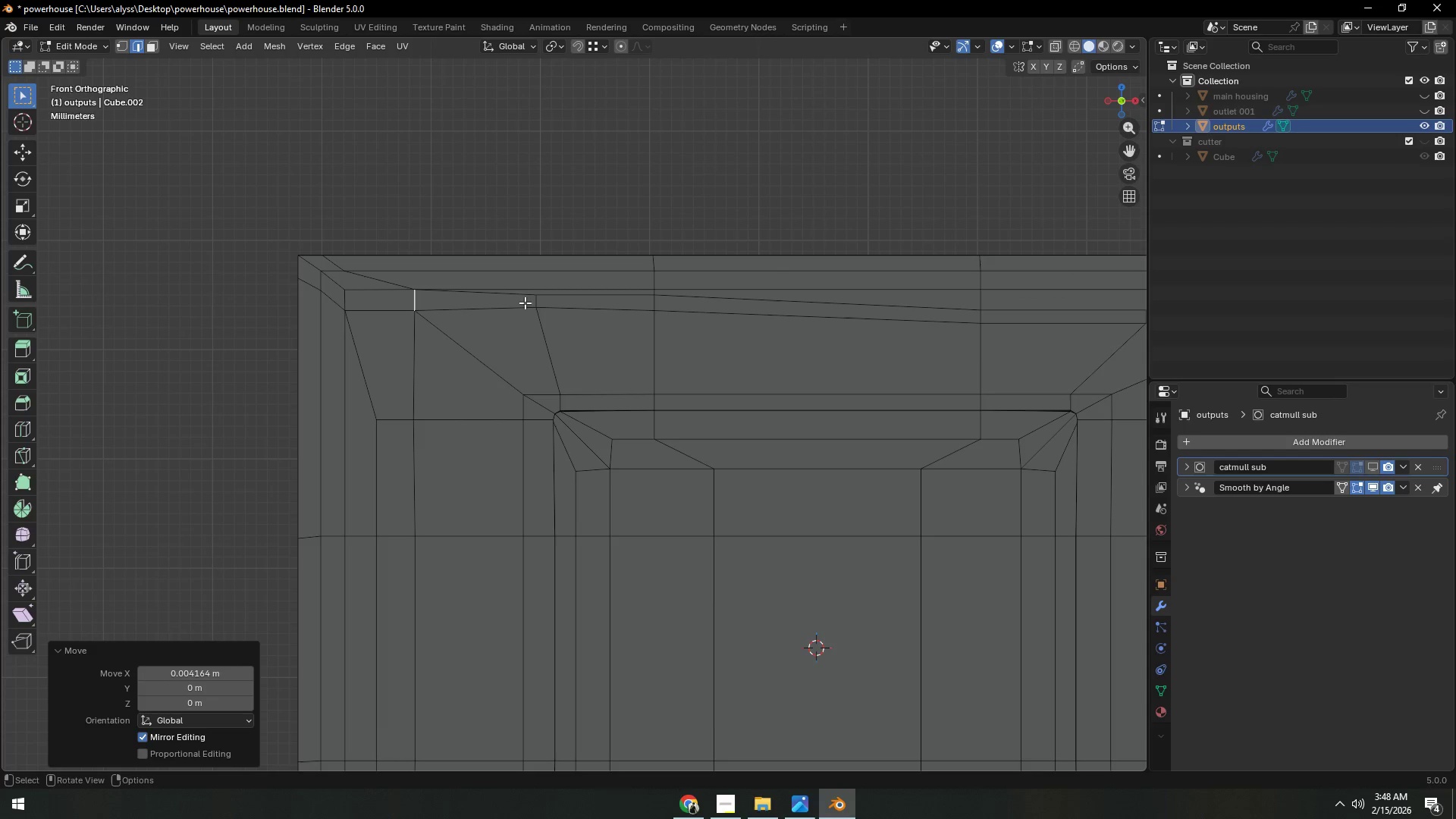 
left_click([535, 303])
 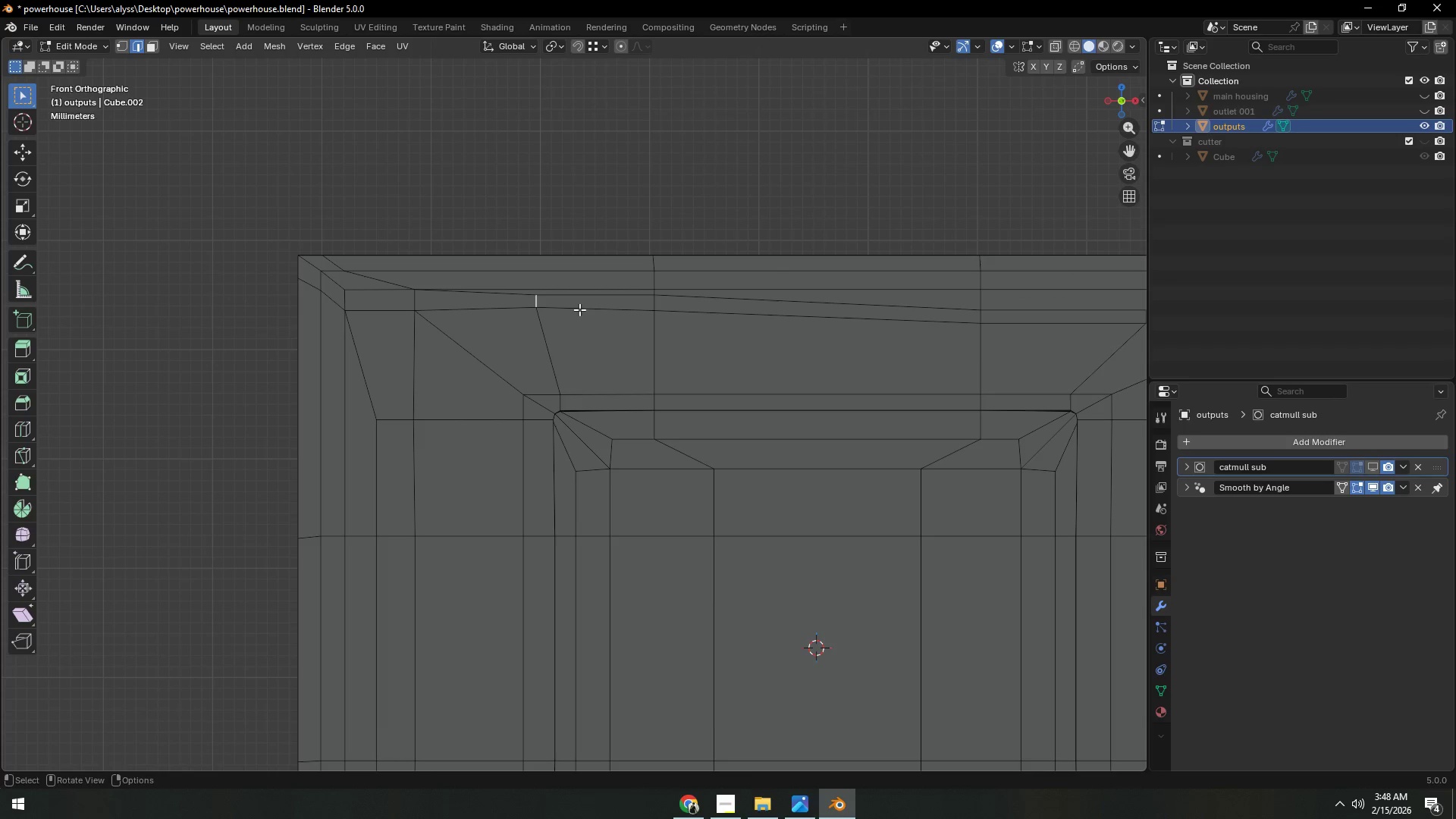 
type(gz)
 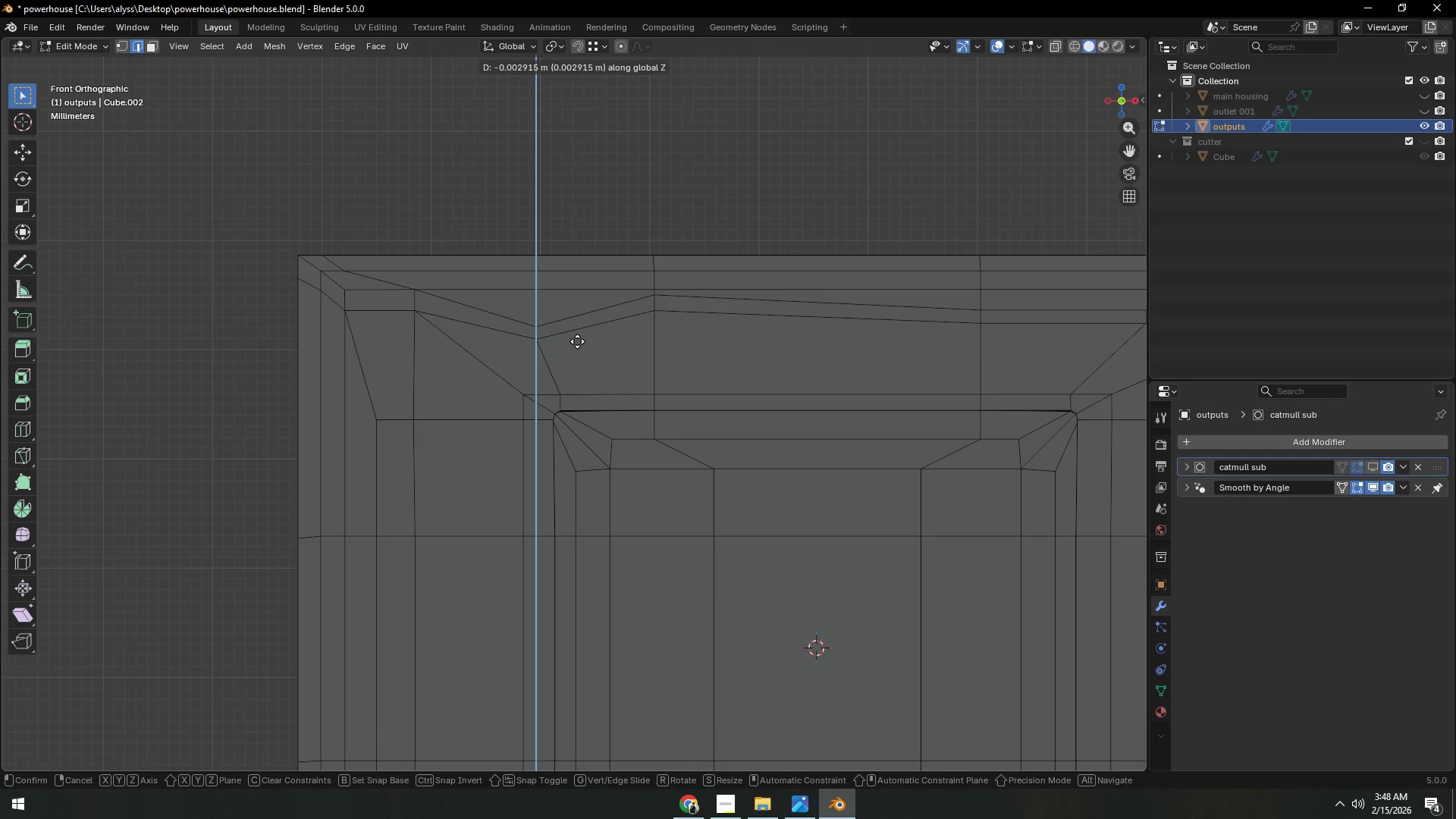 
right_click([577, 341])
 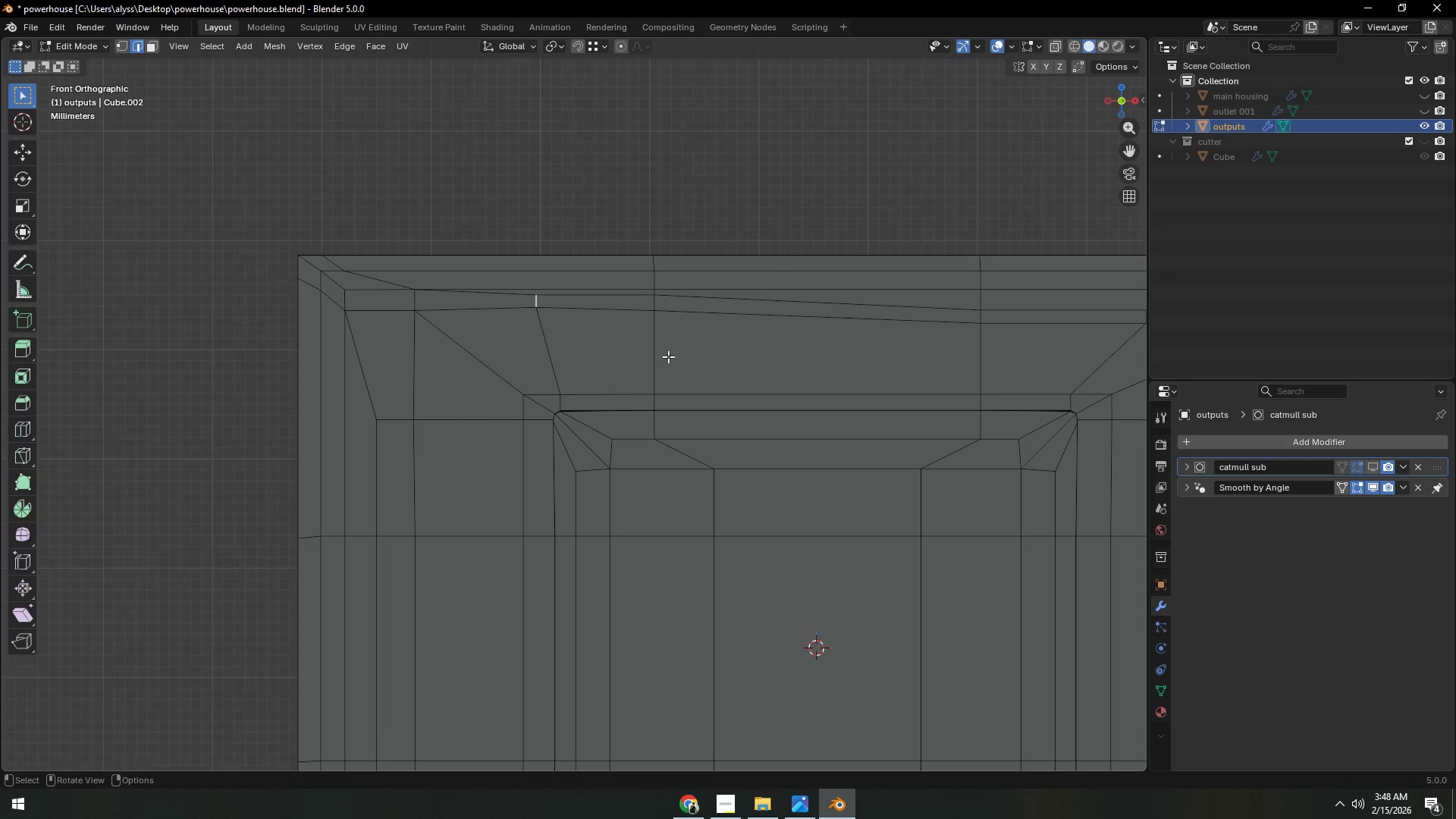 
hold_key(key=ShiftLeft, duration=0.44)
 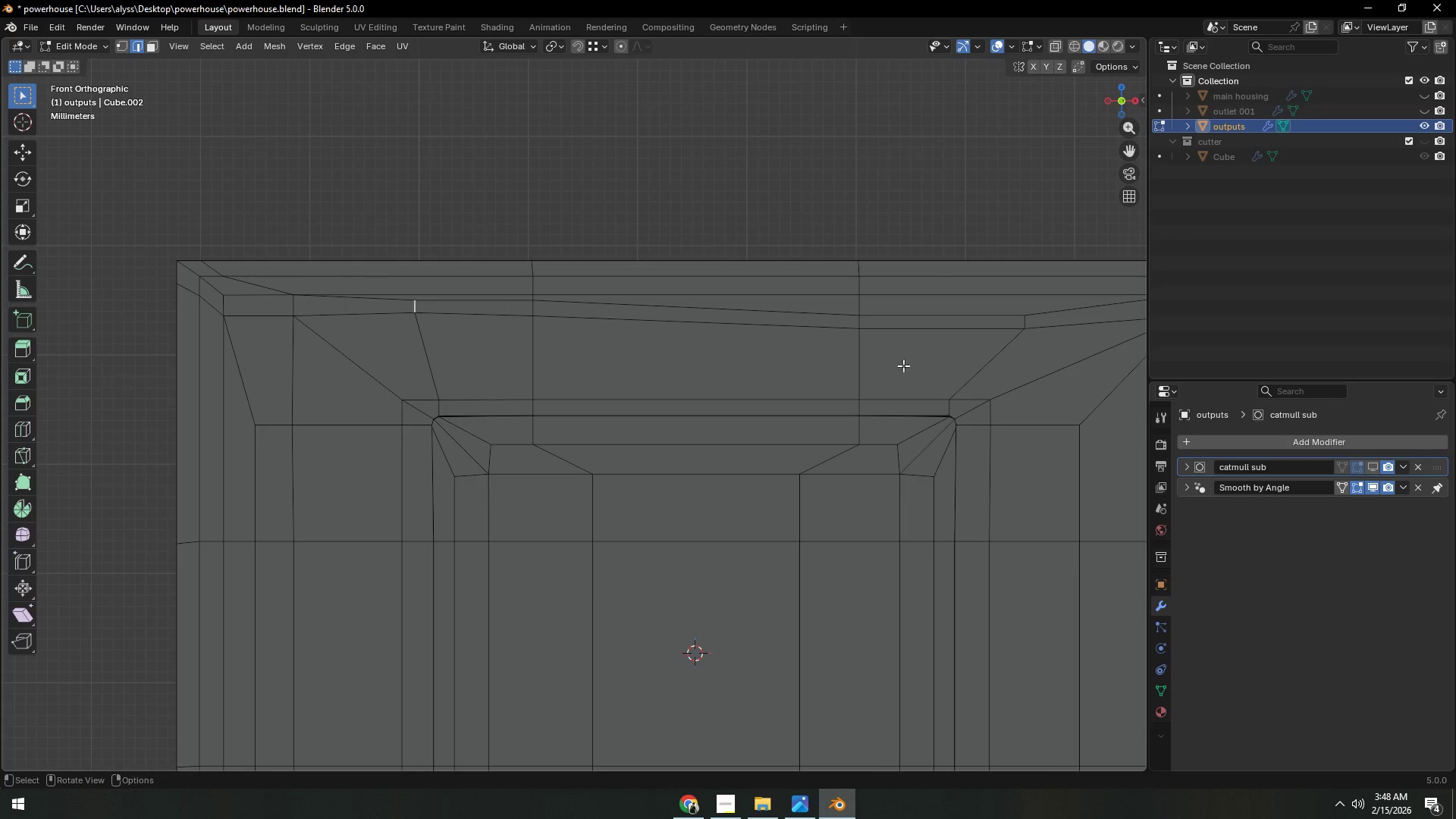 
key(1)
 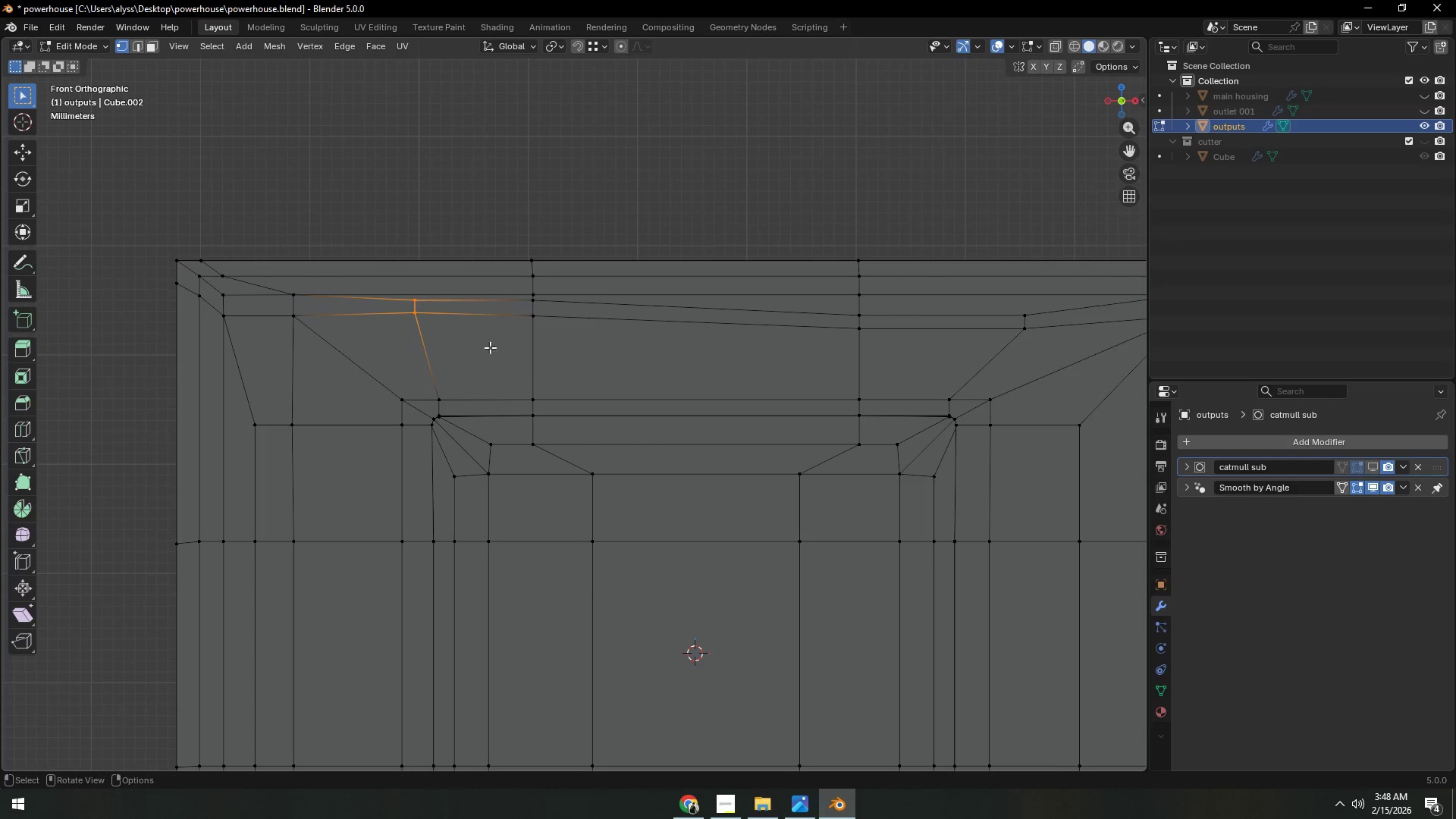 
hold_key(key=ShiftLeft, duration=0.94)
left_click([414, 317])
 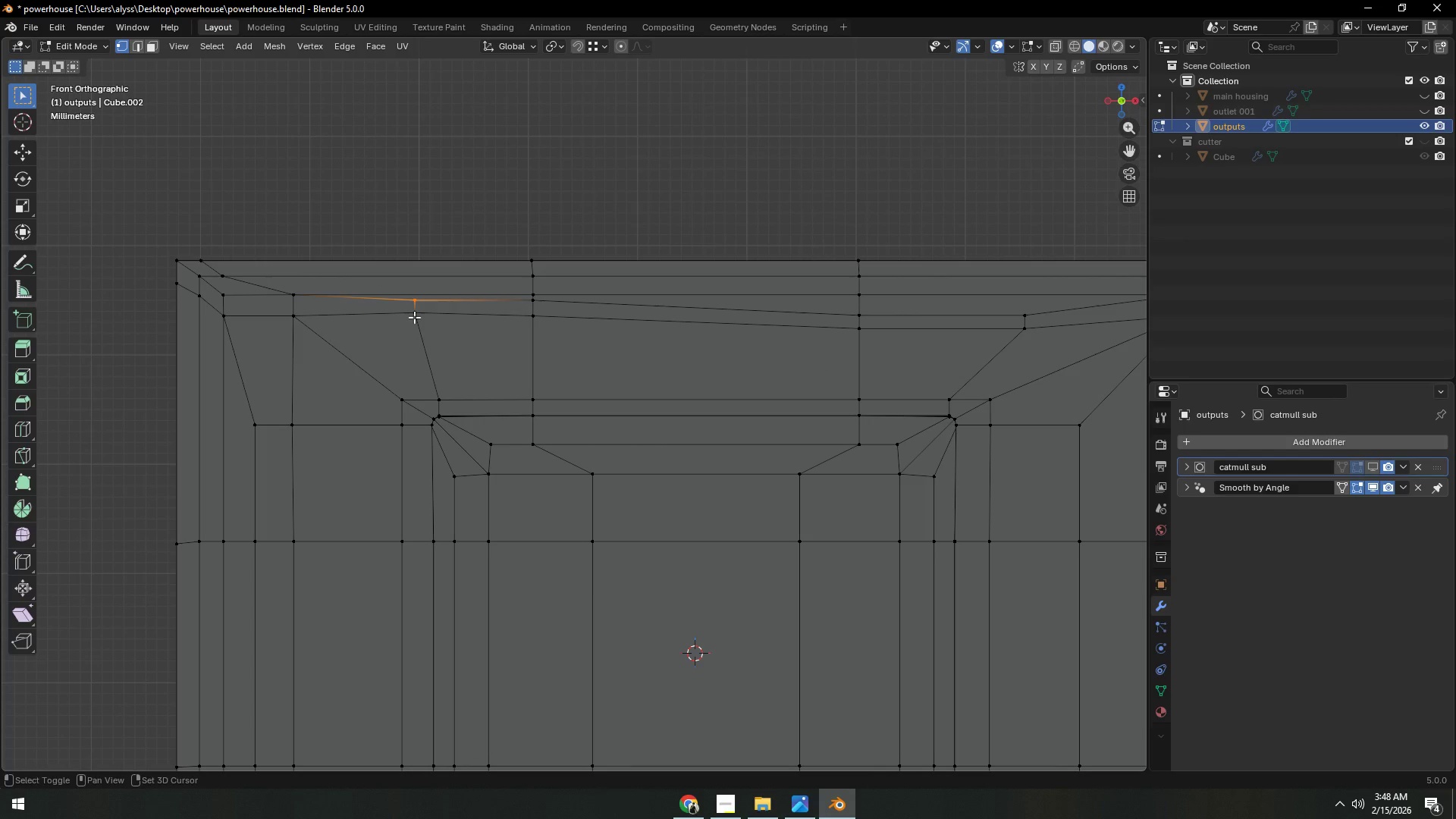 
double_click([414, 317])
 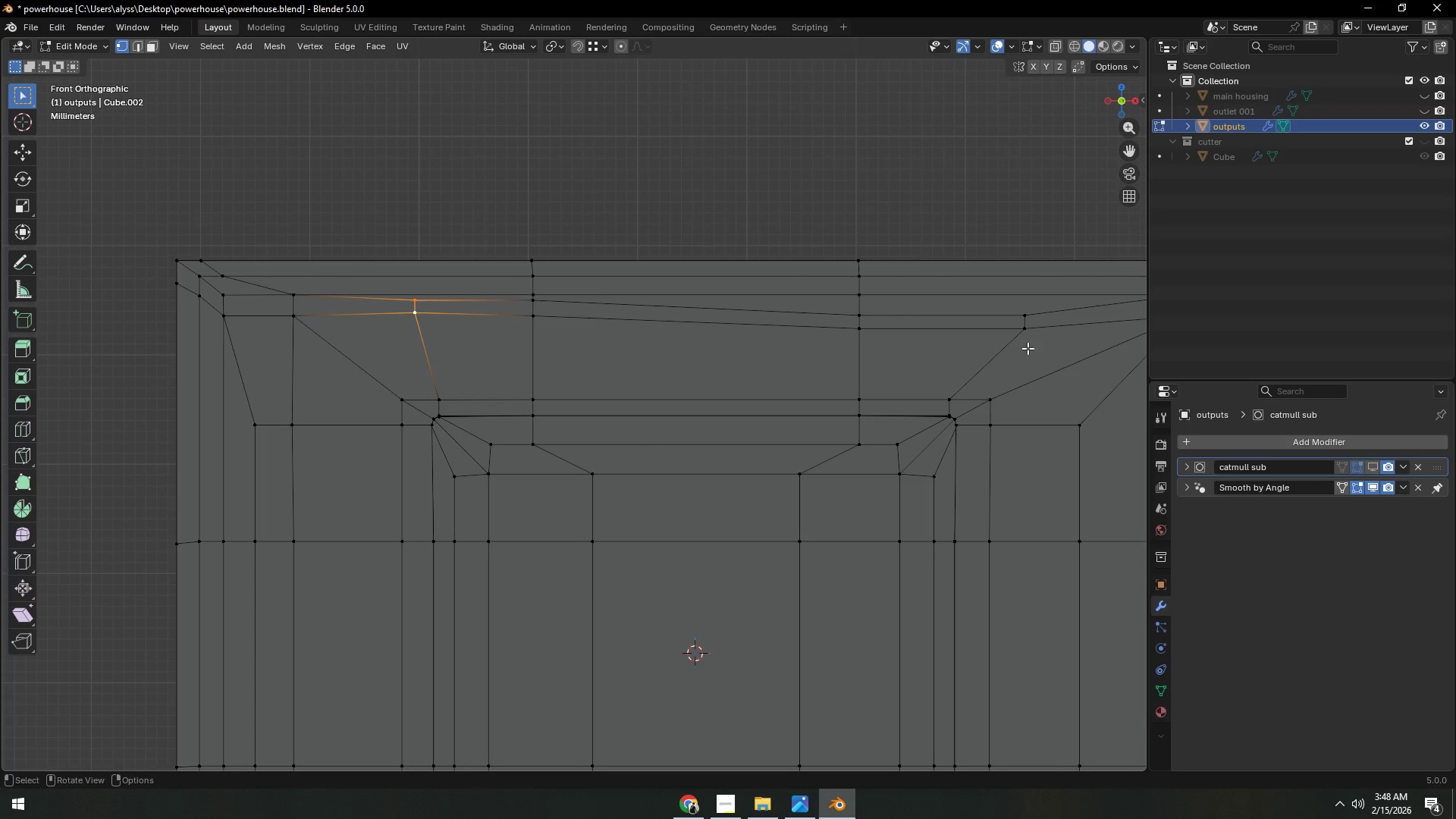 
type(gz)
 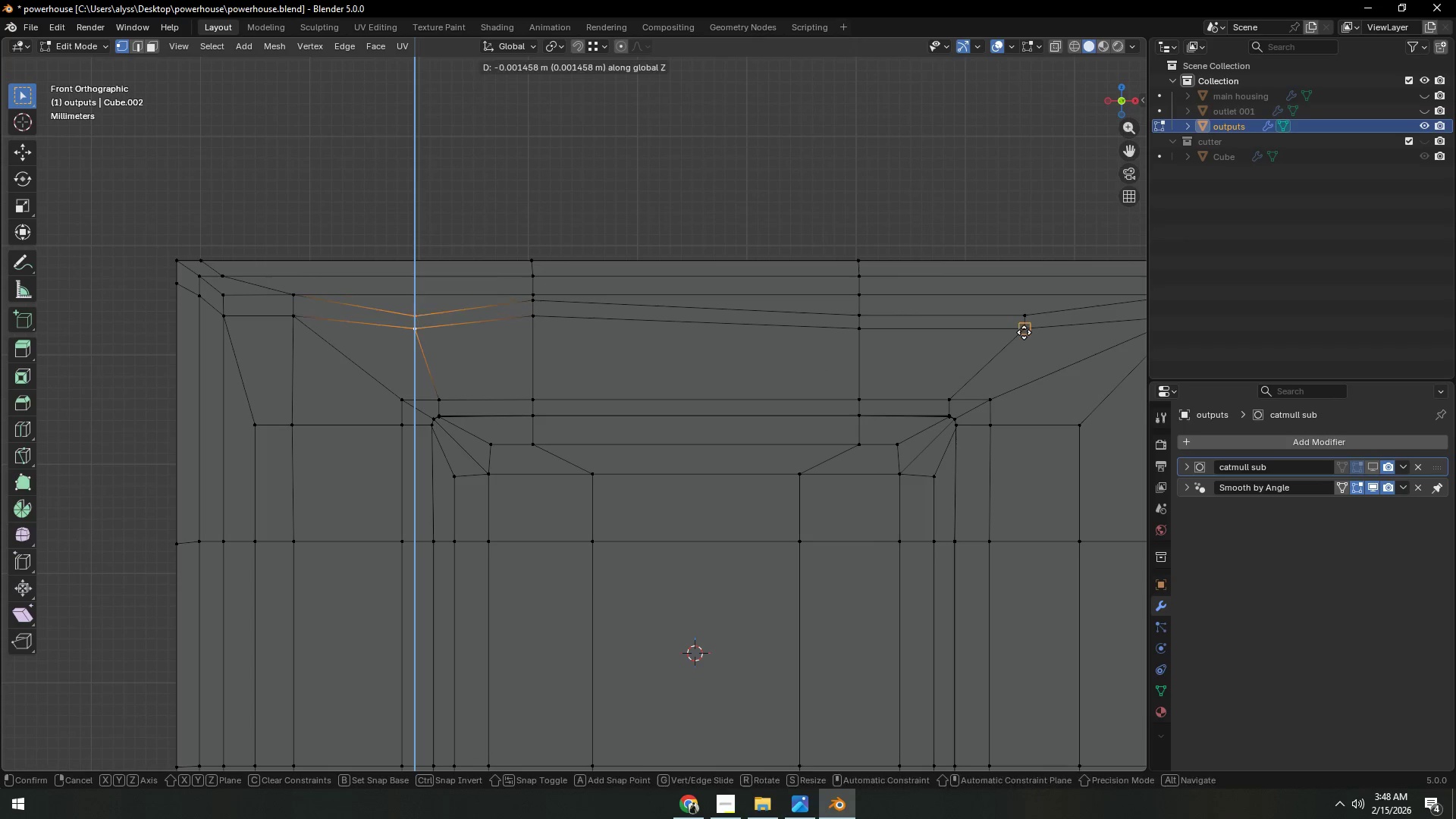 
hold_key(key=ControlLeft, duration=0.48)
left_click([1024, 332])
 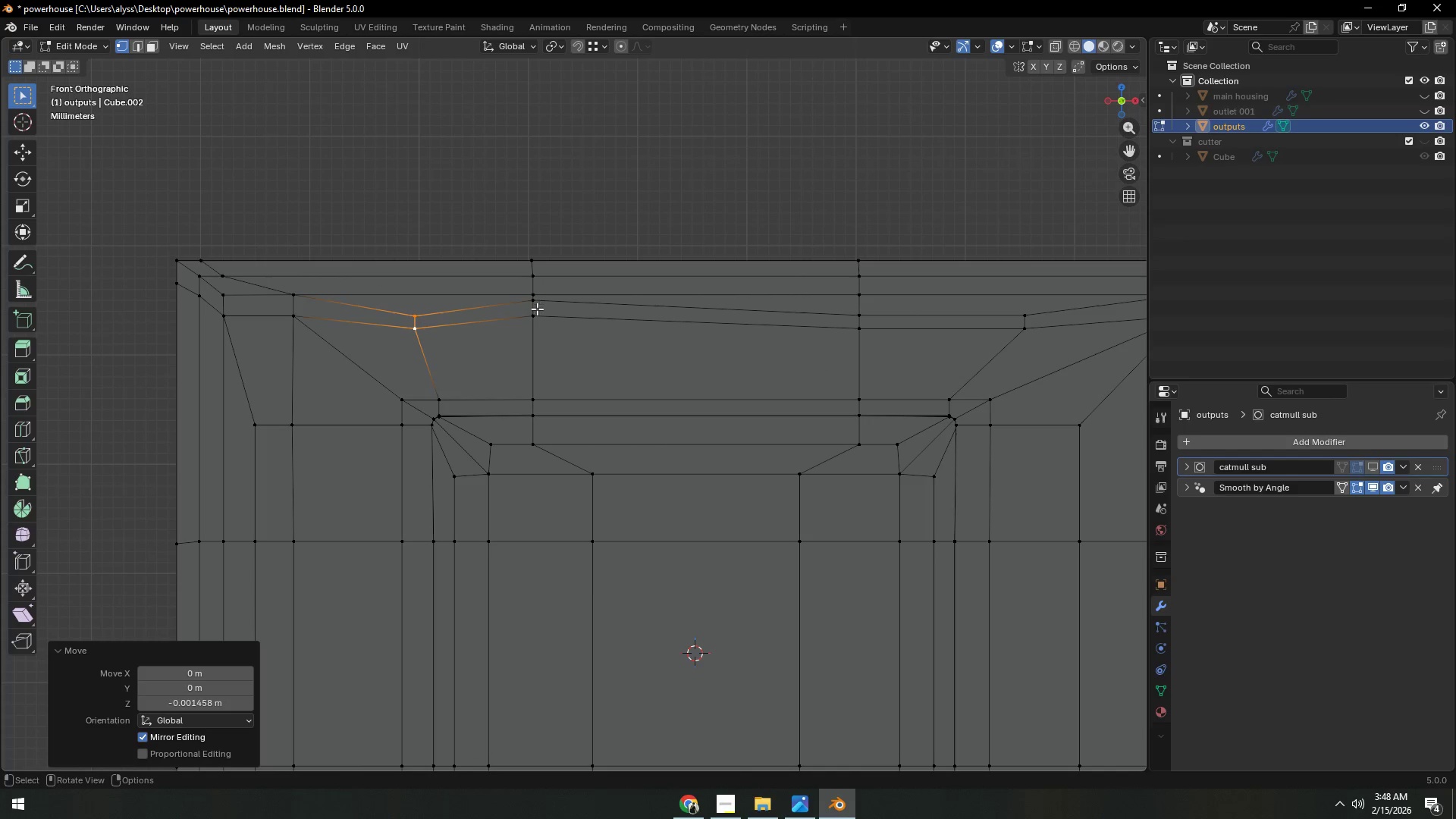 
left_click([534, 316])
 